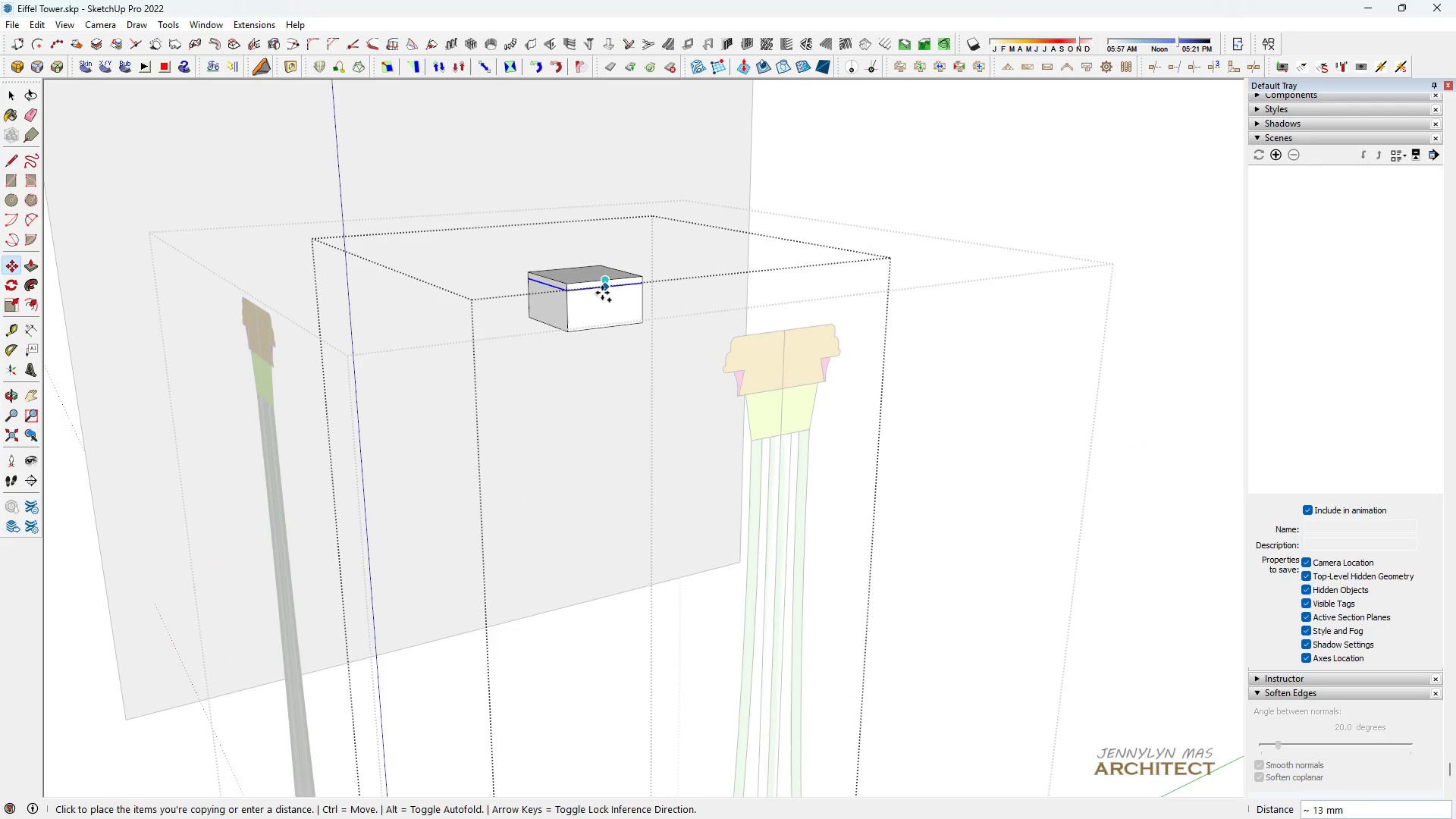 
hold_key(key=ShiftLeft, duration=1.52)
scroll: coordinate [661, 610], scroll_direction: up, amount: 7.0
 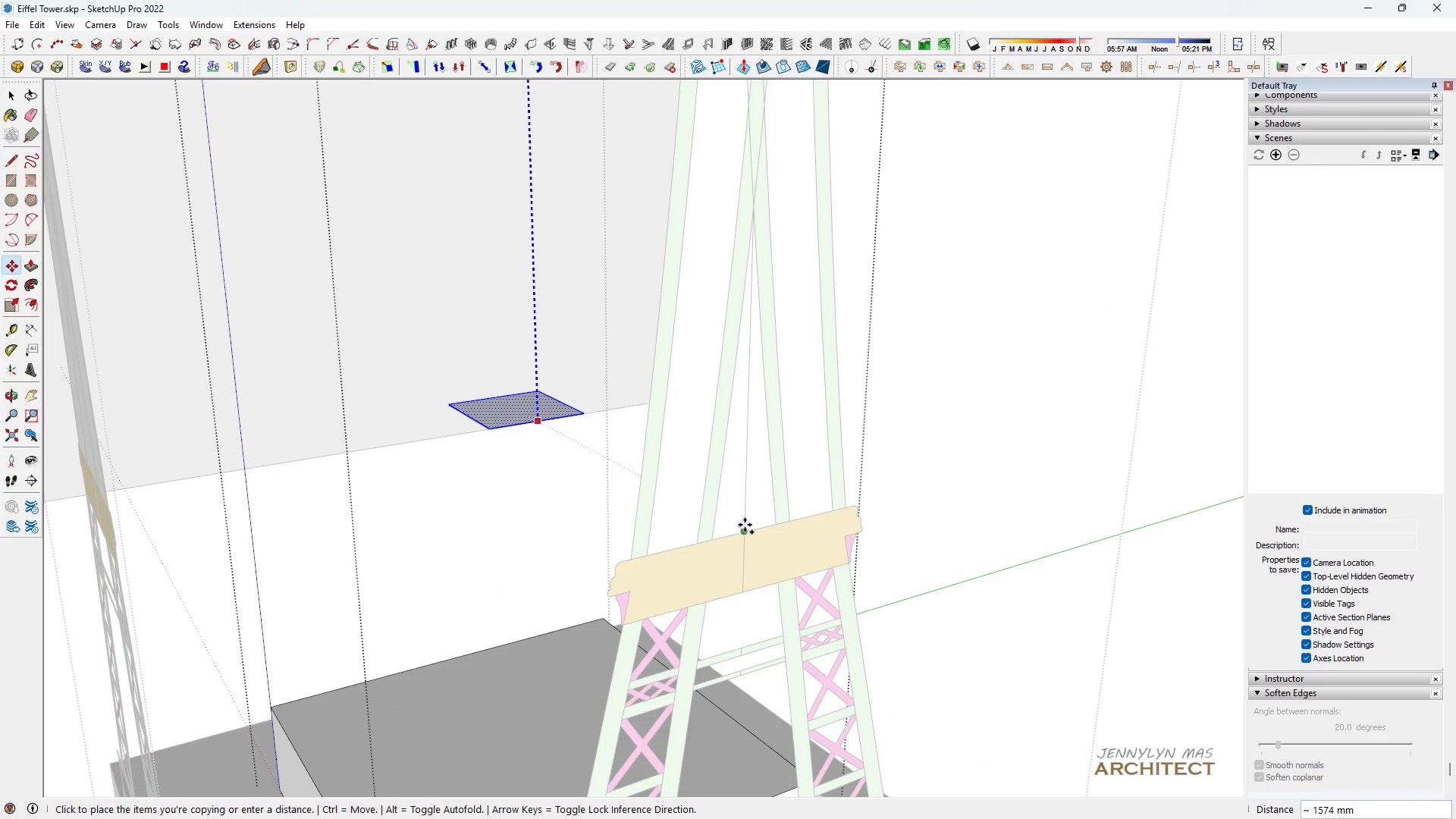 
hold_key(key=ShiftLeft, duration=1.52)
left_click([742, 535])
 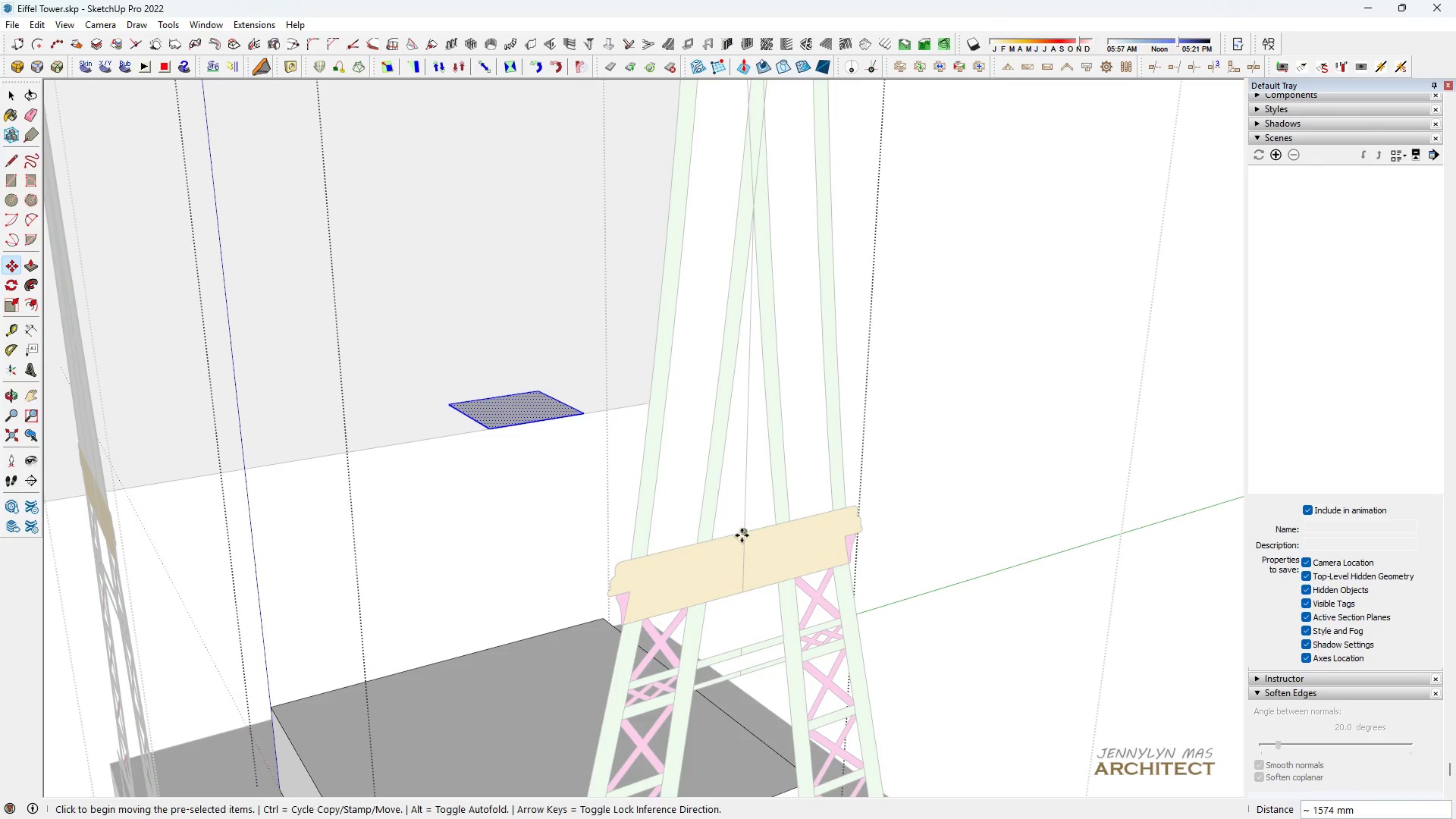 
key(Space)
 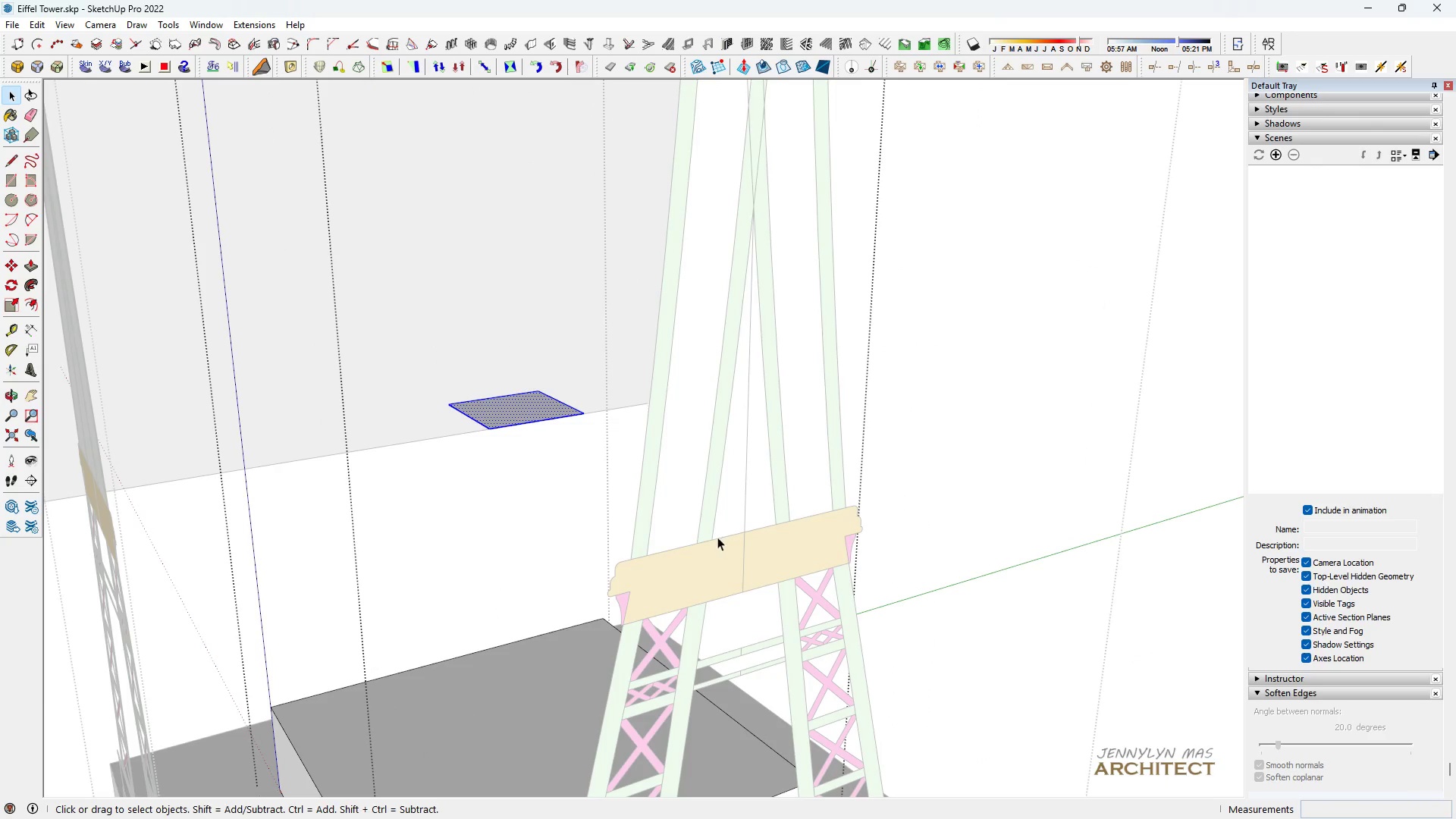 
key(P)
 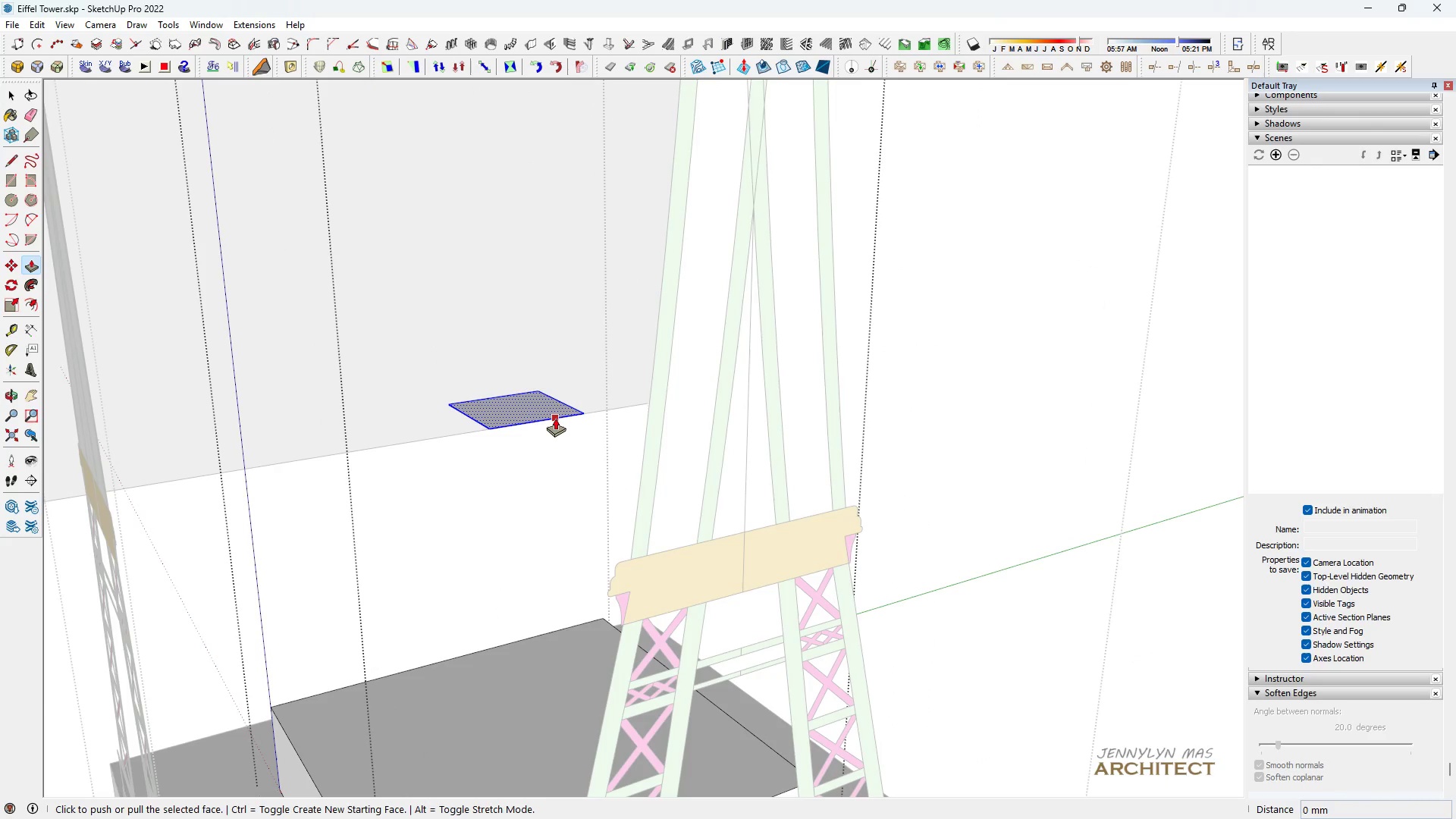 
left_click([555, 418])
 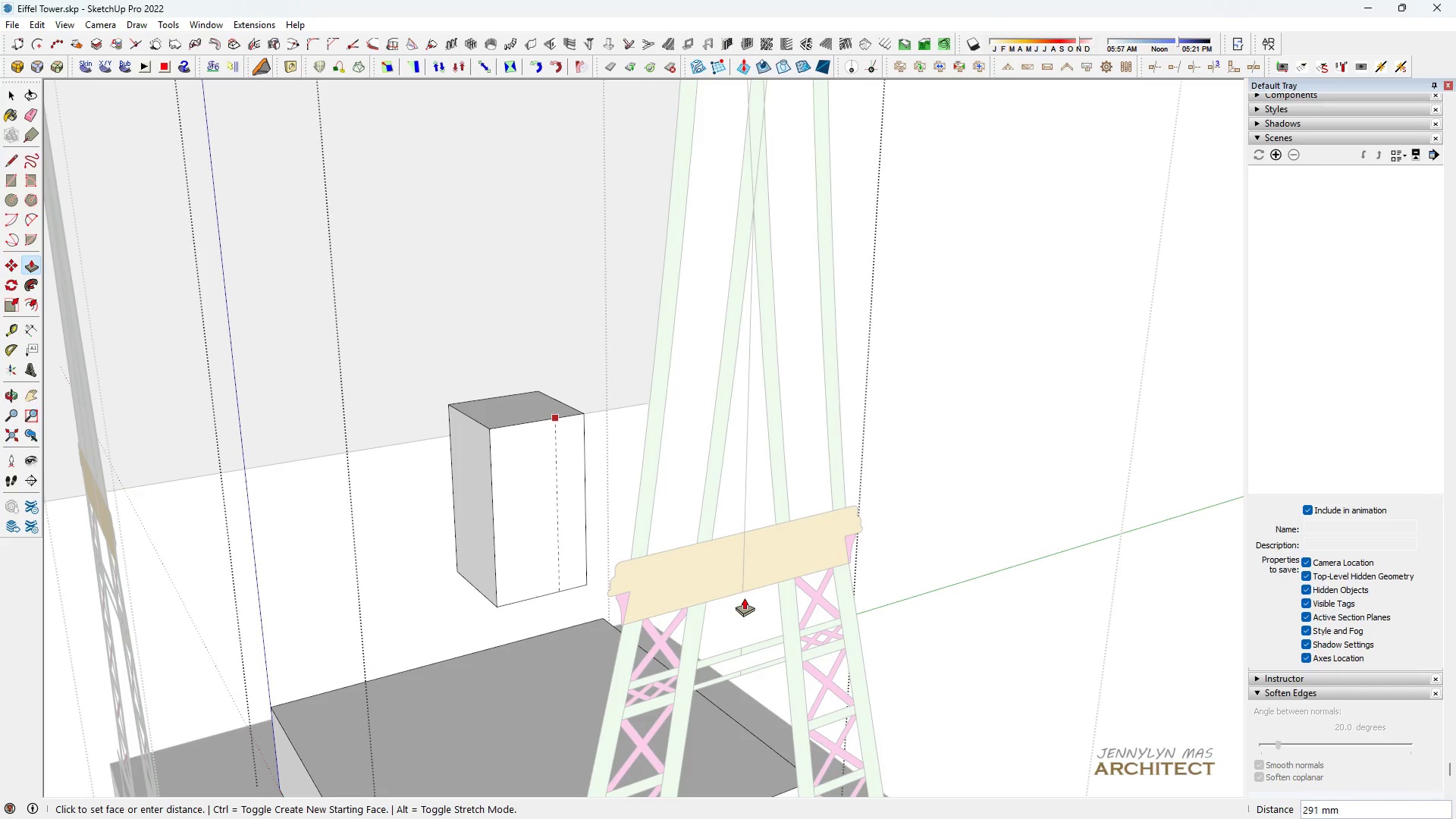 
left_click([743, 595])
 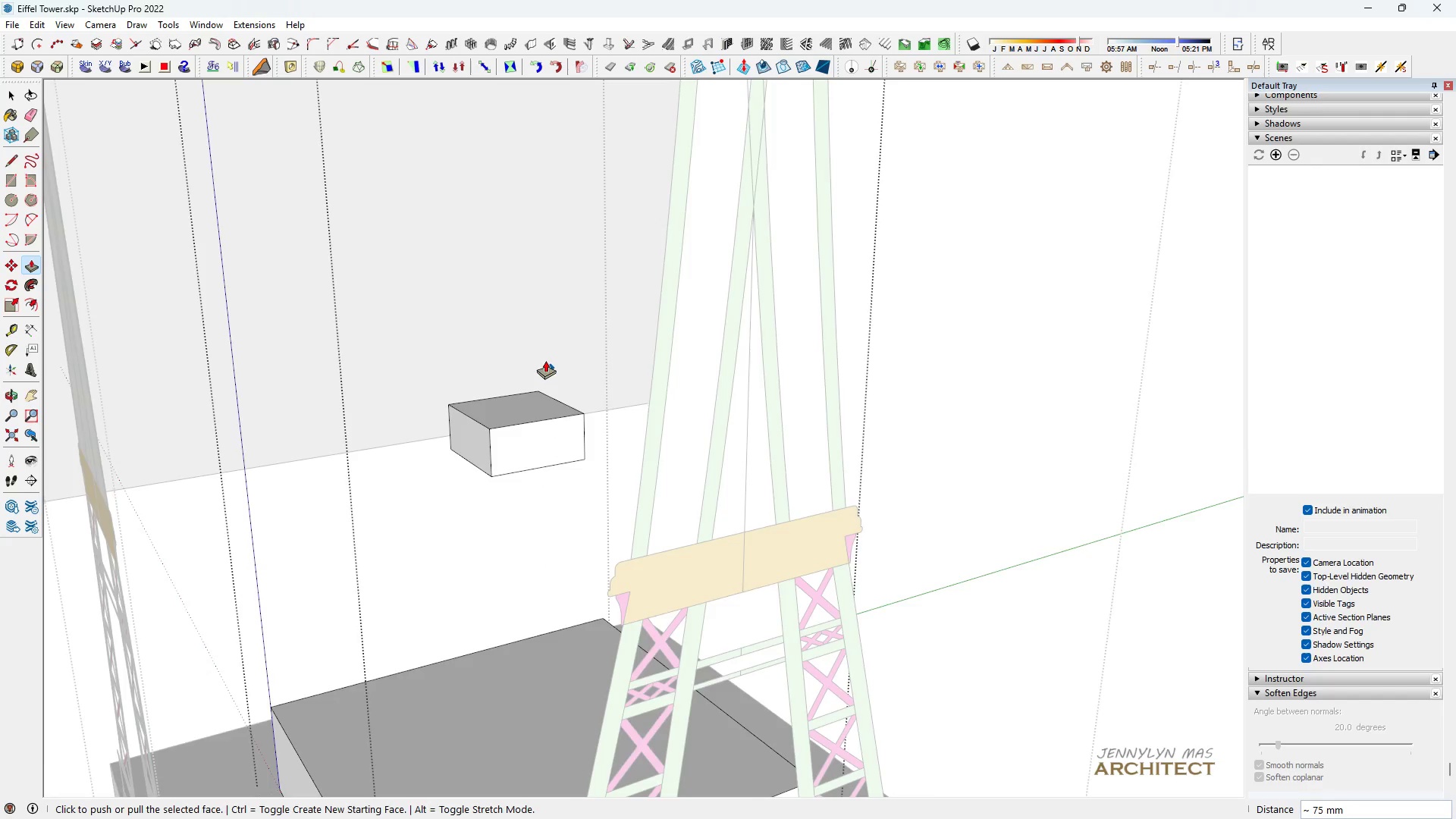 
scroll: coordinate [634, 474], scroll_direction: down, amount: 9.0
 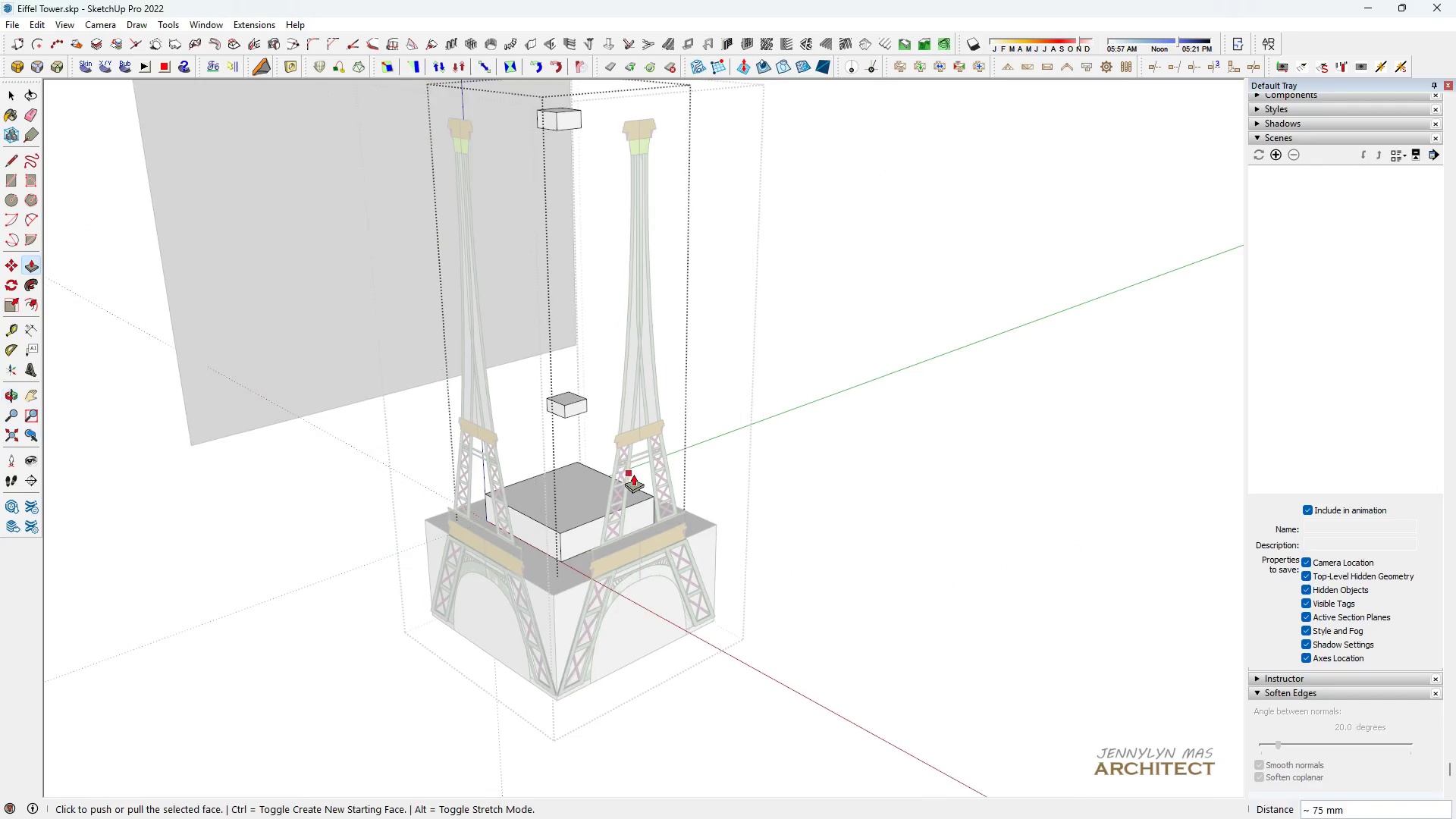 
key(Space)
 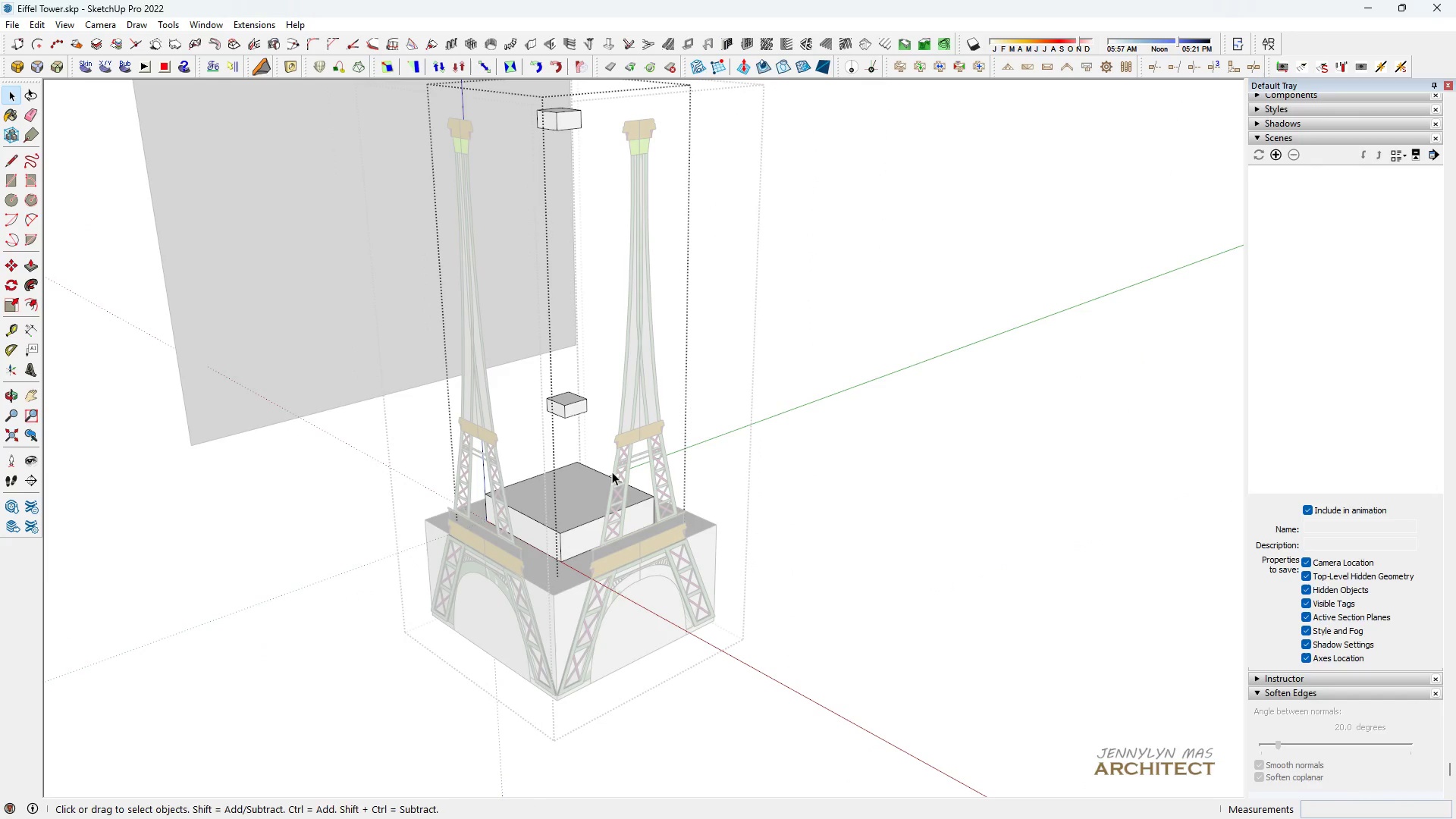 
key(H)
 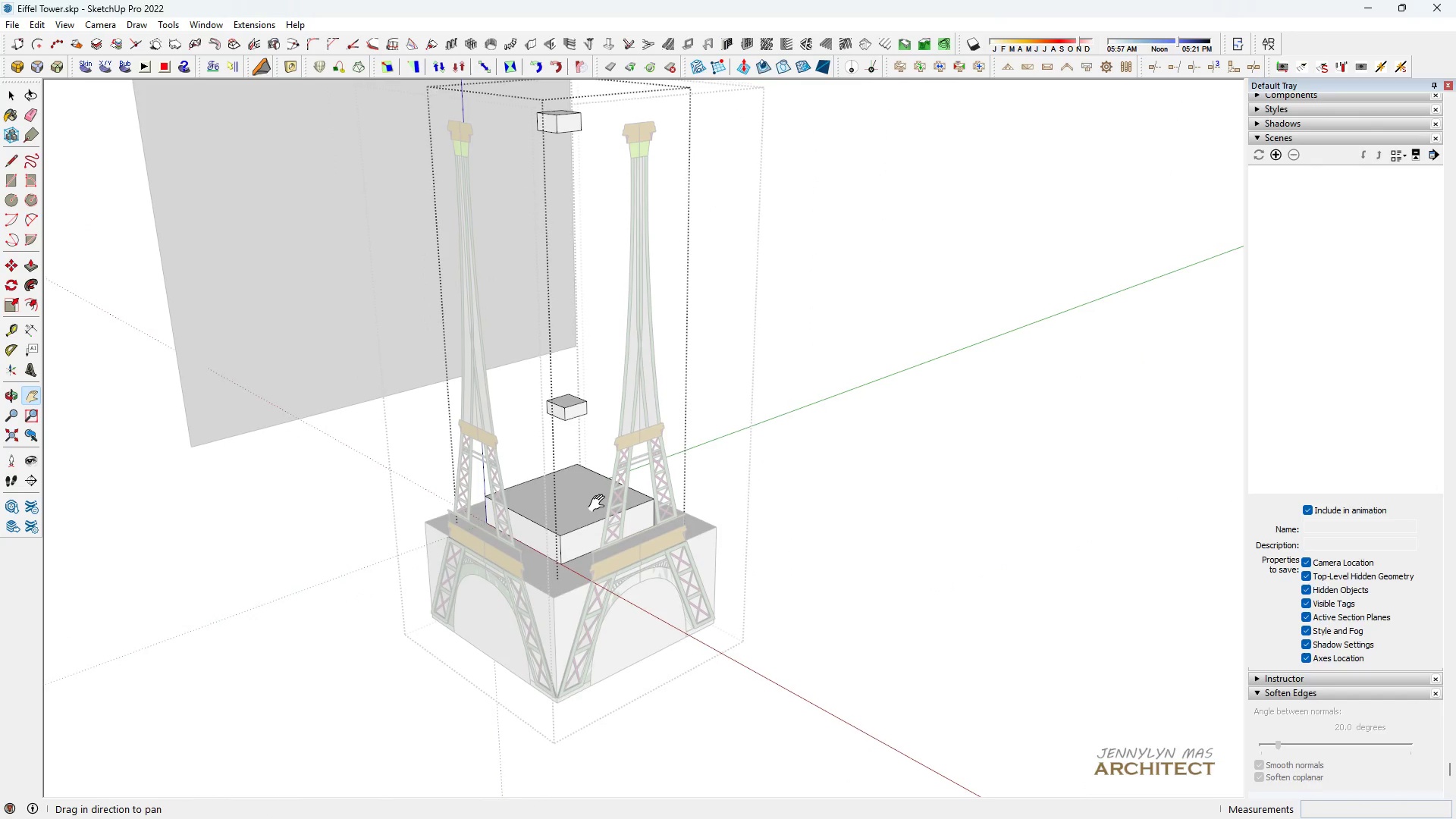 
key(Space)
 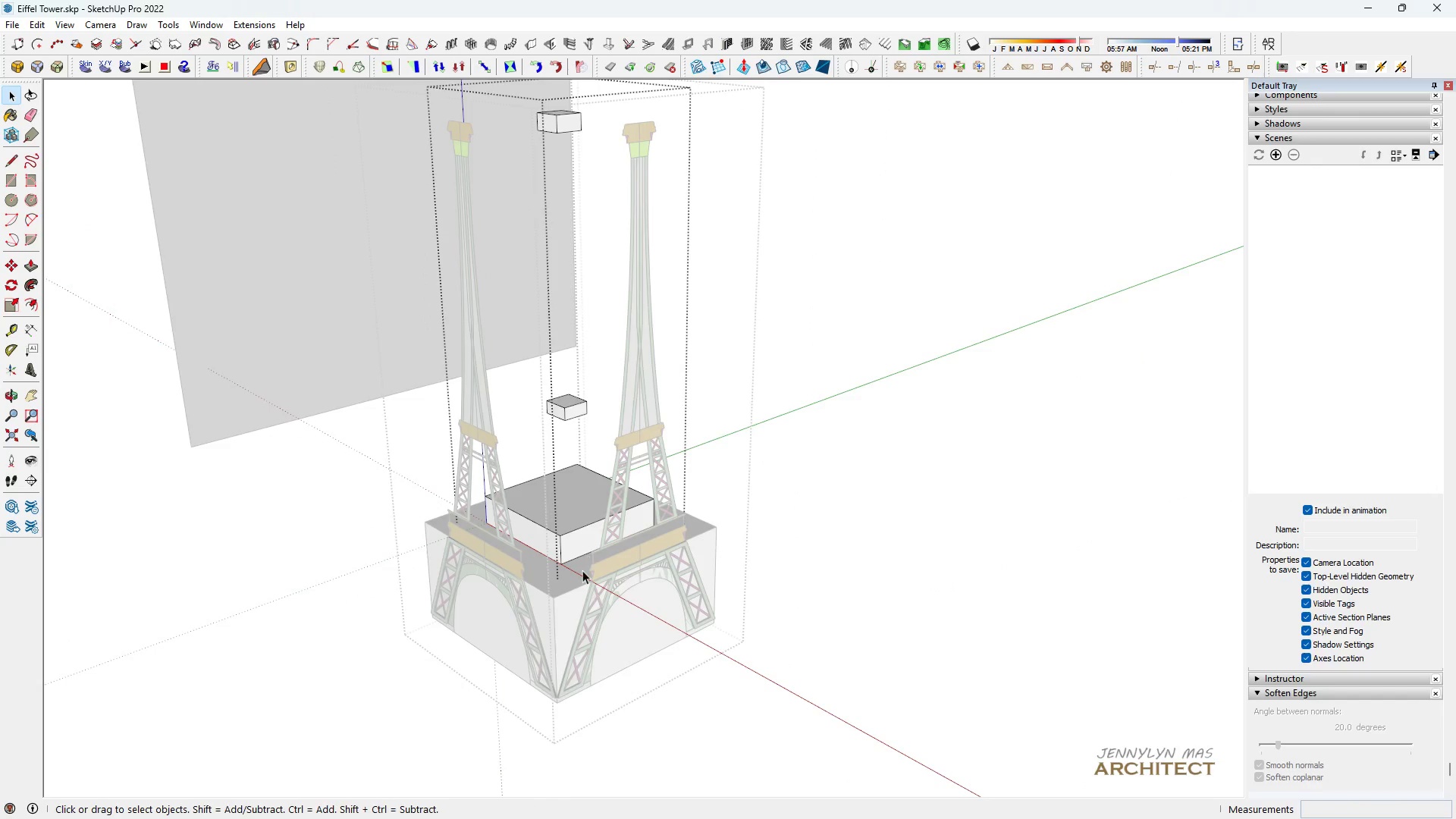 
scroll: coordinate [582, 575], scroll_direction: up, amount: 5.0
 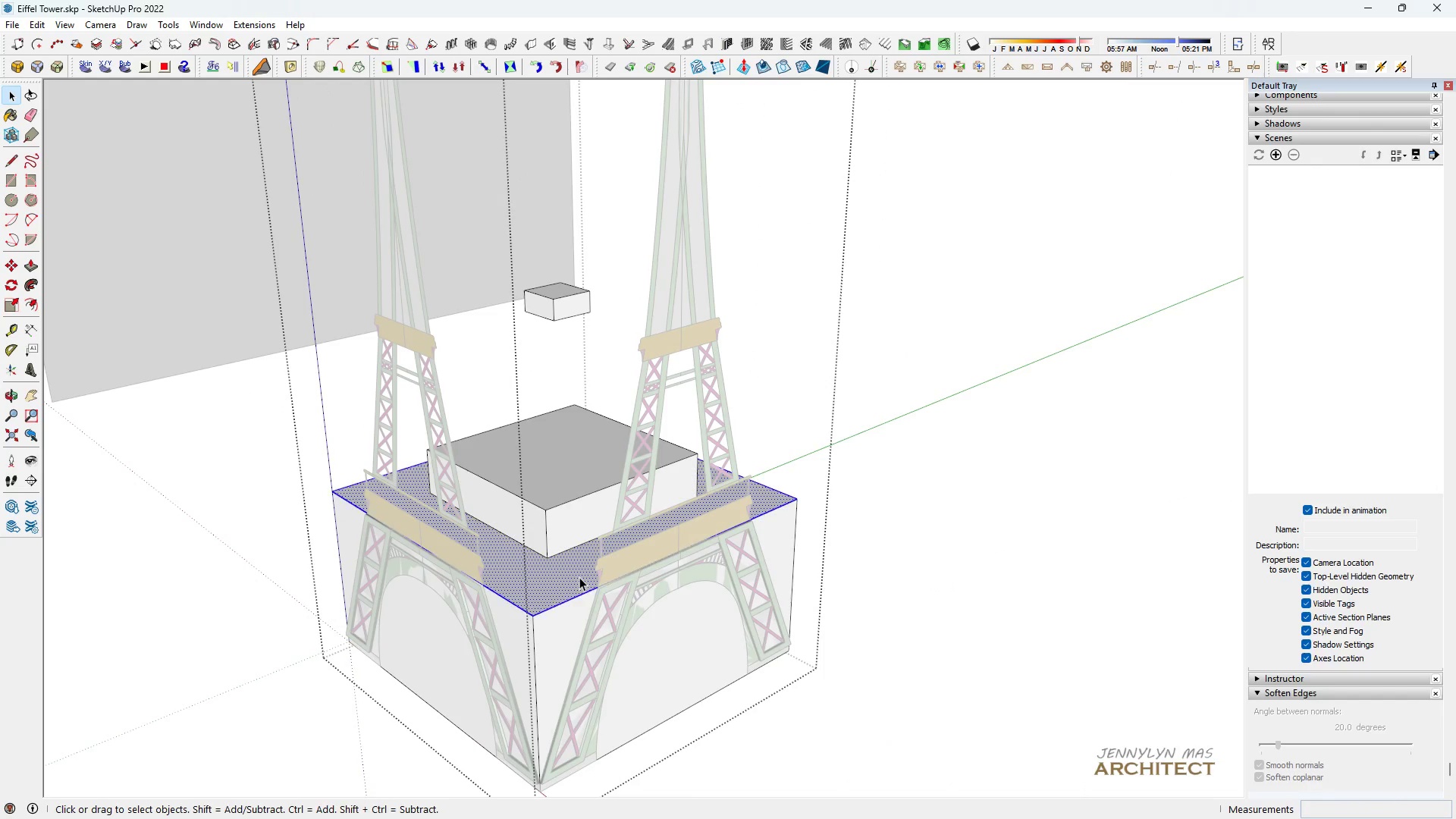 
key(Escape)
 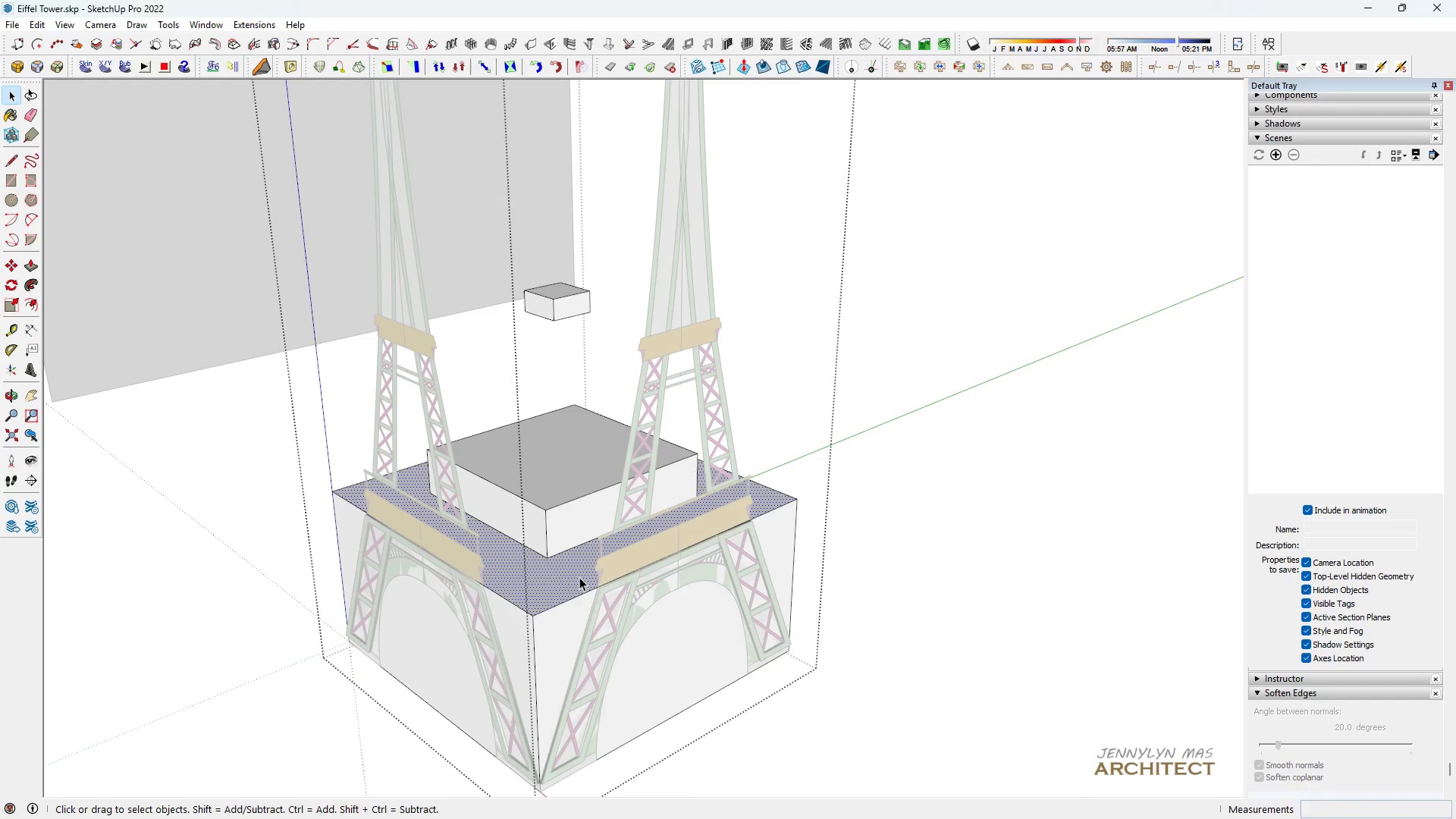 
double_click([579, 577])
 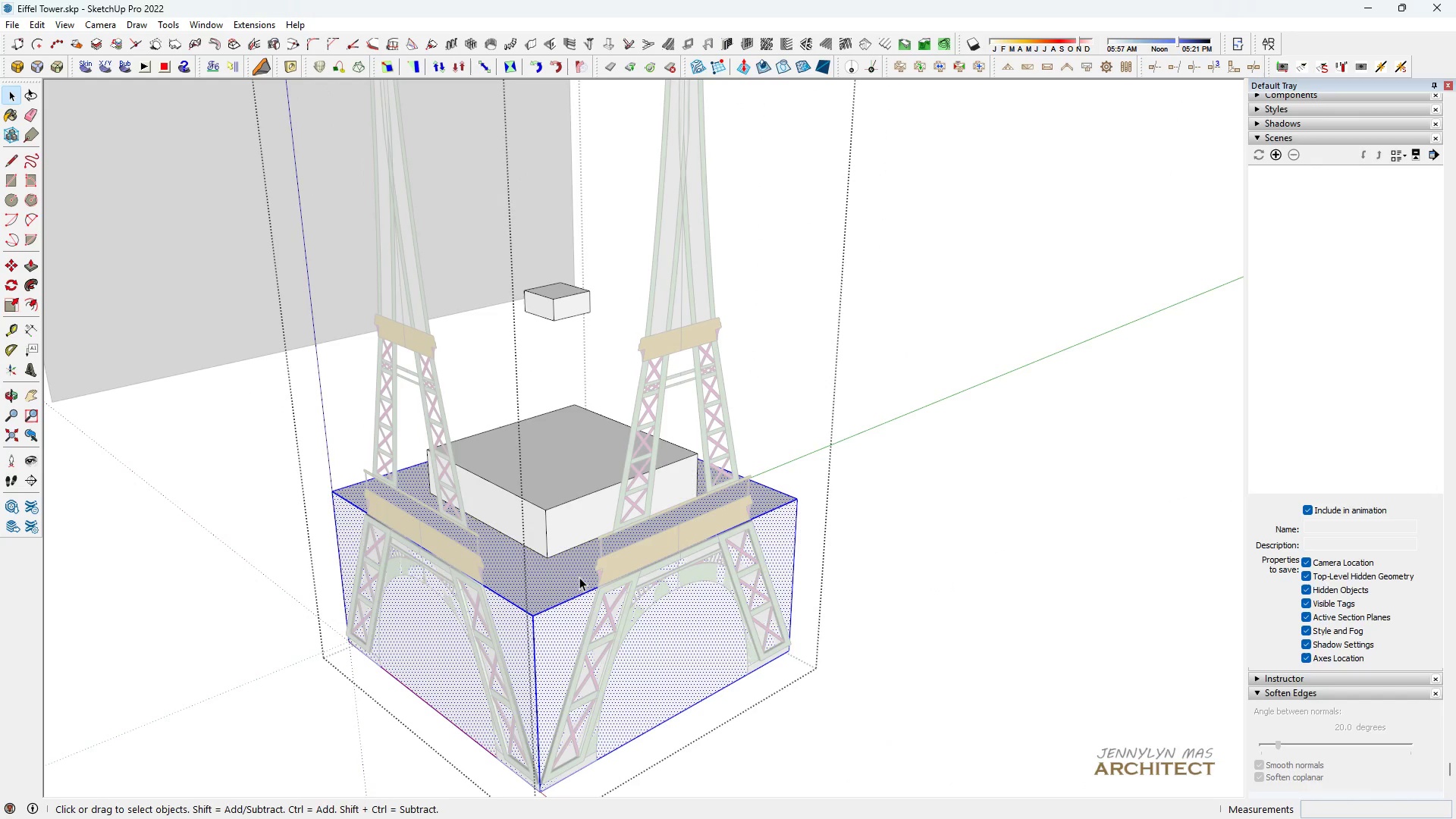 
triple_click([579, 577])
 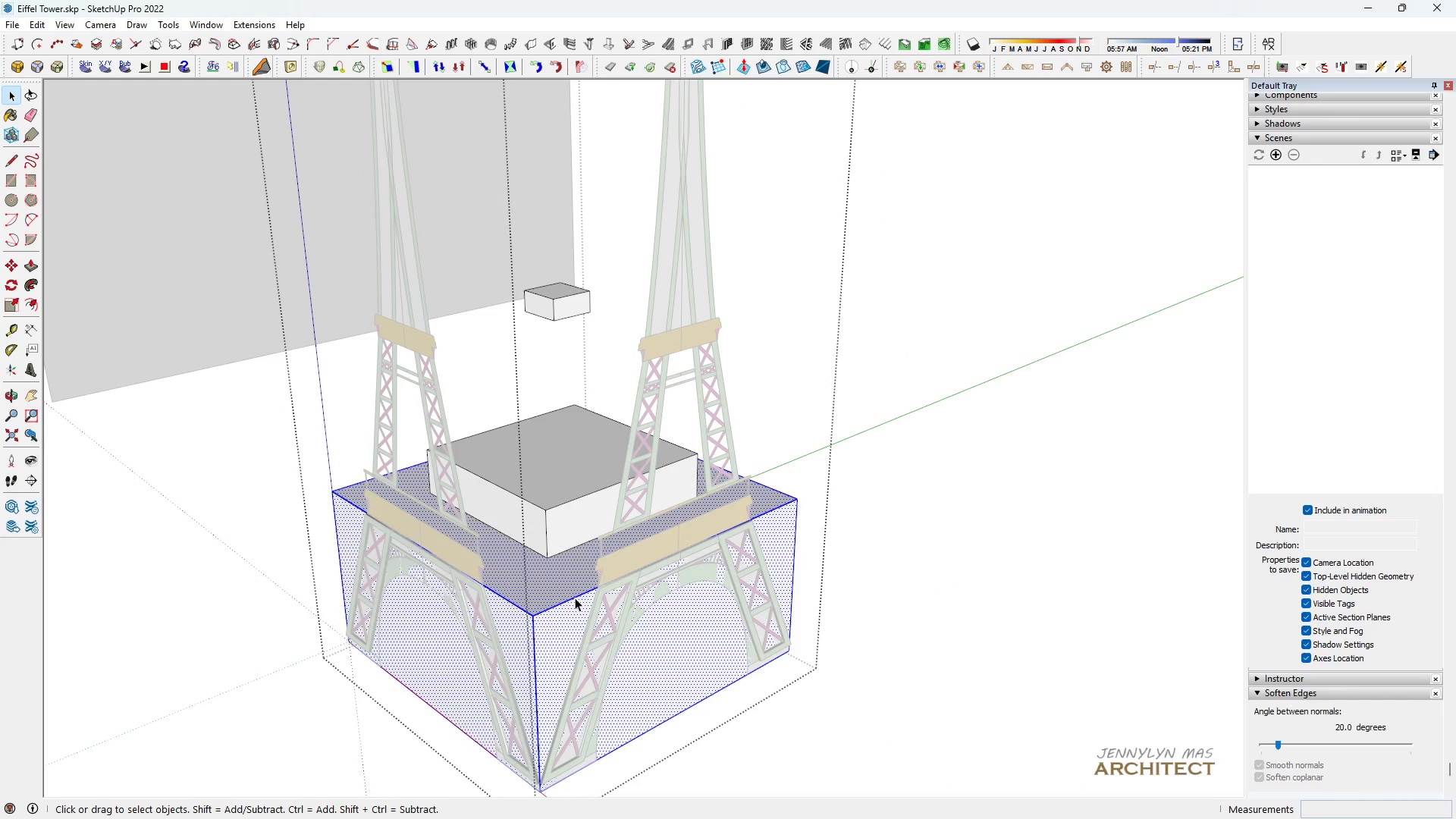 
left_click([575, 598])
 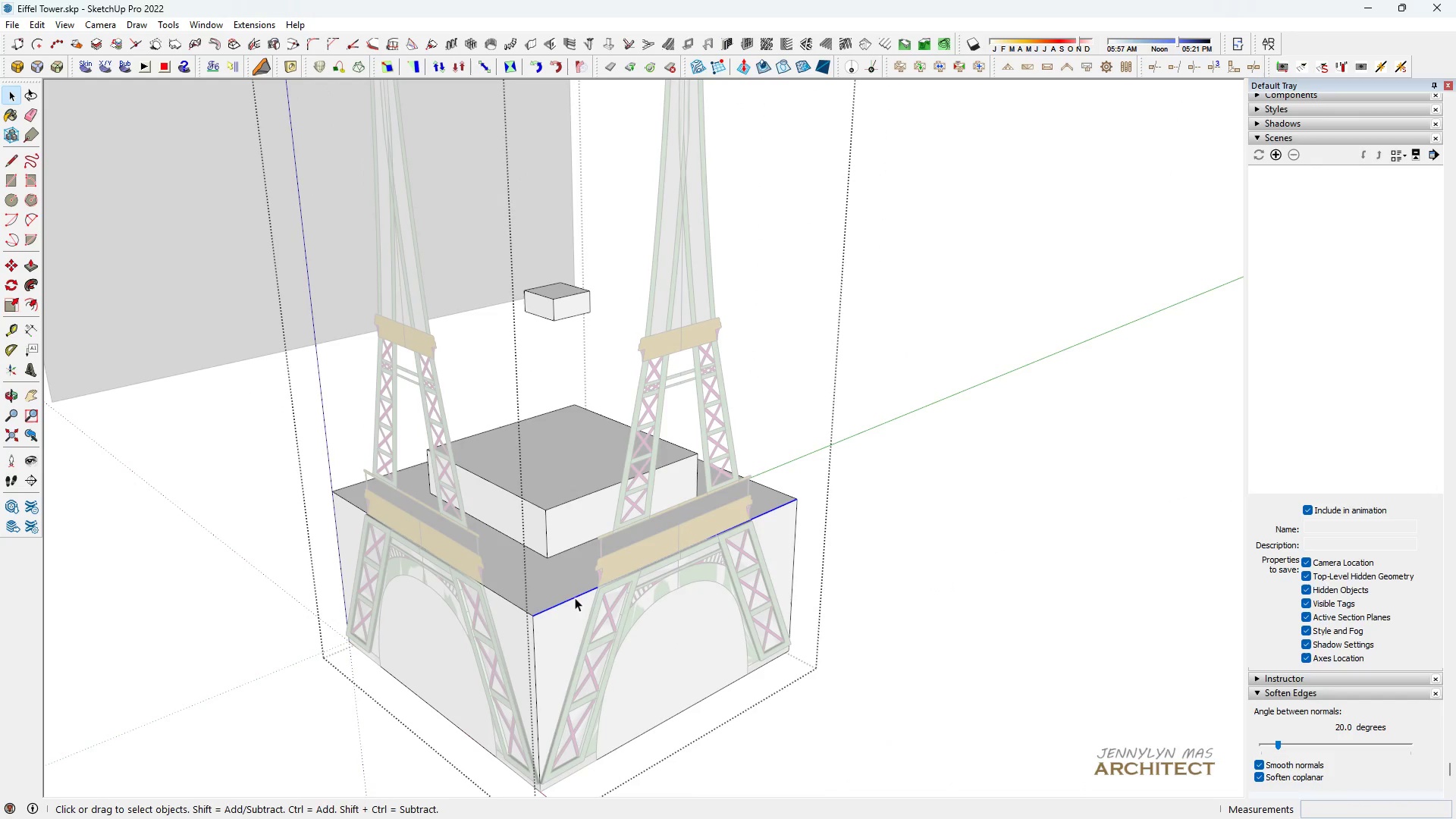 
key(Space)
 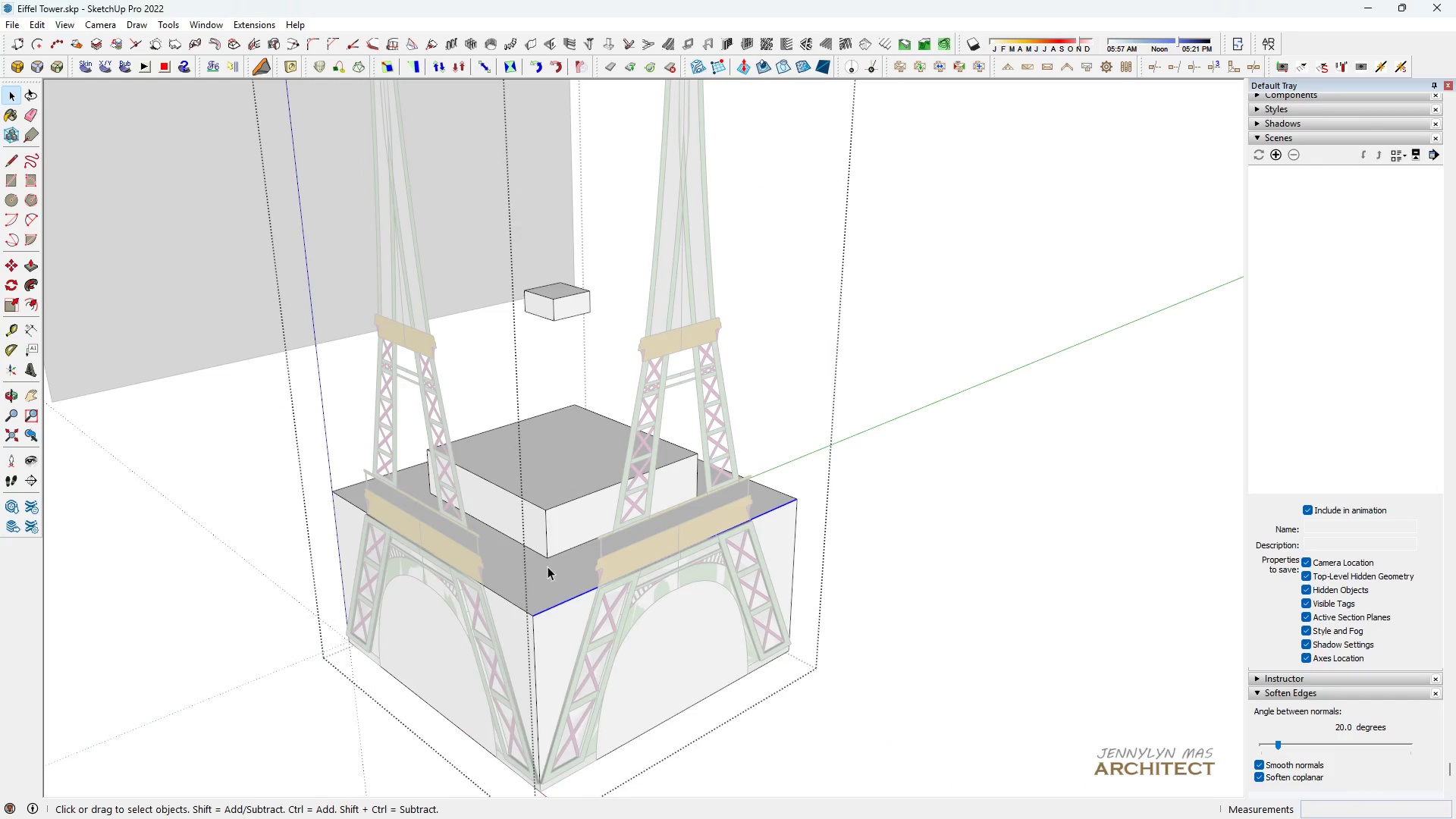 
key(H)
 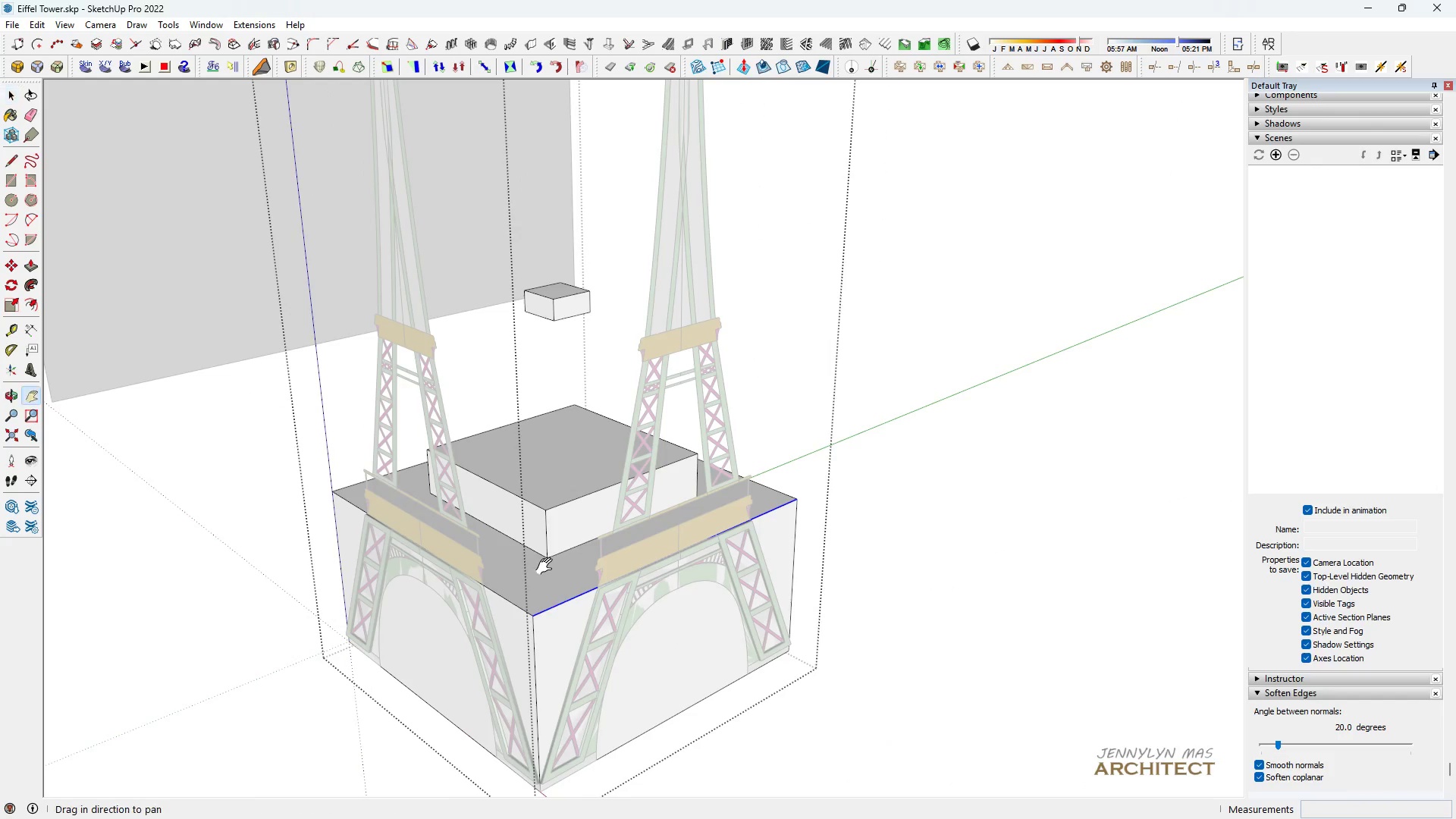 
scroll: coordinate [548, 566], scroll_direction: up, amount: 4.0
 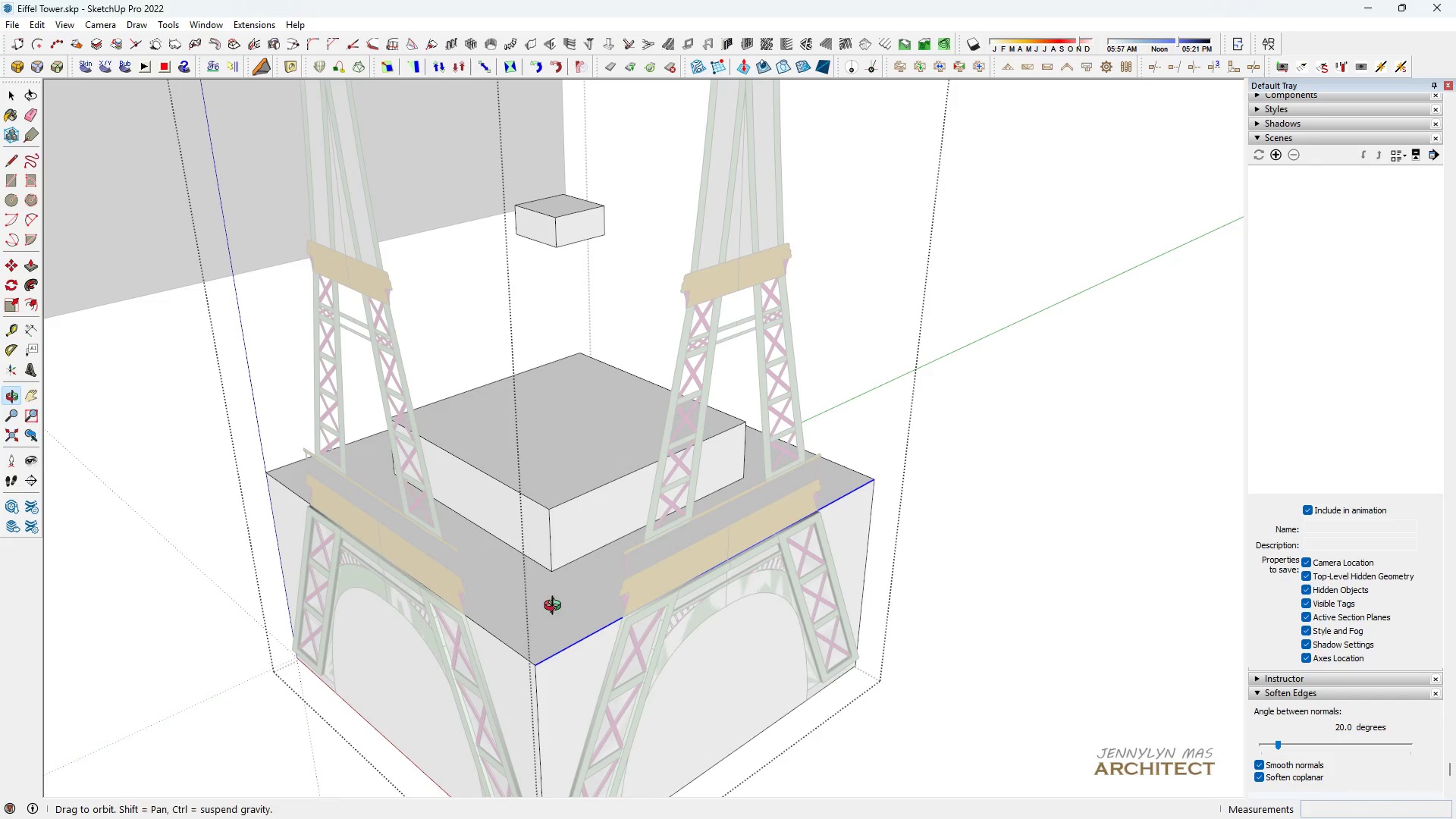 
key(Space)
 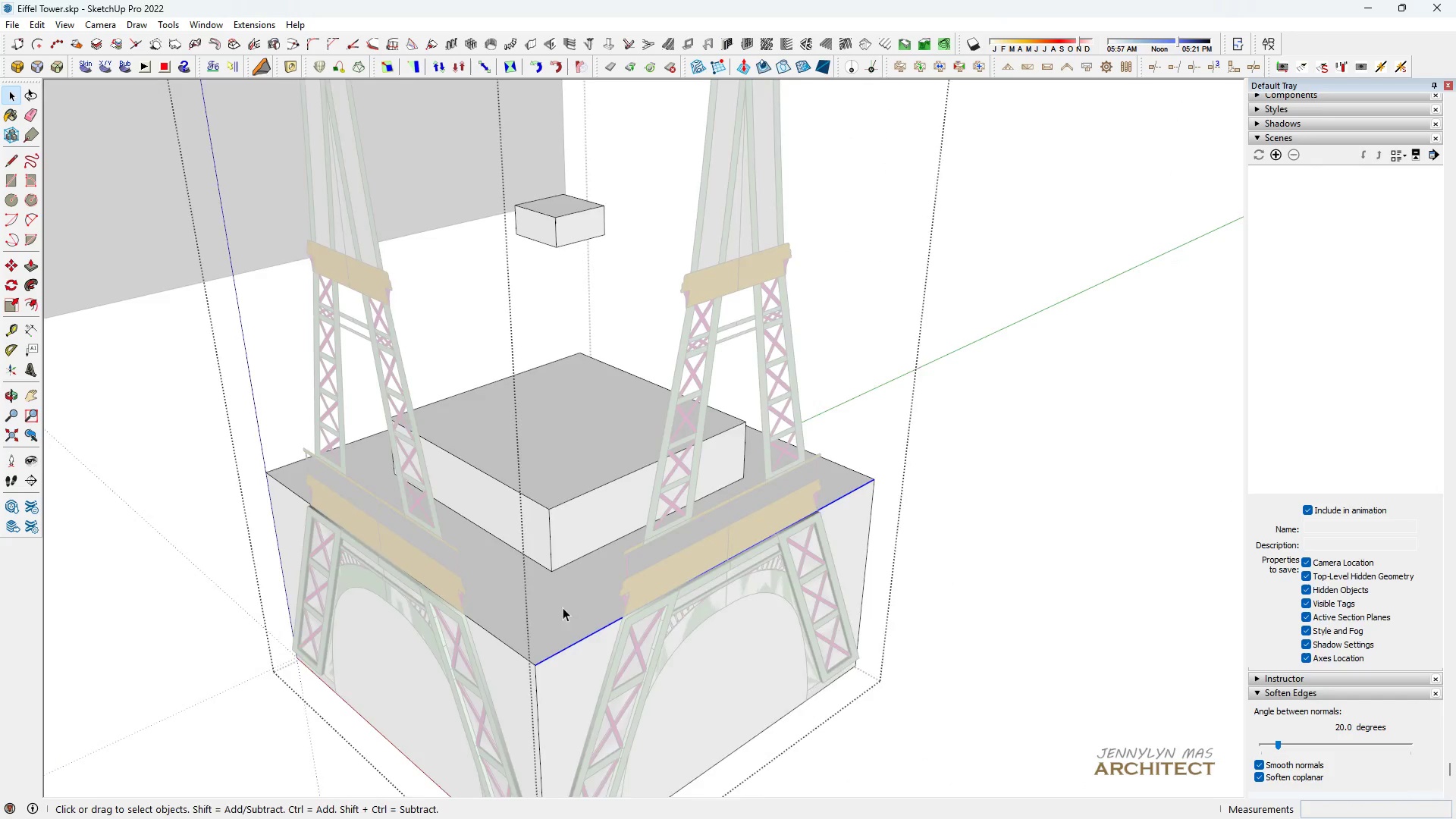 
scroll: coordinate [614, 610], scroll_direction: up, amount: 7.0
 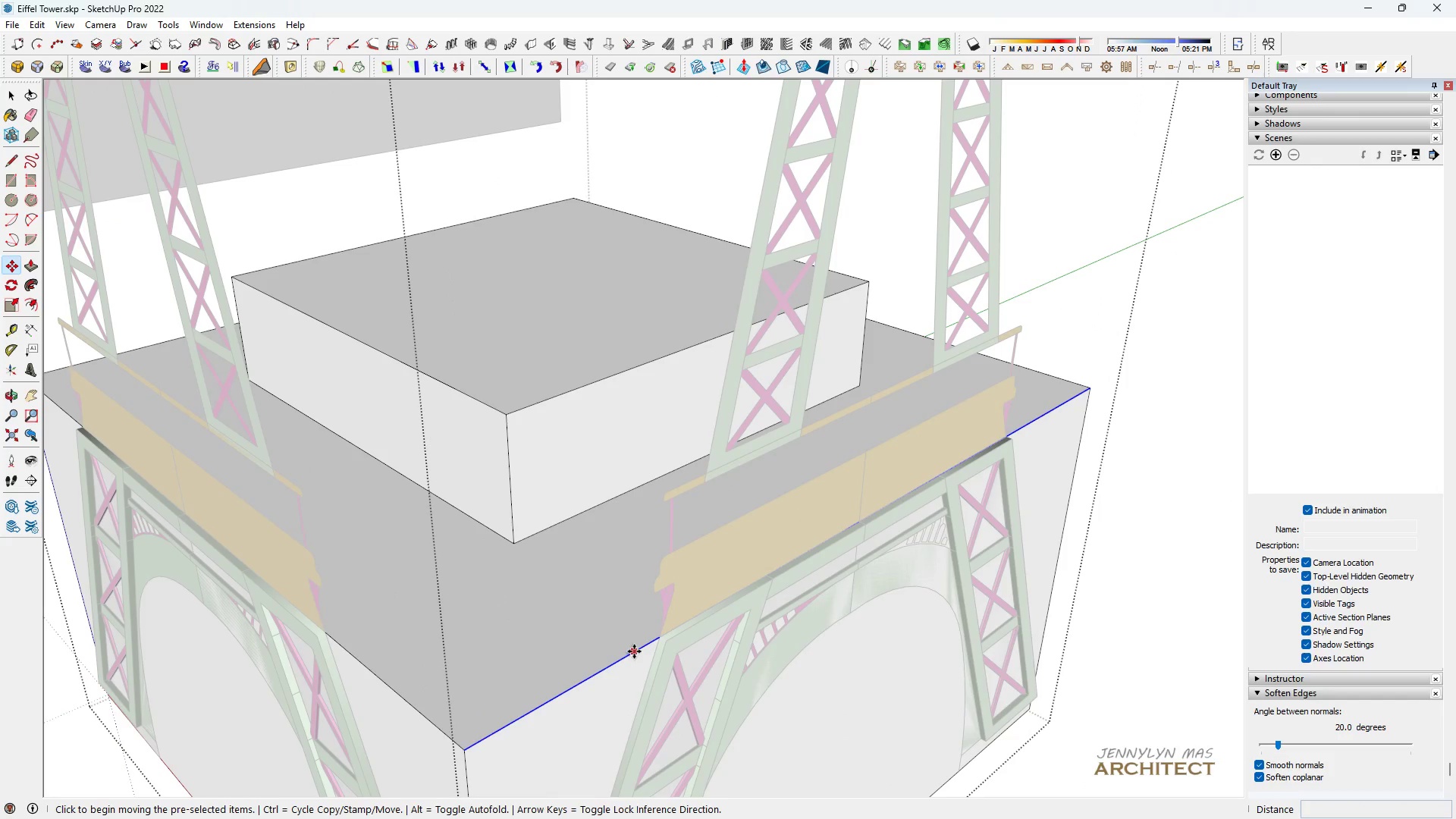 
key(M)
 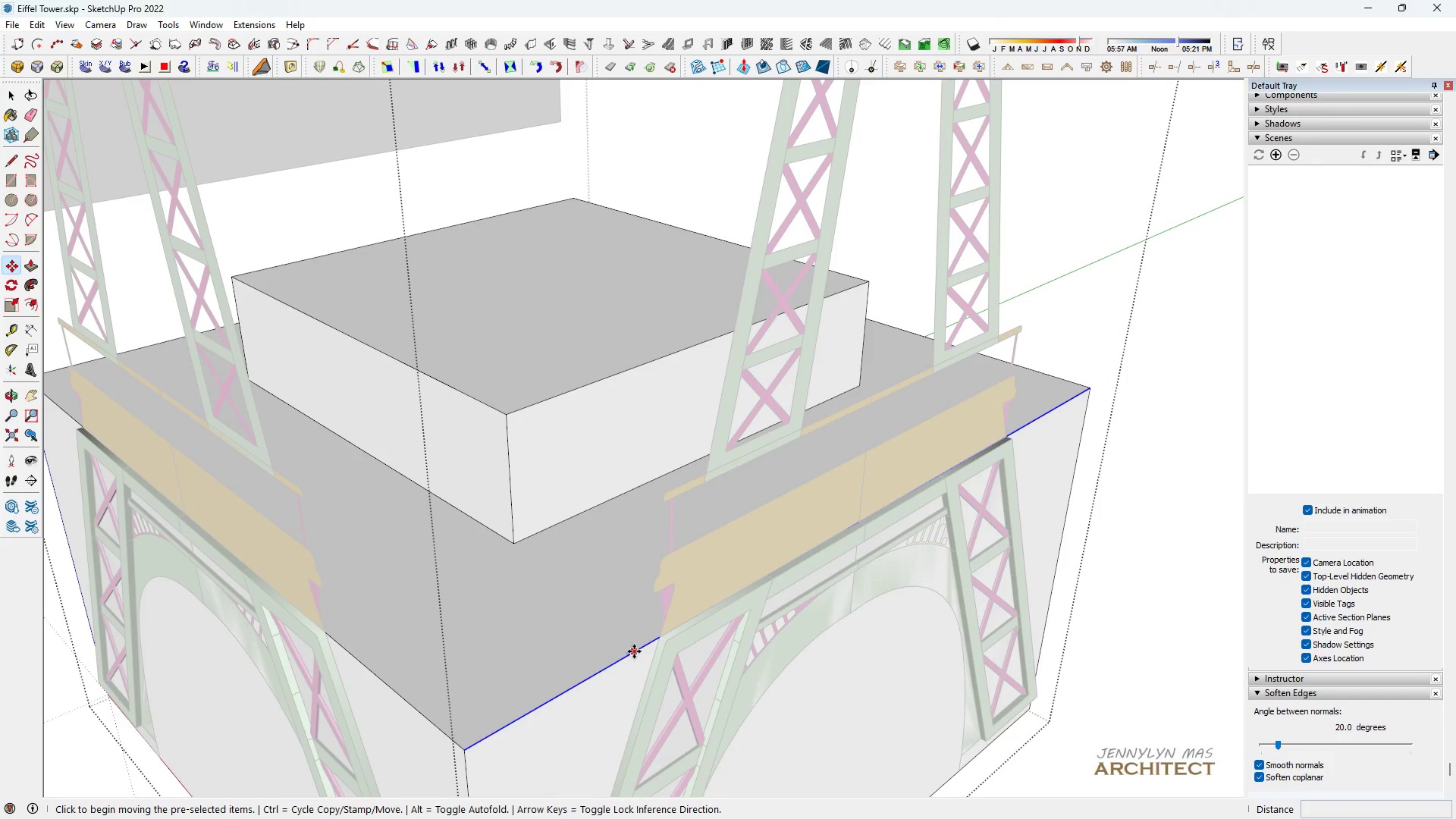 
left_click([634, 650])
 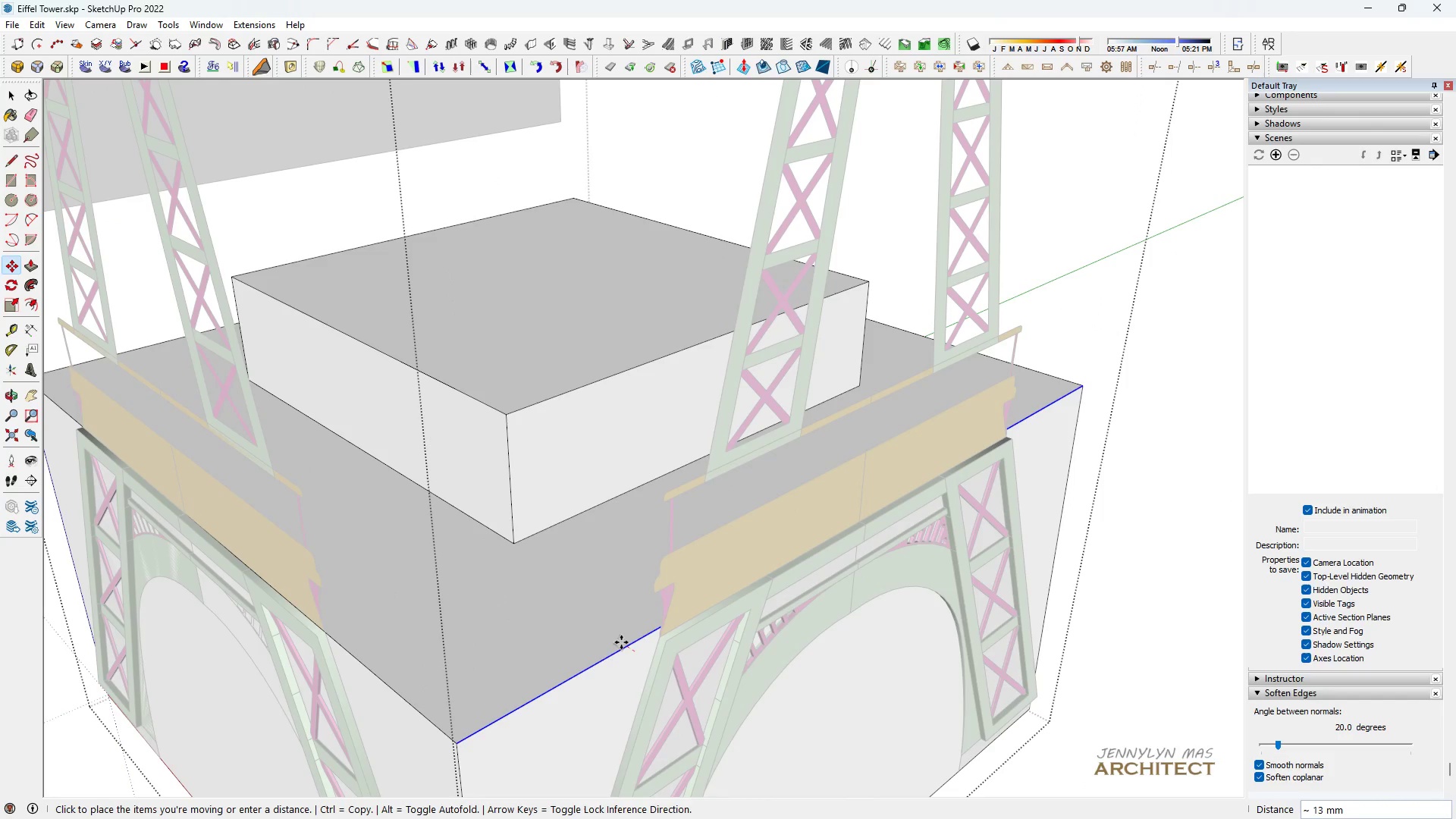 
hold_key(key=ShiftLeft, duration=1.42)
 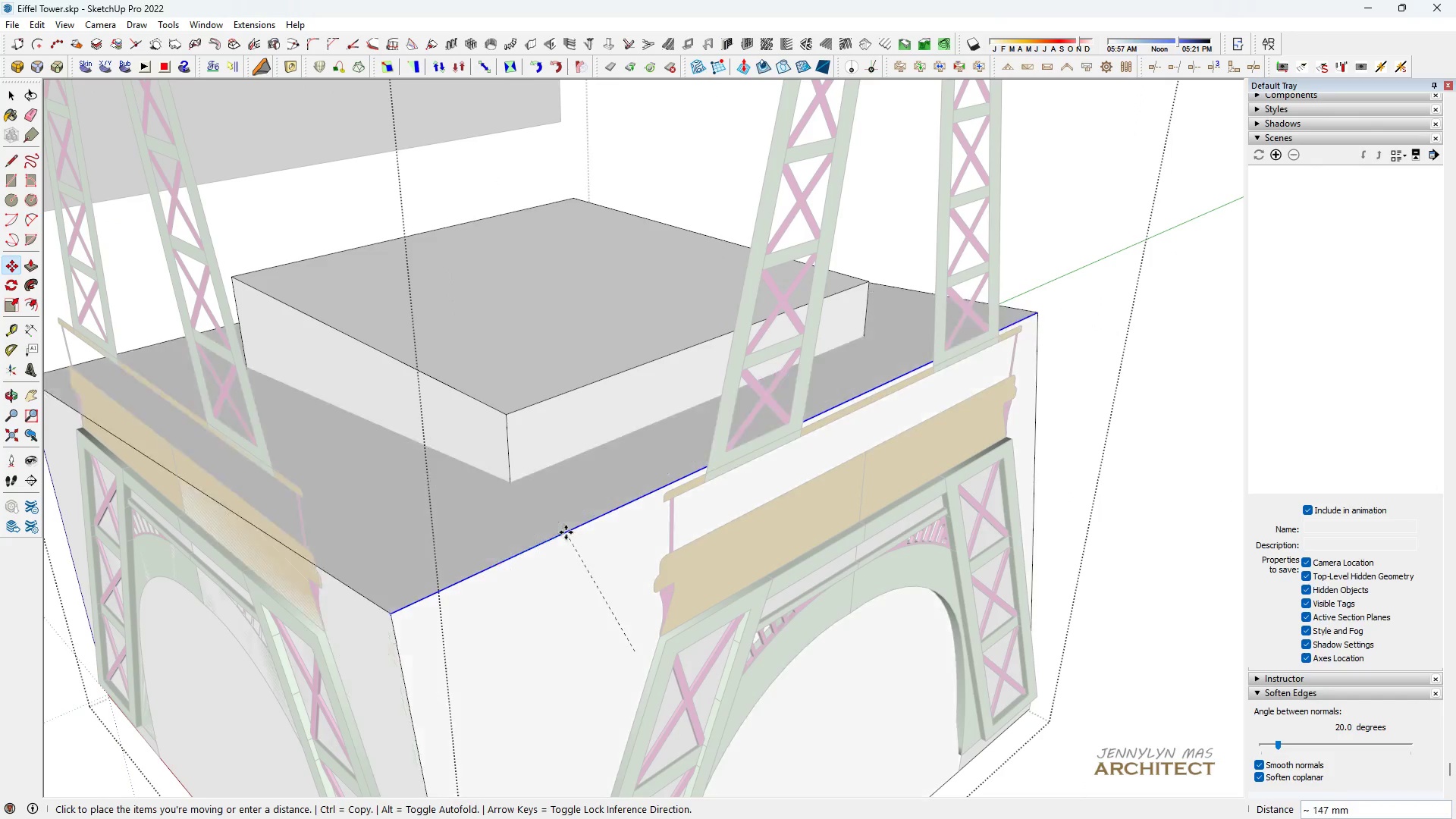 
key(Space)
 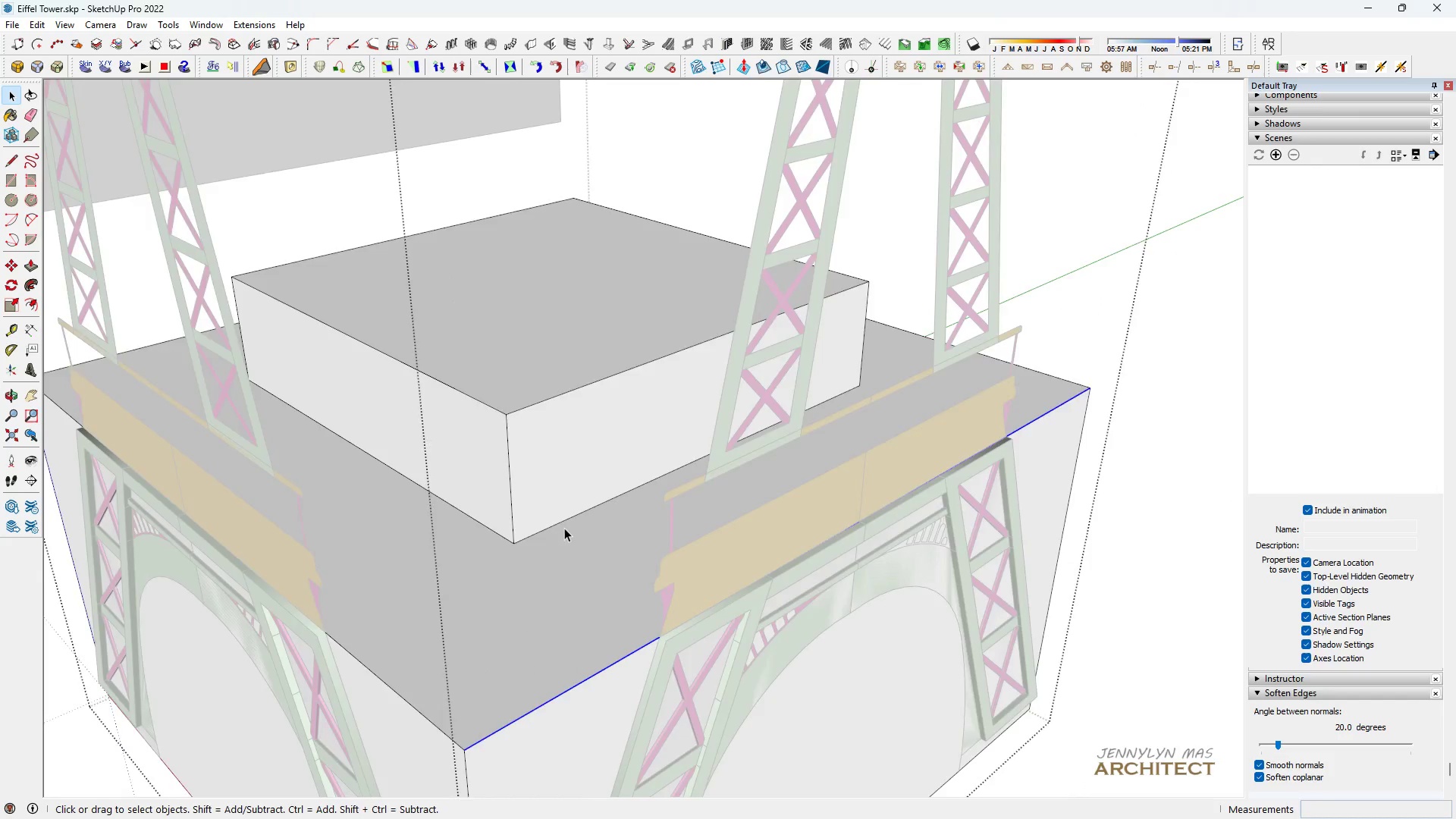 
scroll: coordinate [570, 515], scroll_direction: down, amount: 4.0
 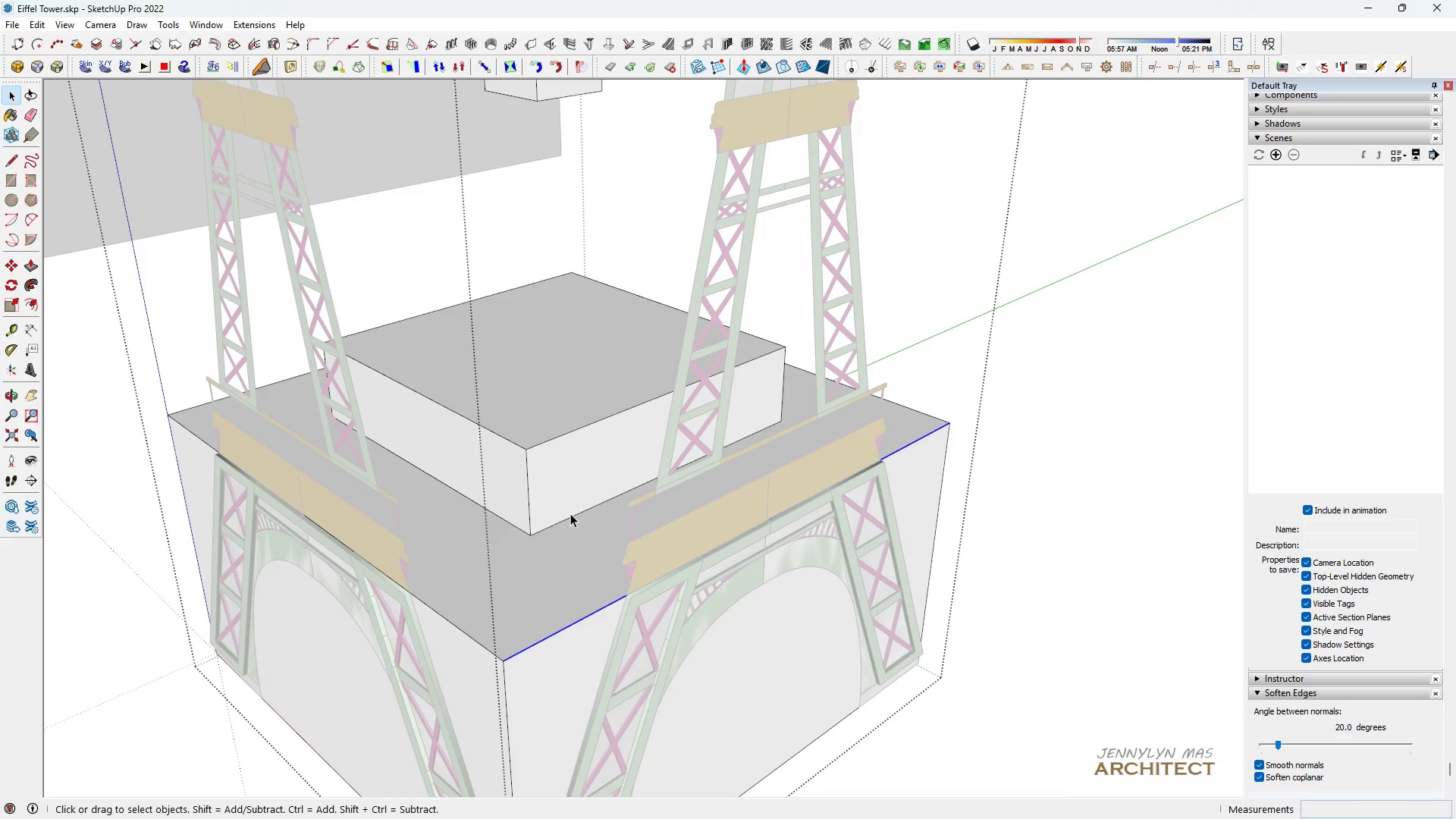 
type( hhh l)
 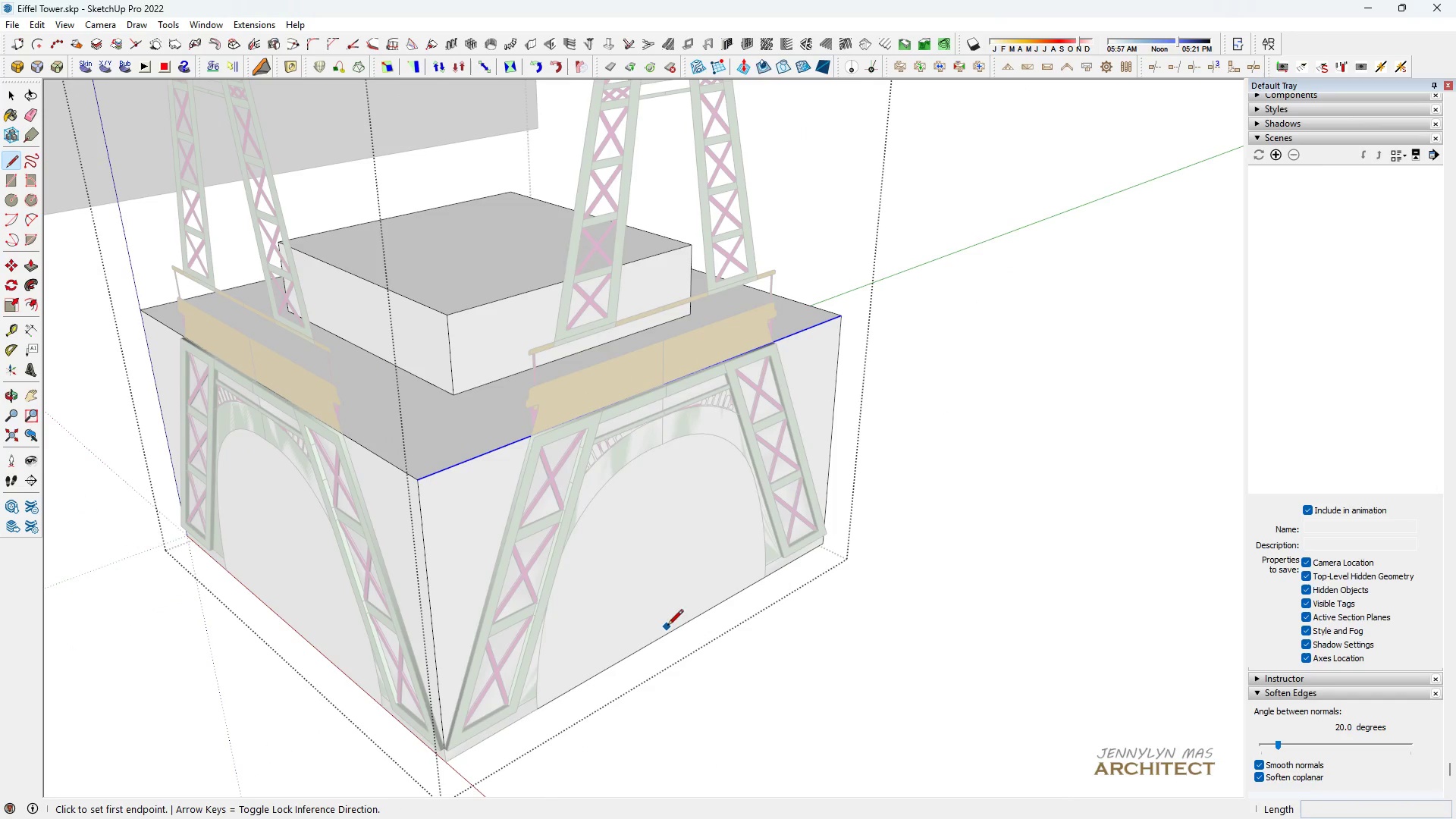 
scroll: coordinate [416, 444], scroll_direction: down, amount: 6.0
 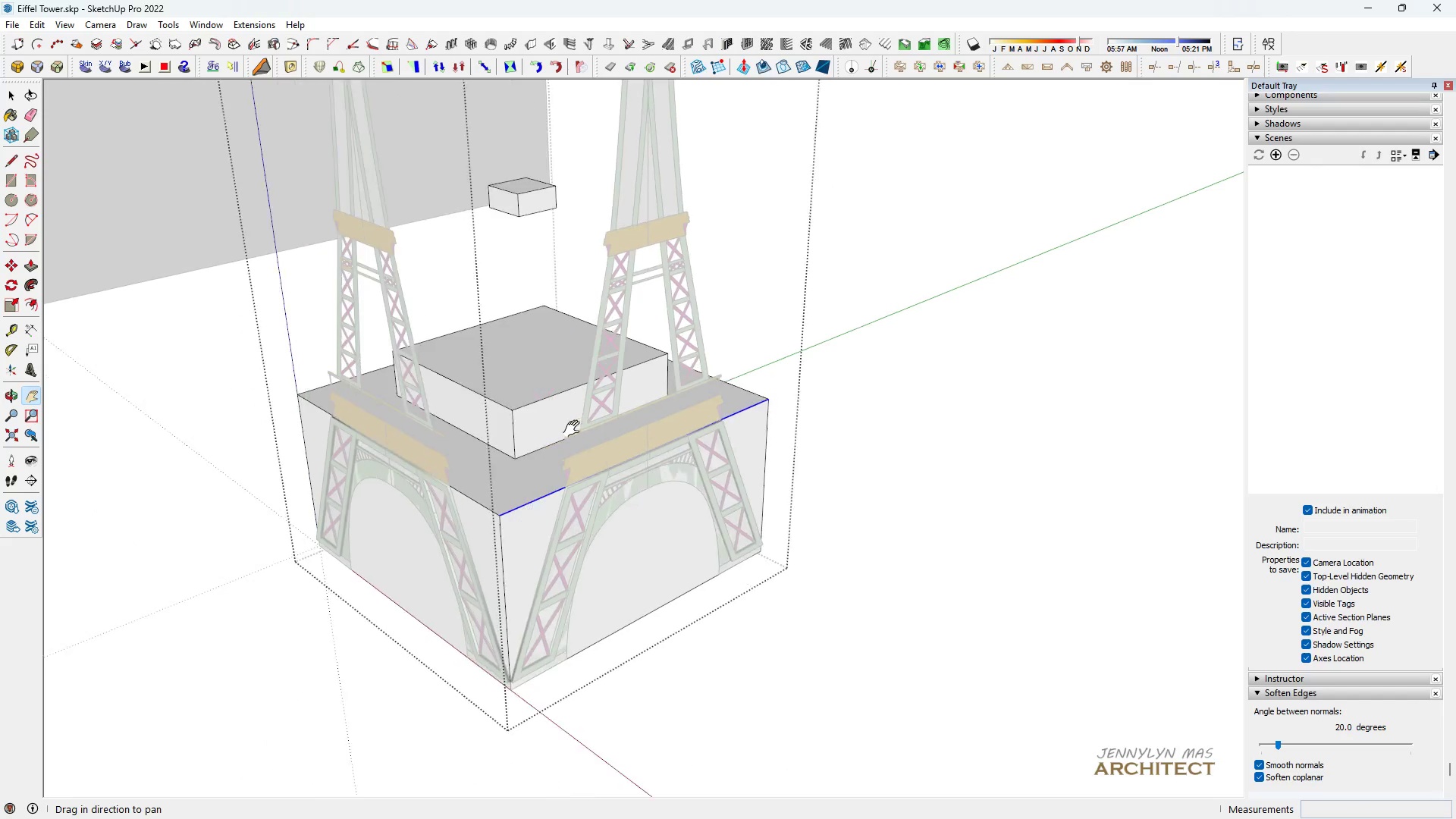 
scroll: coordinate [677, 554], scroll_direction: up, amount: 4.0
 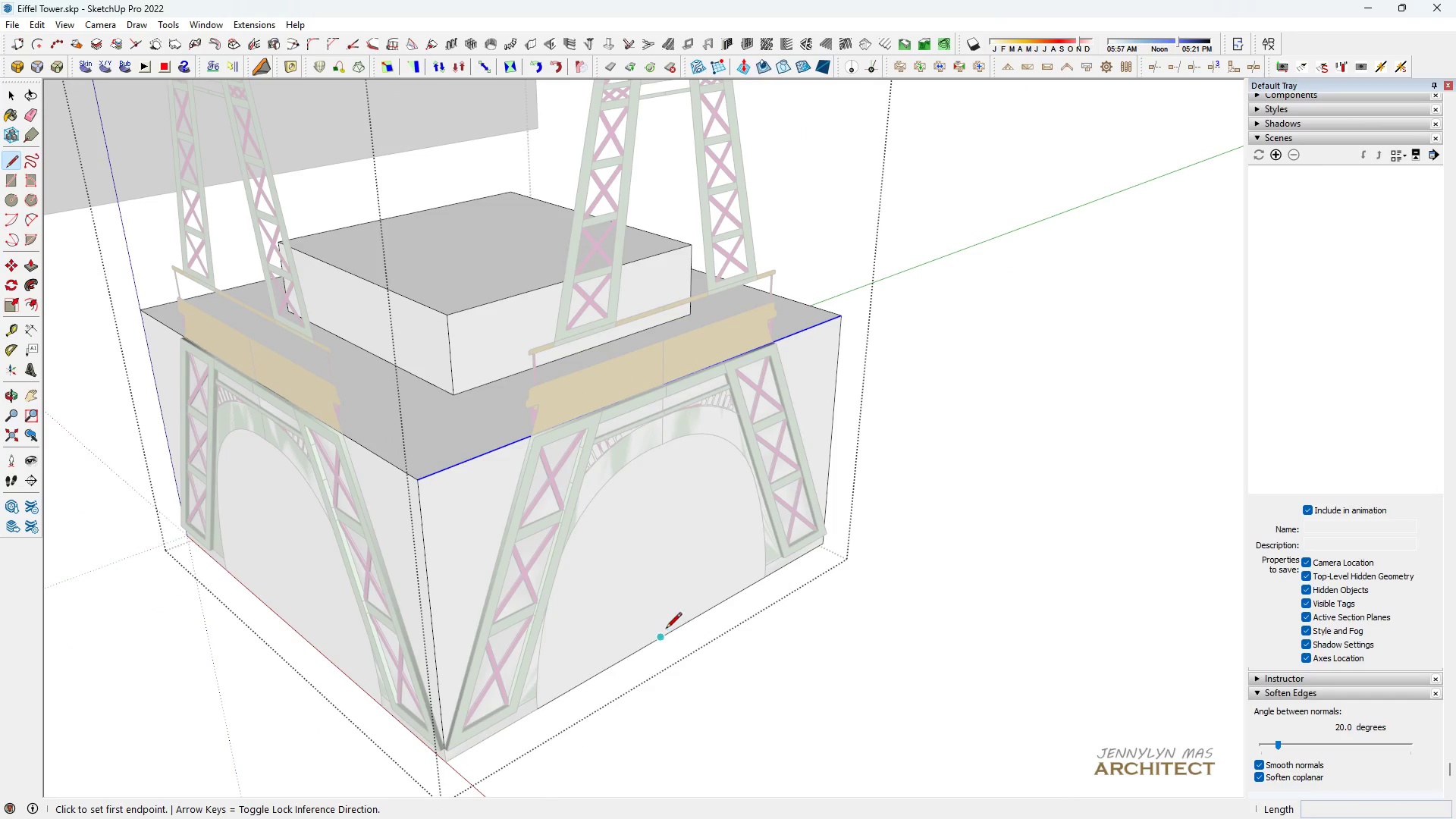 
left_click([664, 632])
 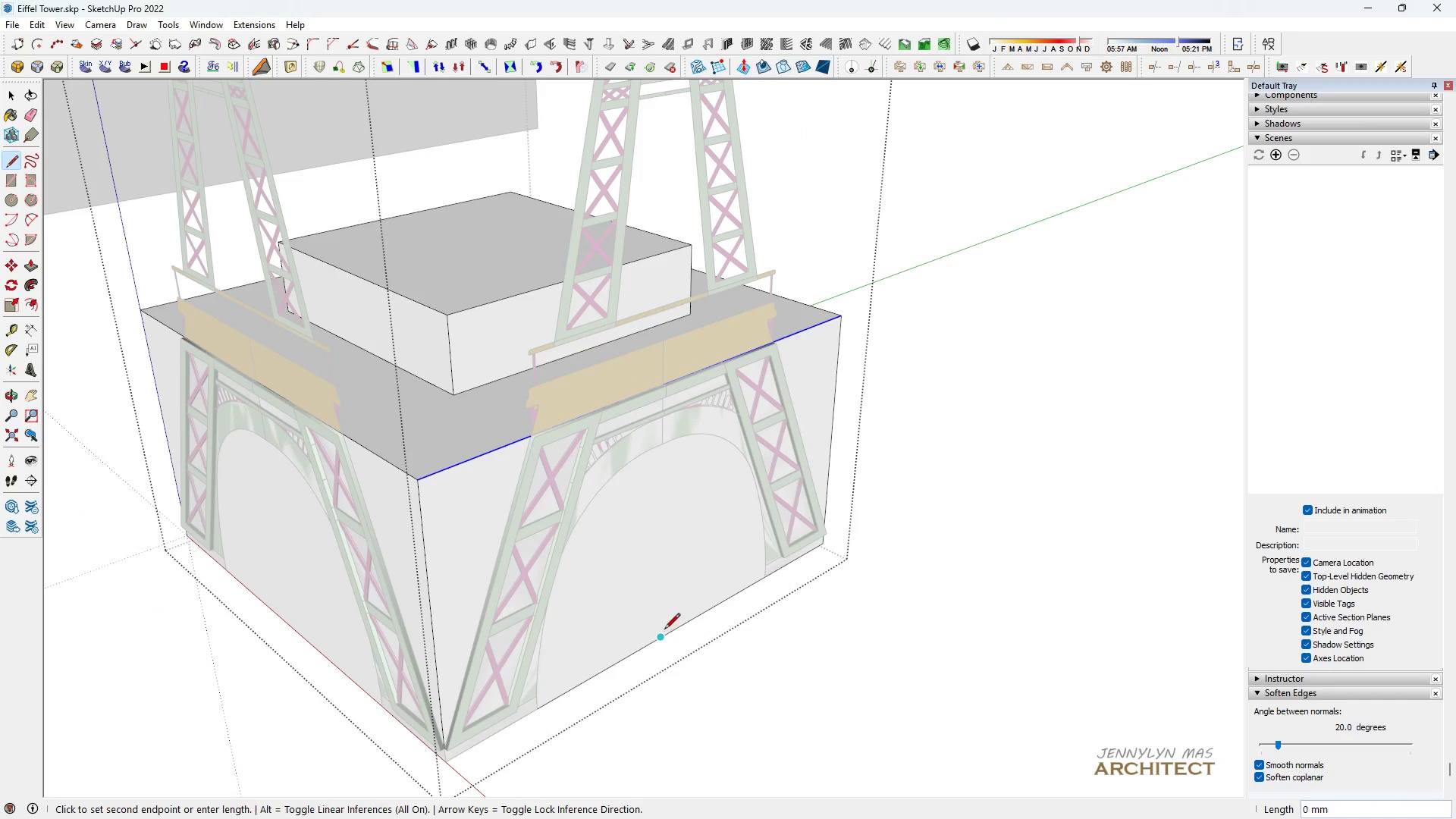 
scroll: coordinate [651, 577], scroll_direction: down, amount: 5.0
 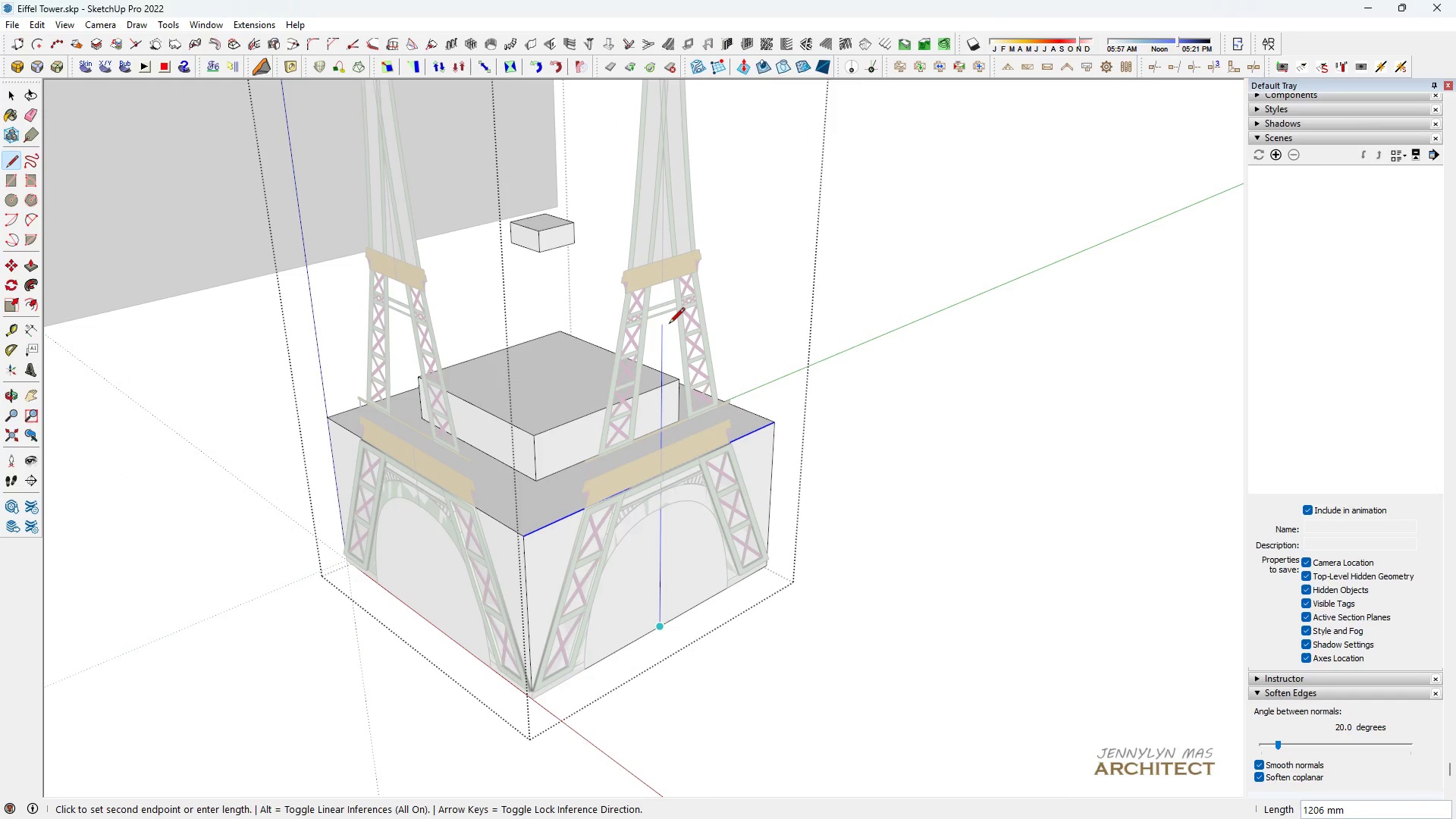 
left_click([669, 325])
 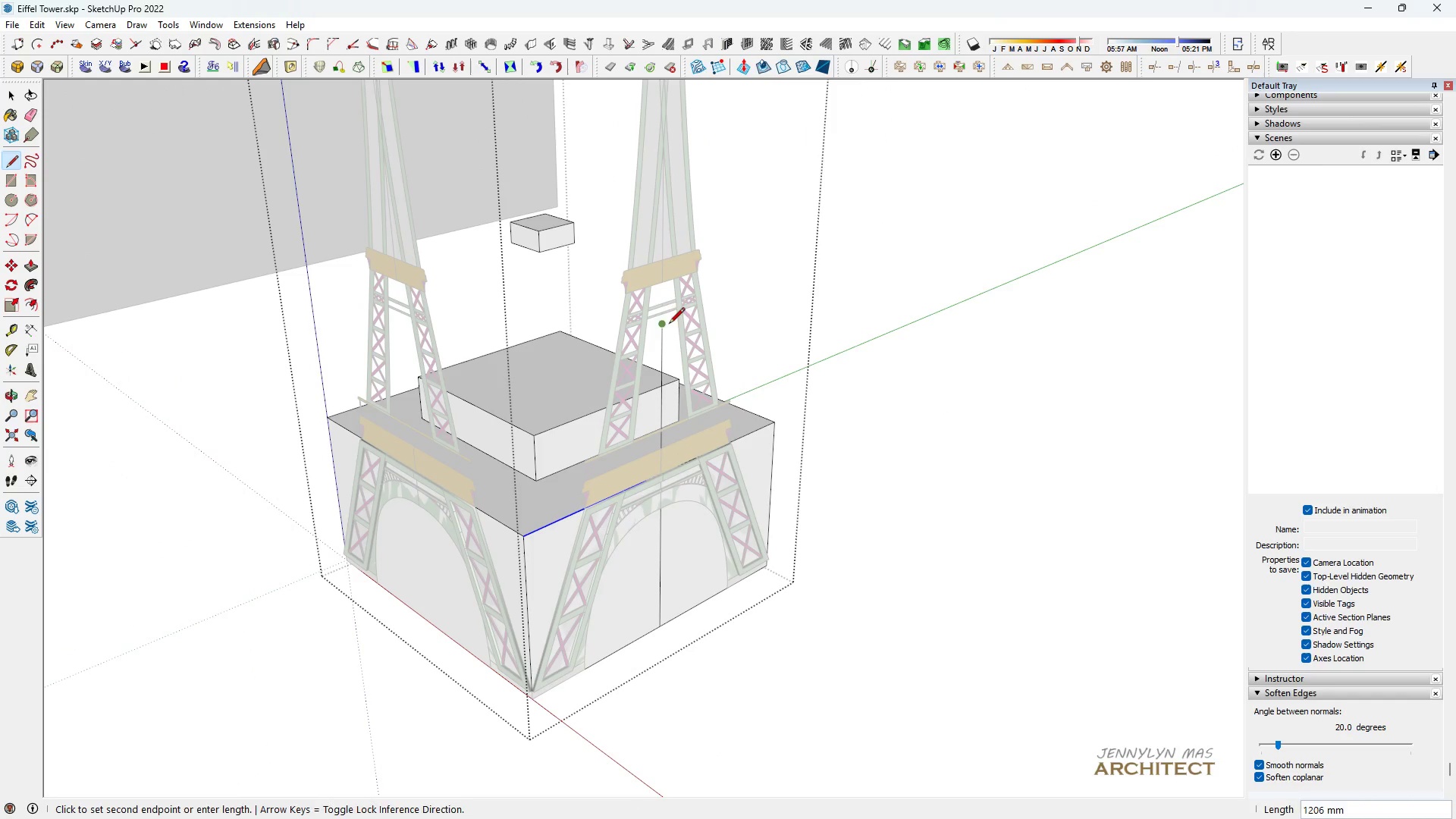 
key(Space)
 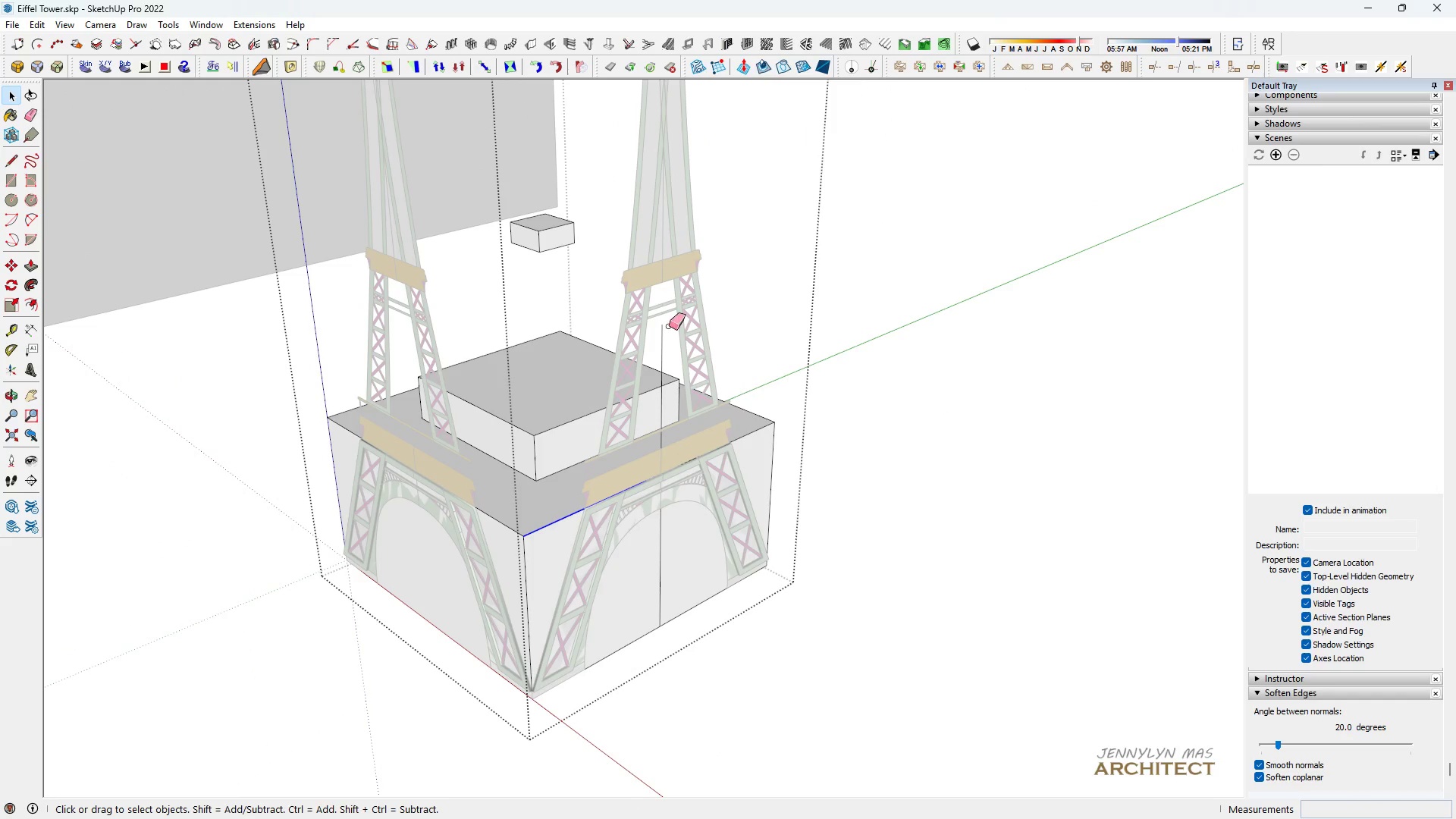 
key(E)
 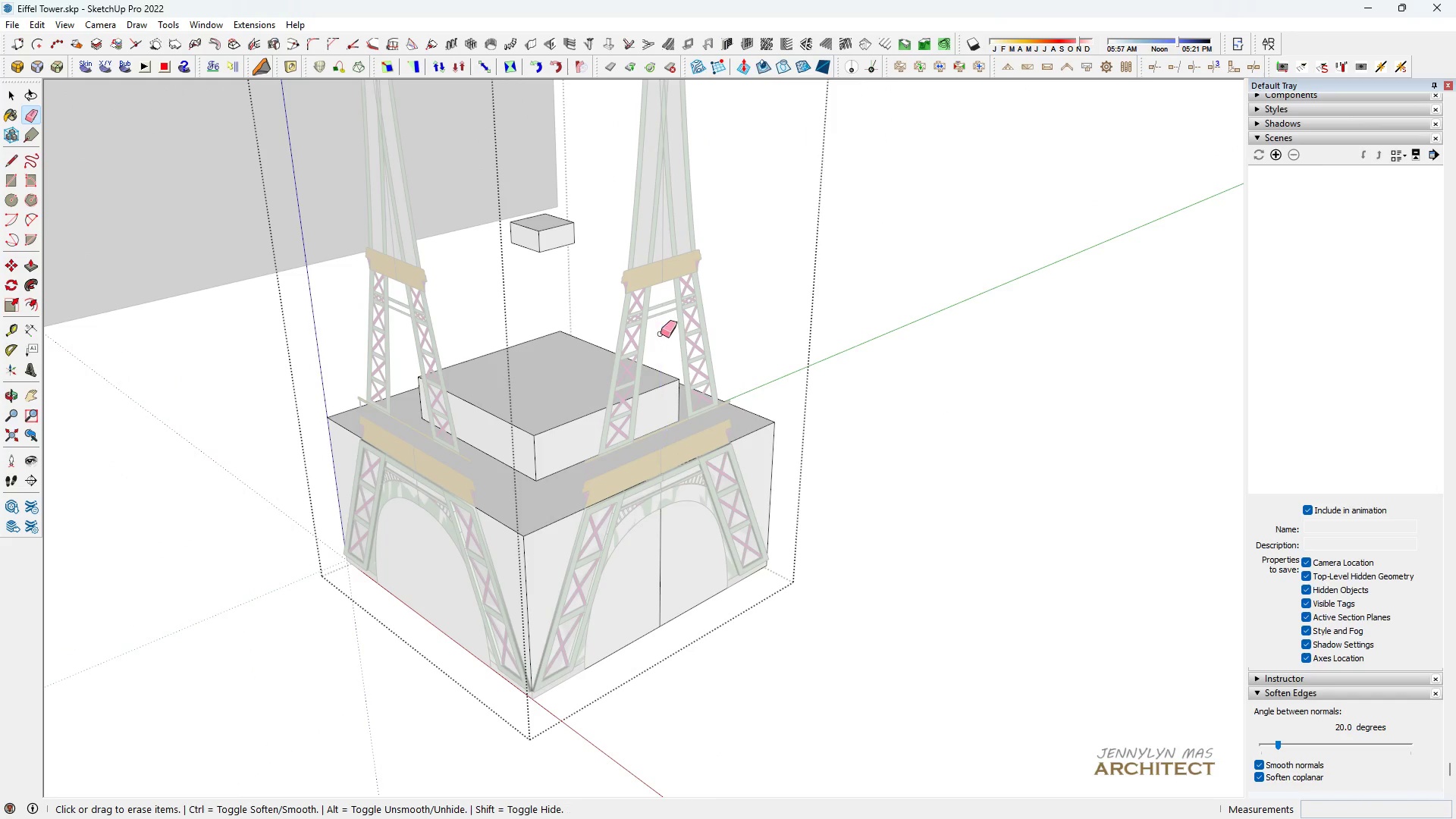 
key(Space)
 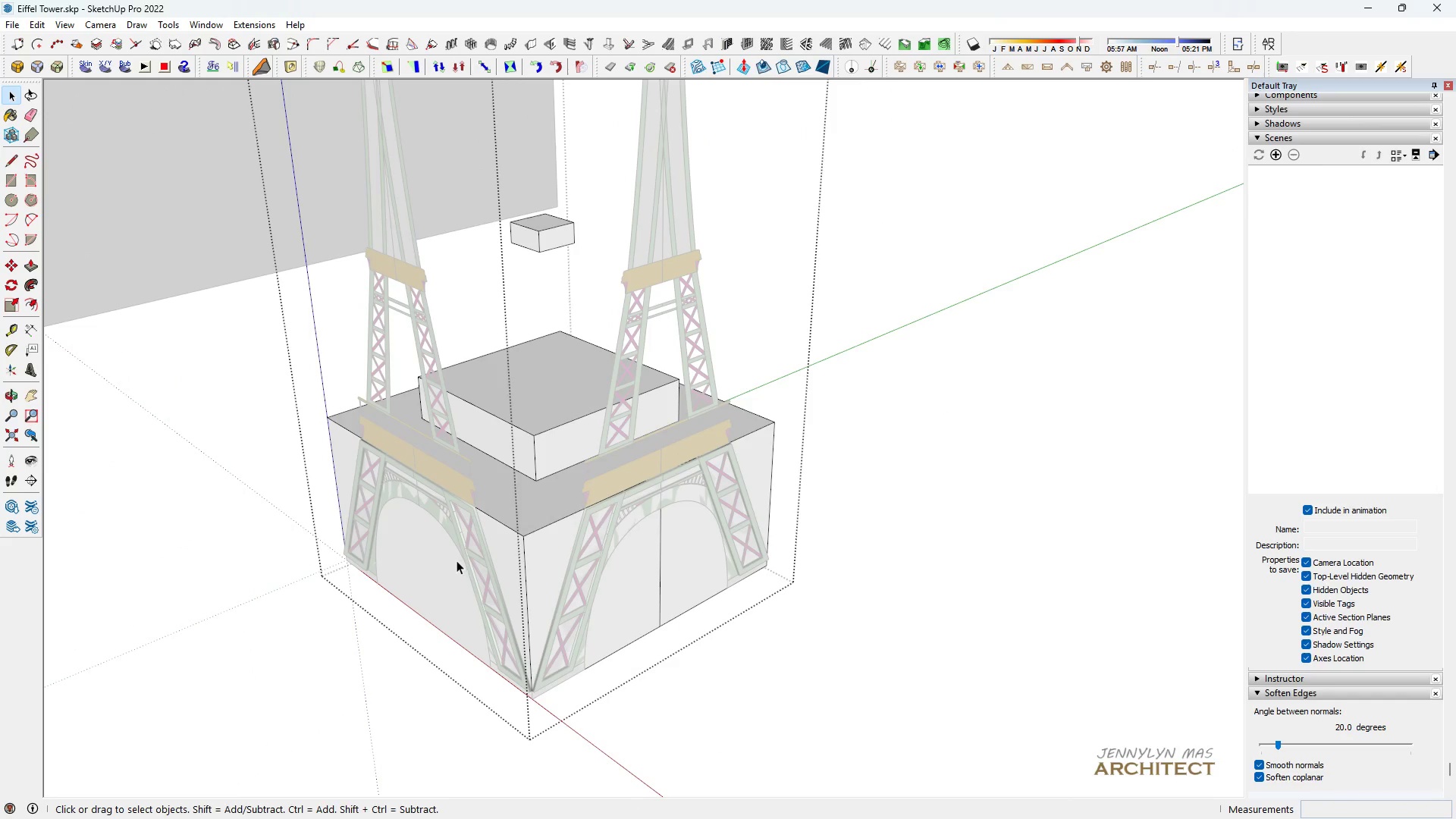 
scroll: coordinate [457, 560], scroll_direction: up, amount: 3.0
 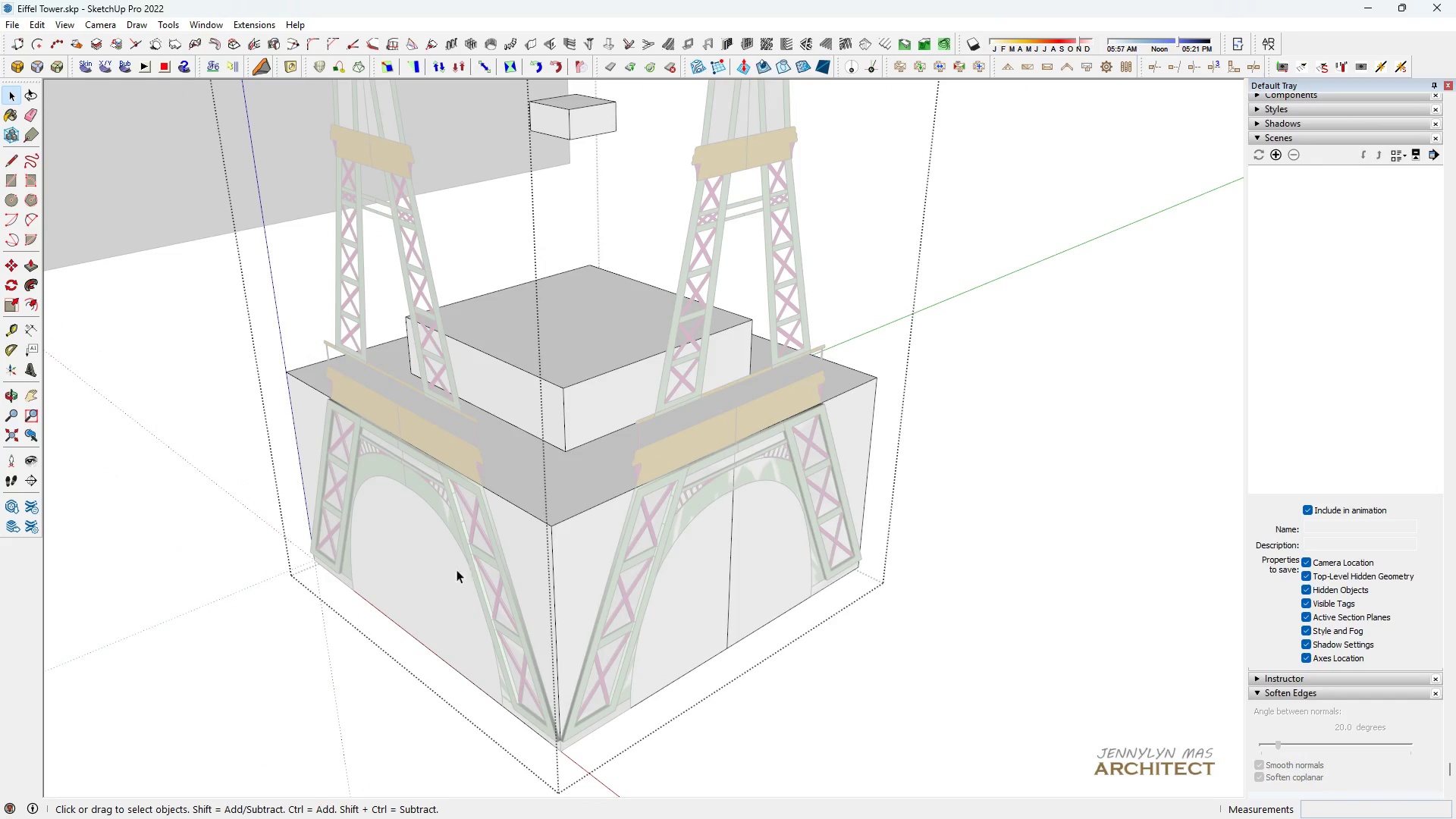 
key(L)
 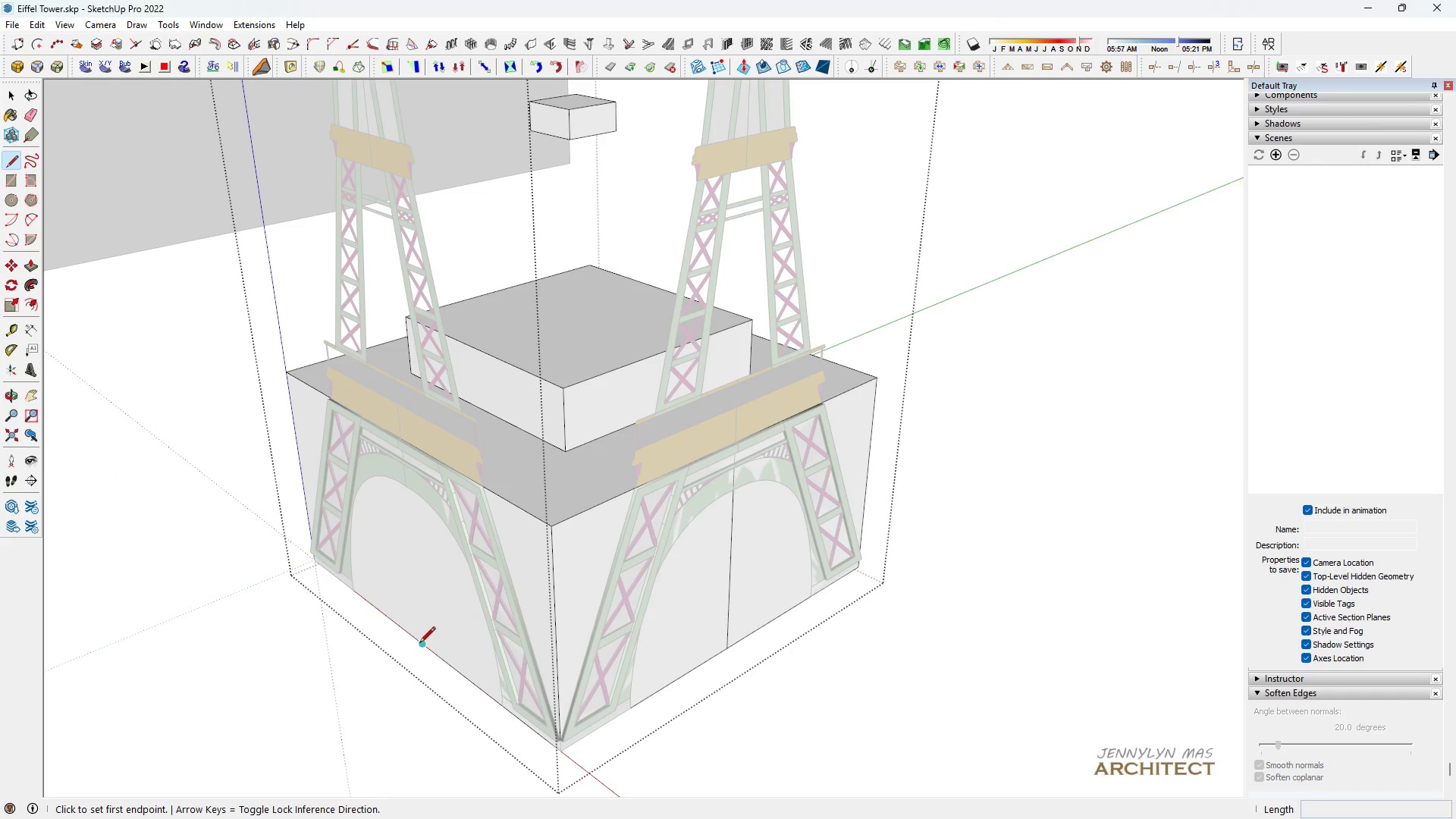 
left_click([421, 645])
 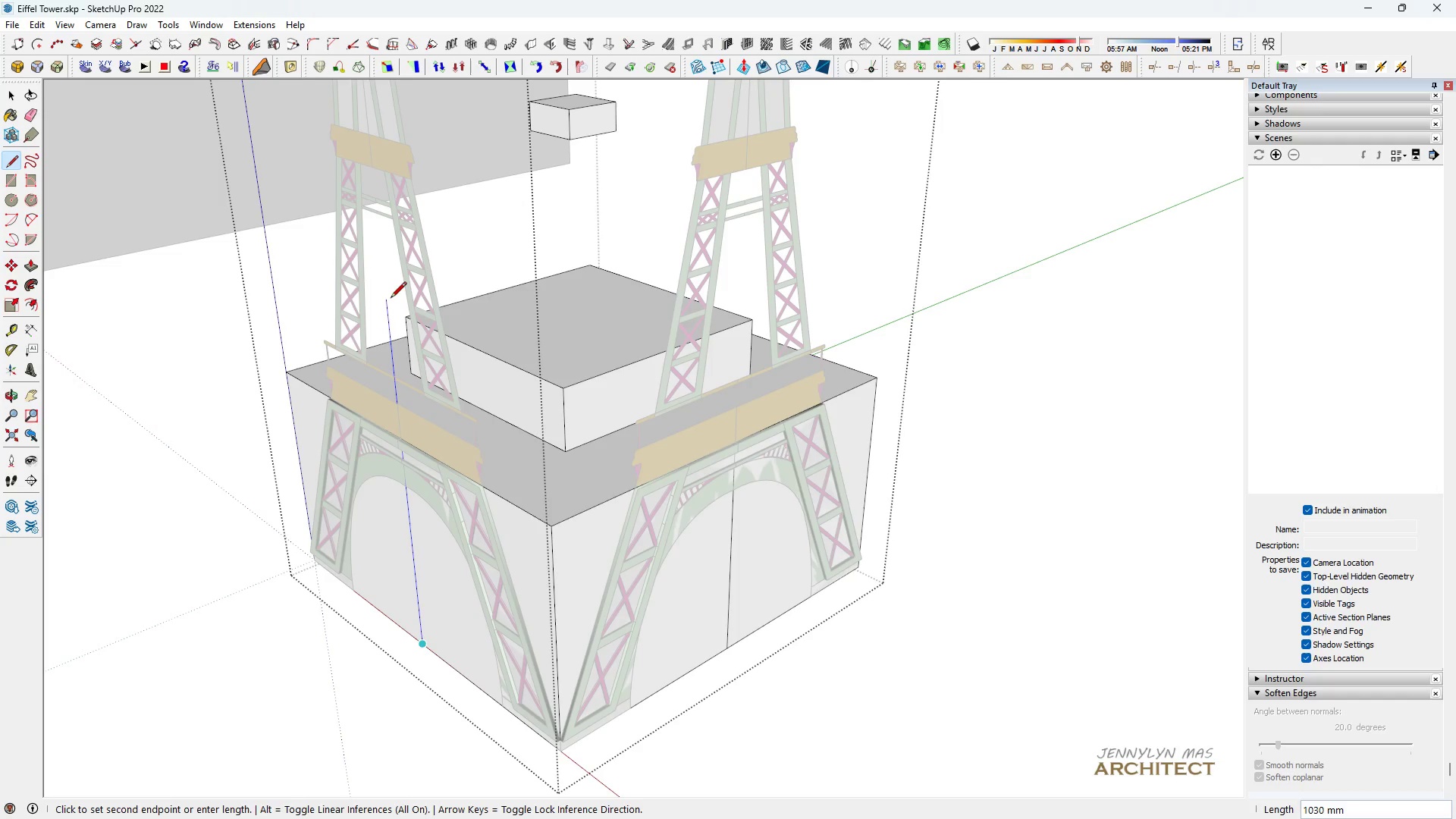 
left_click([389, 298])
 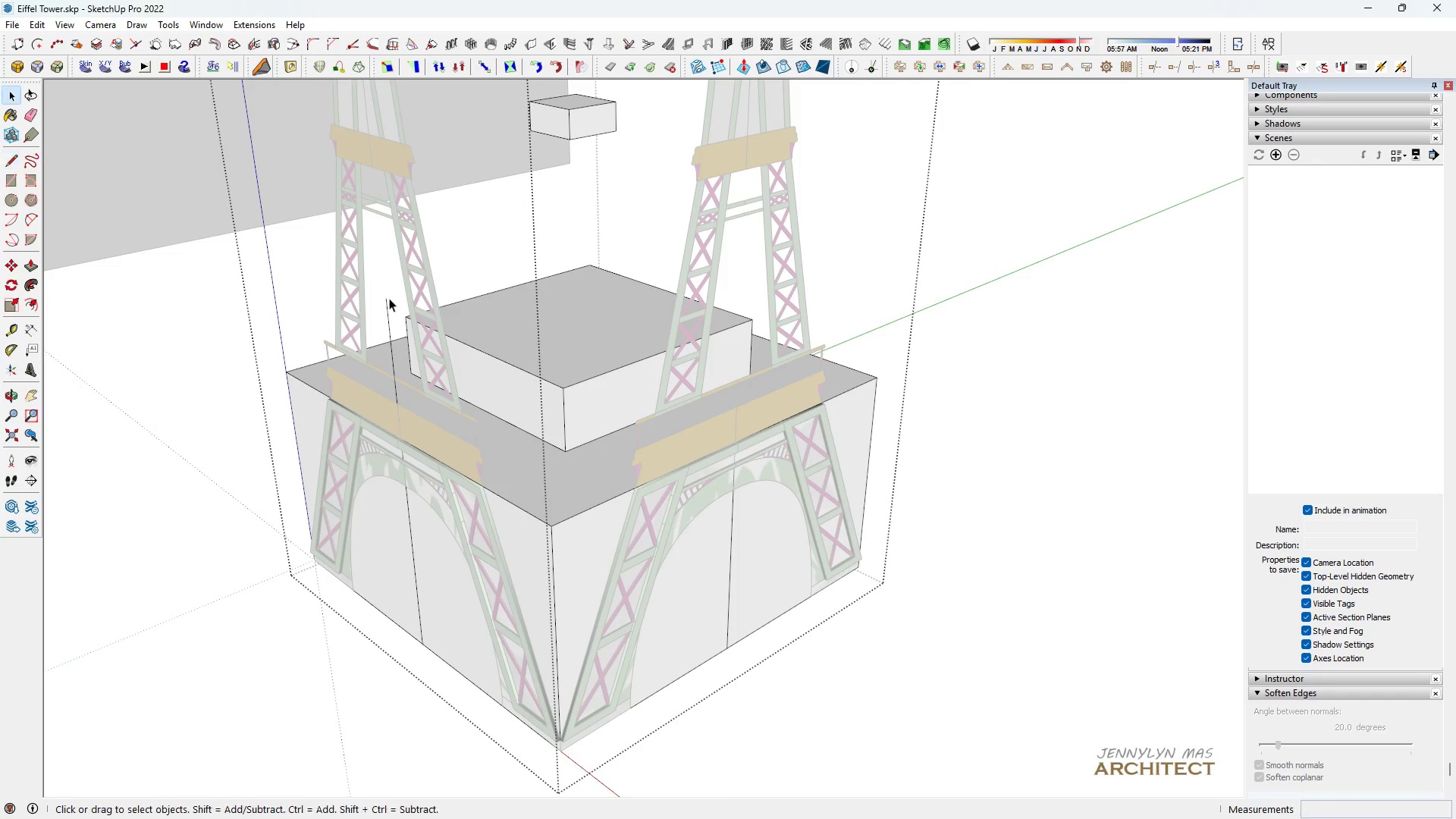 
key(Space)
 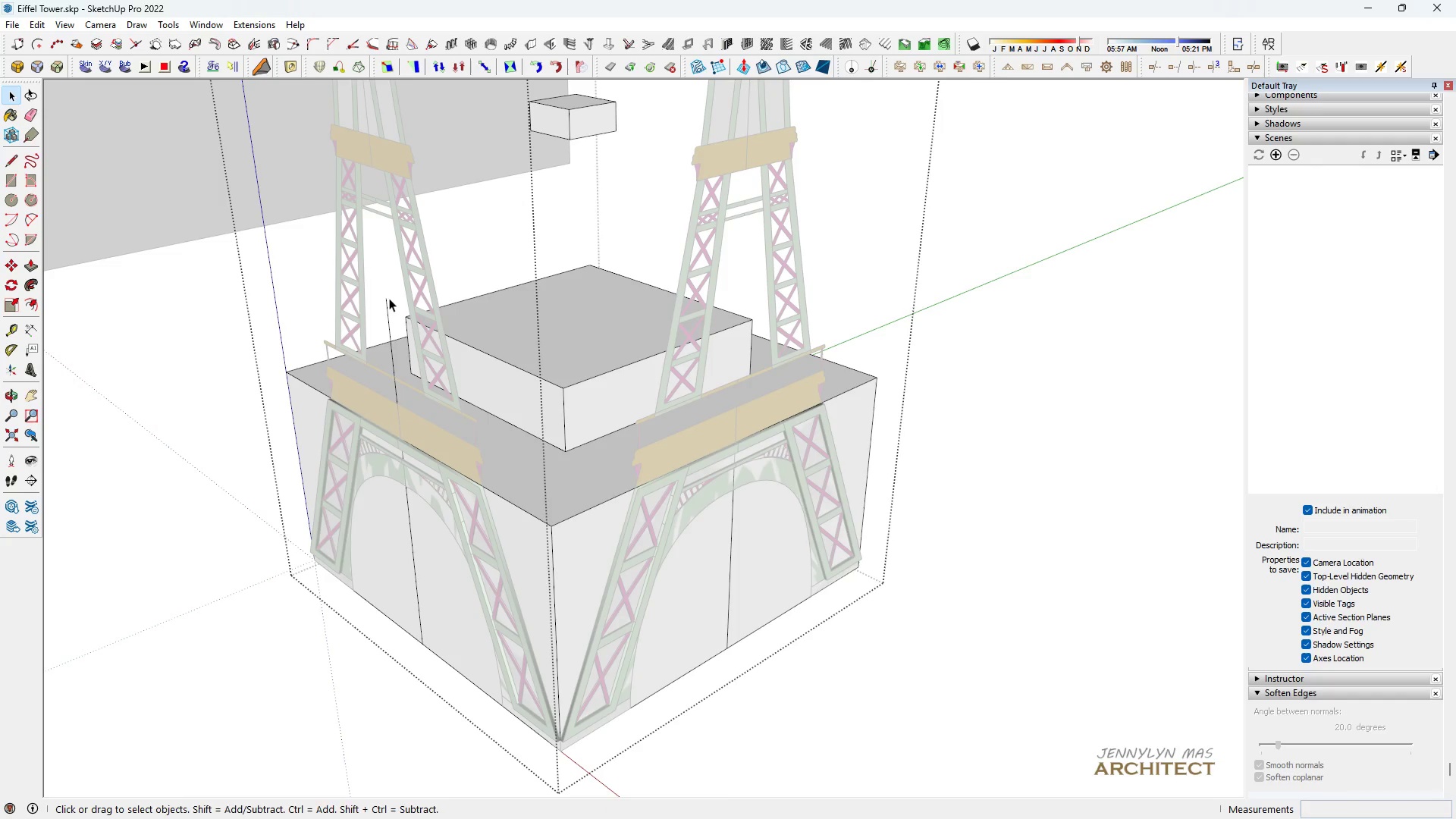 
key(E)
 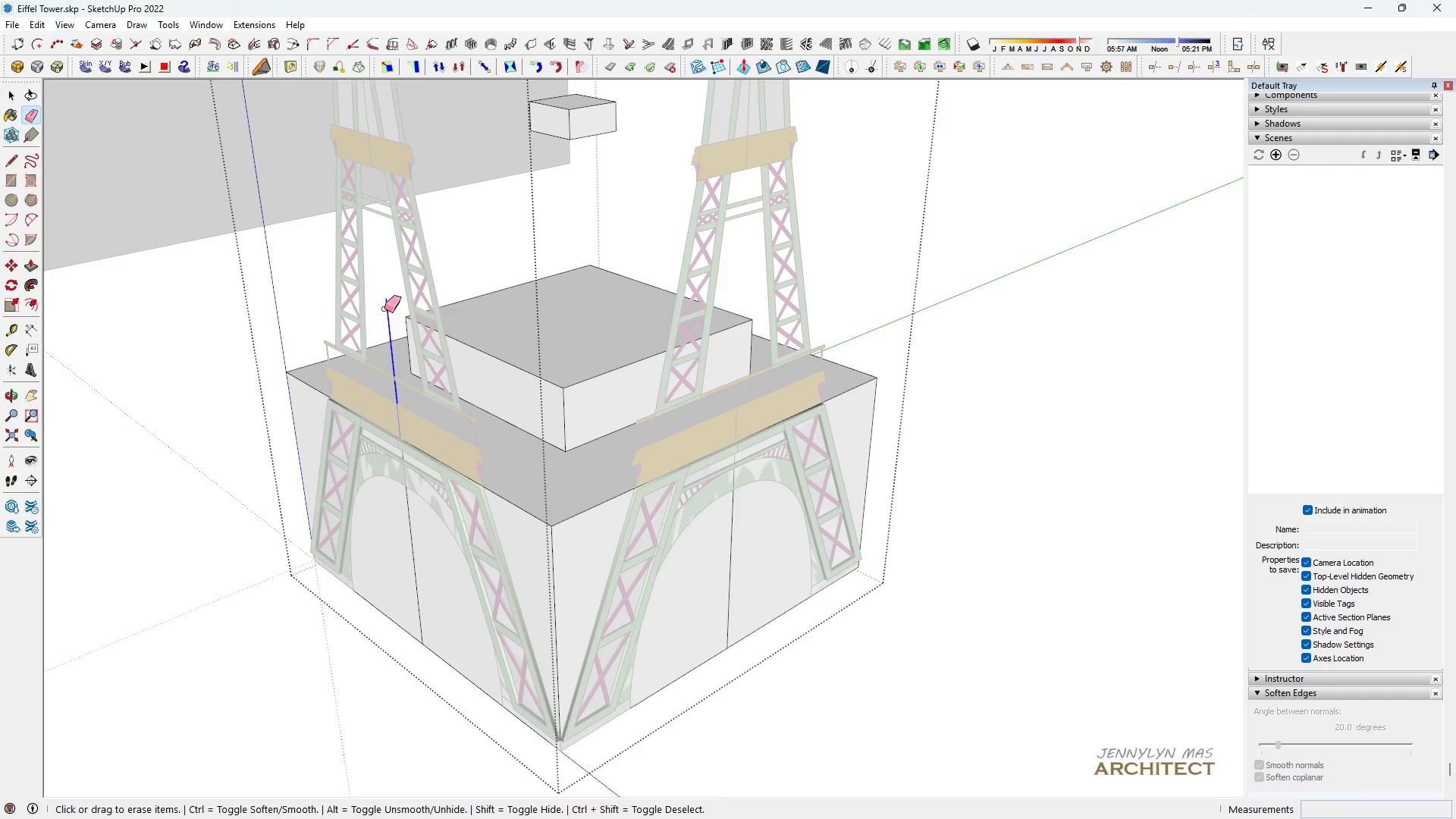 
key(Space)
 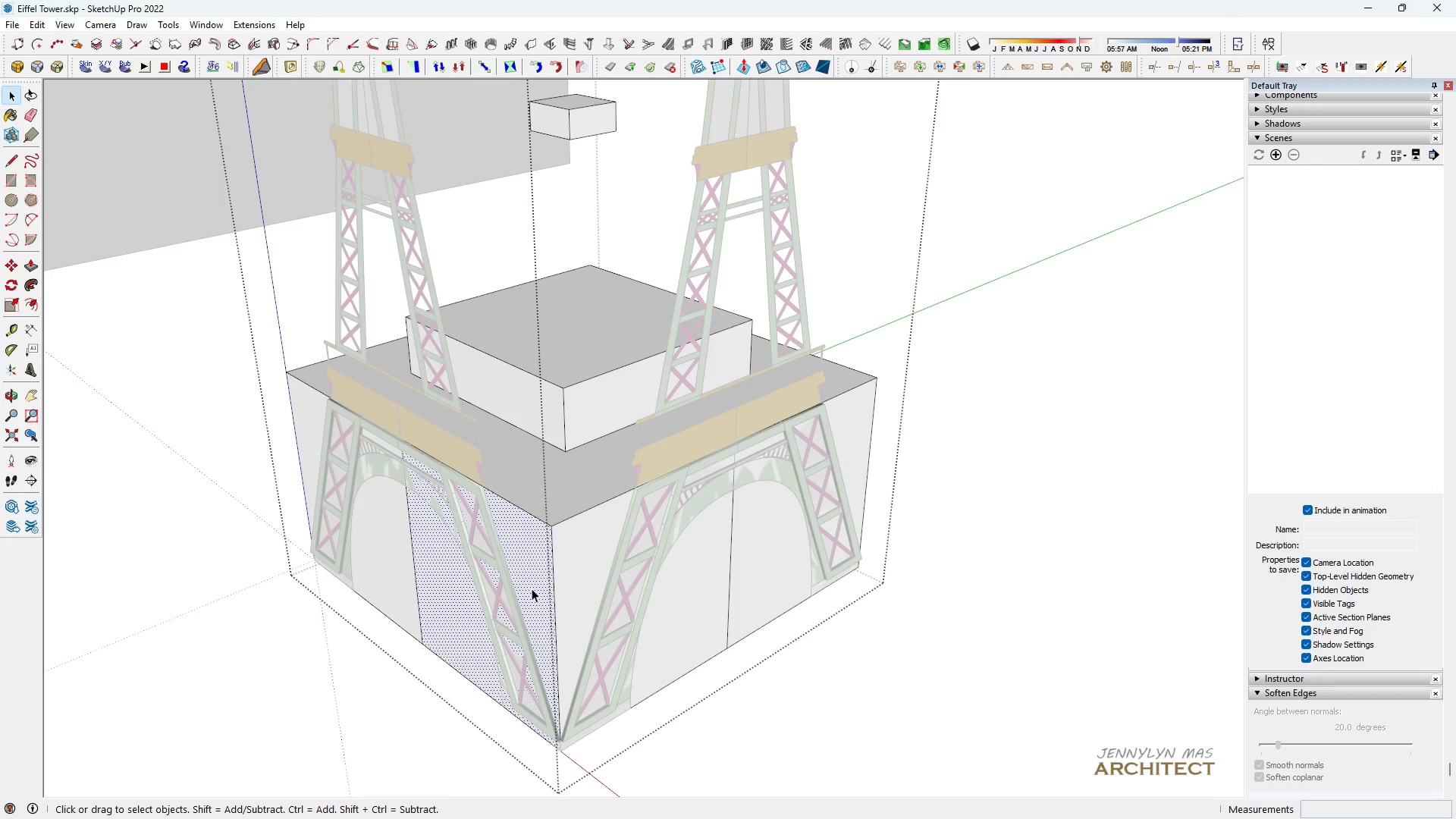 
double_click([532, 588])
 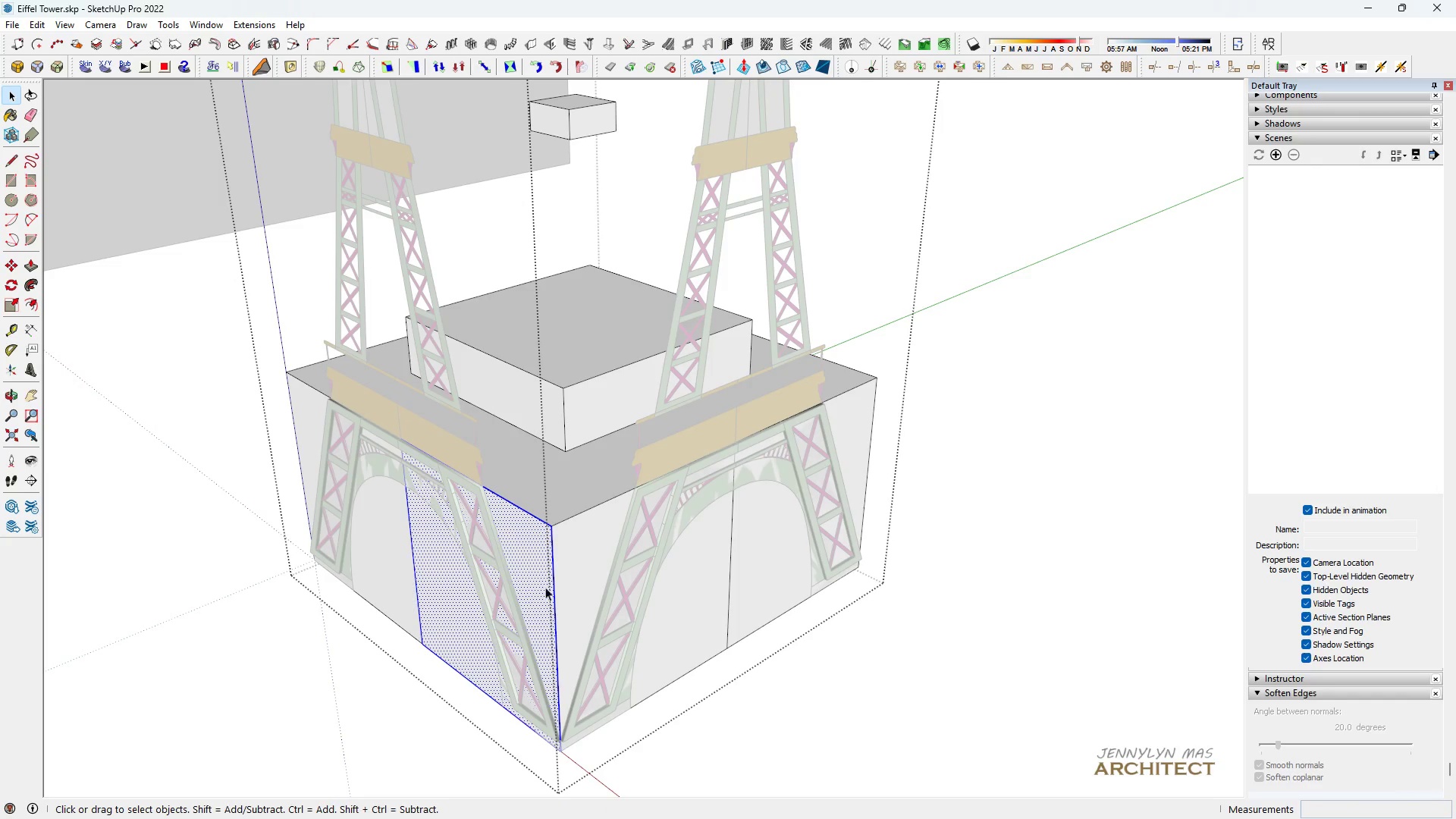 
hold_key(key=ControlLeft, duration=0.92)
double_click([584, 556])
 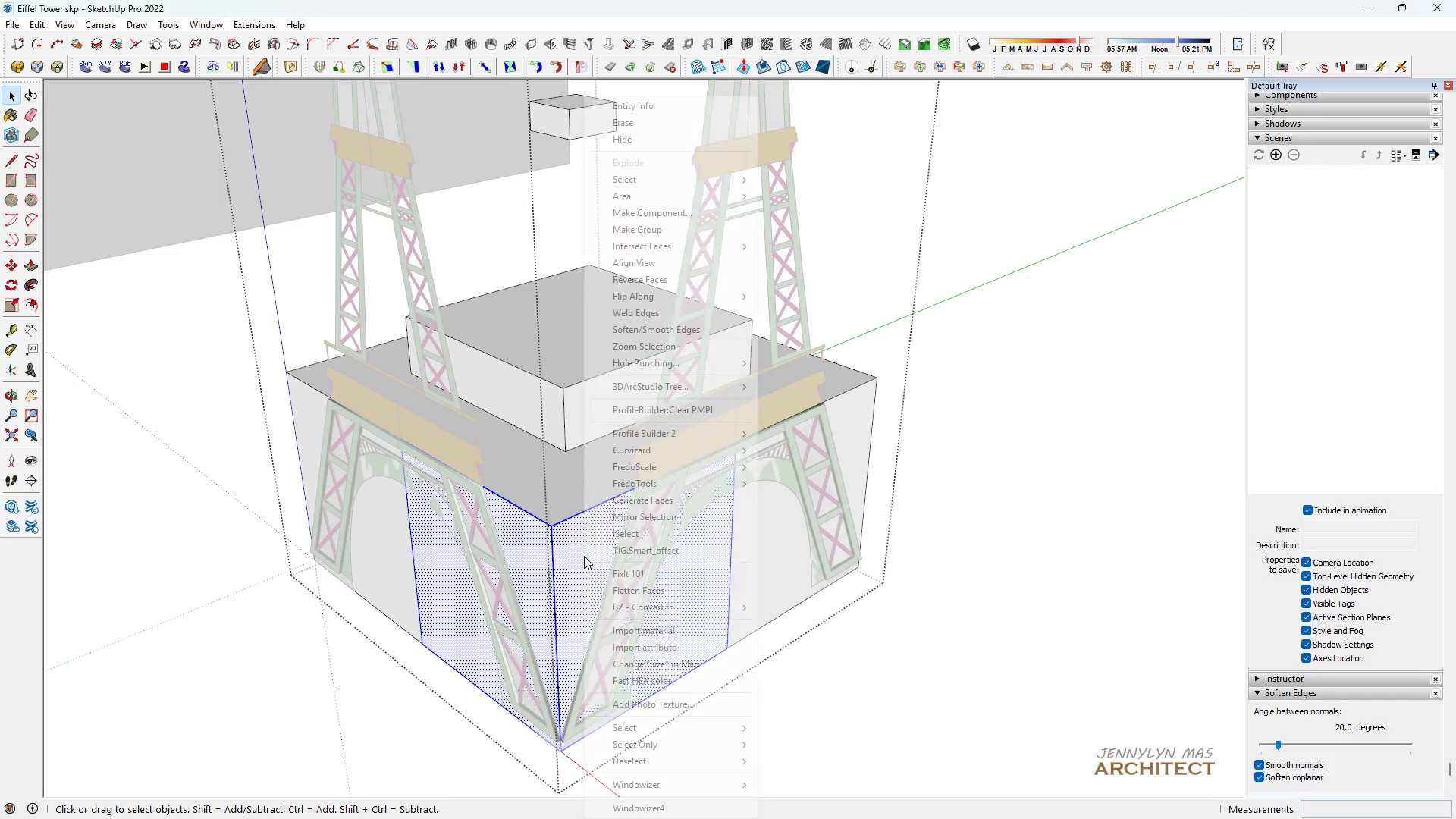 
right_click([584, 556])
 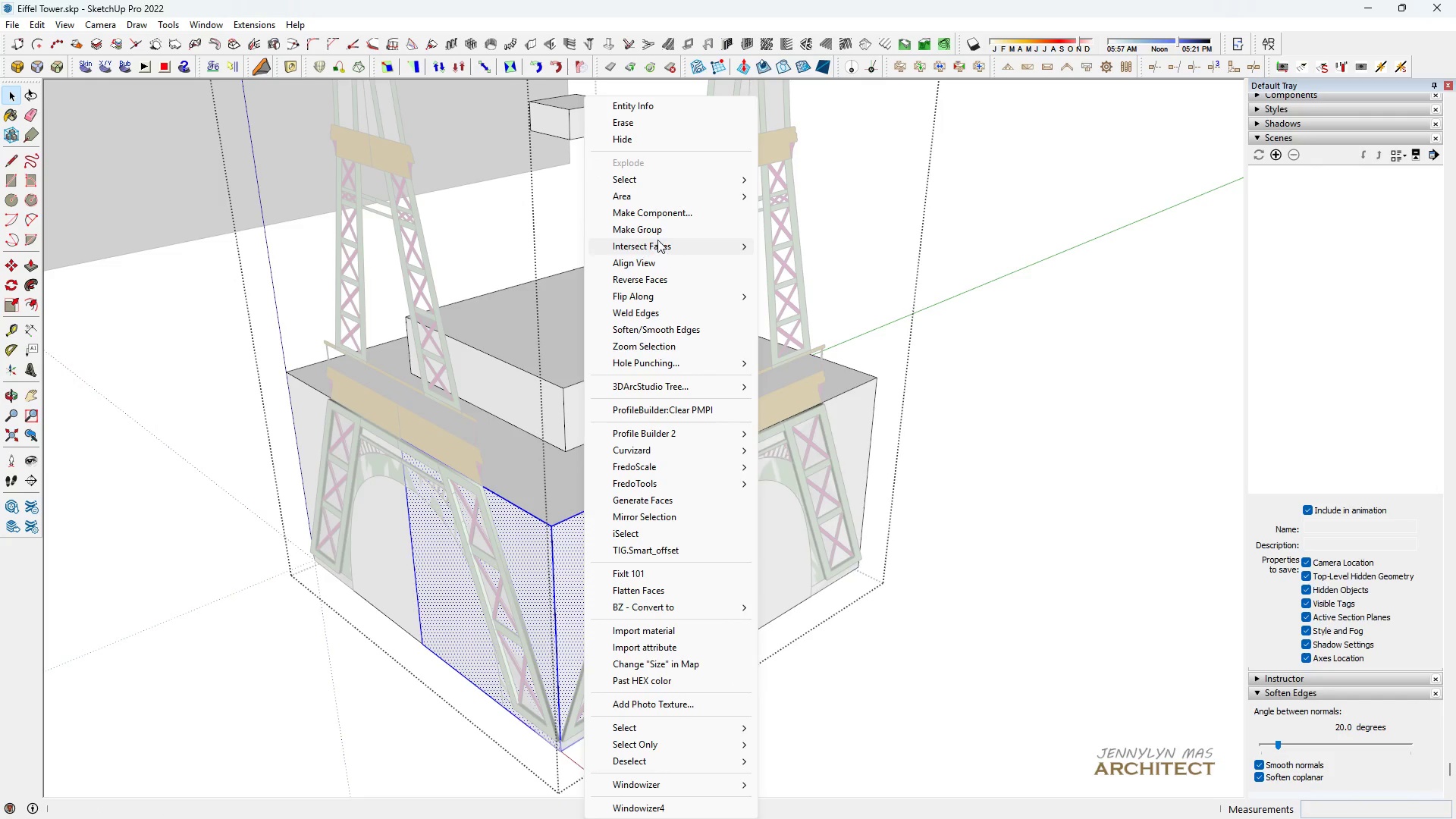 
left_click([657, 236])
 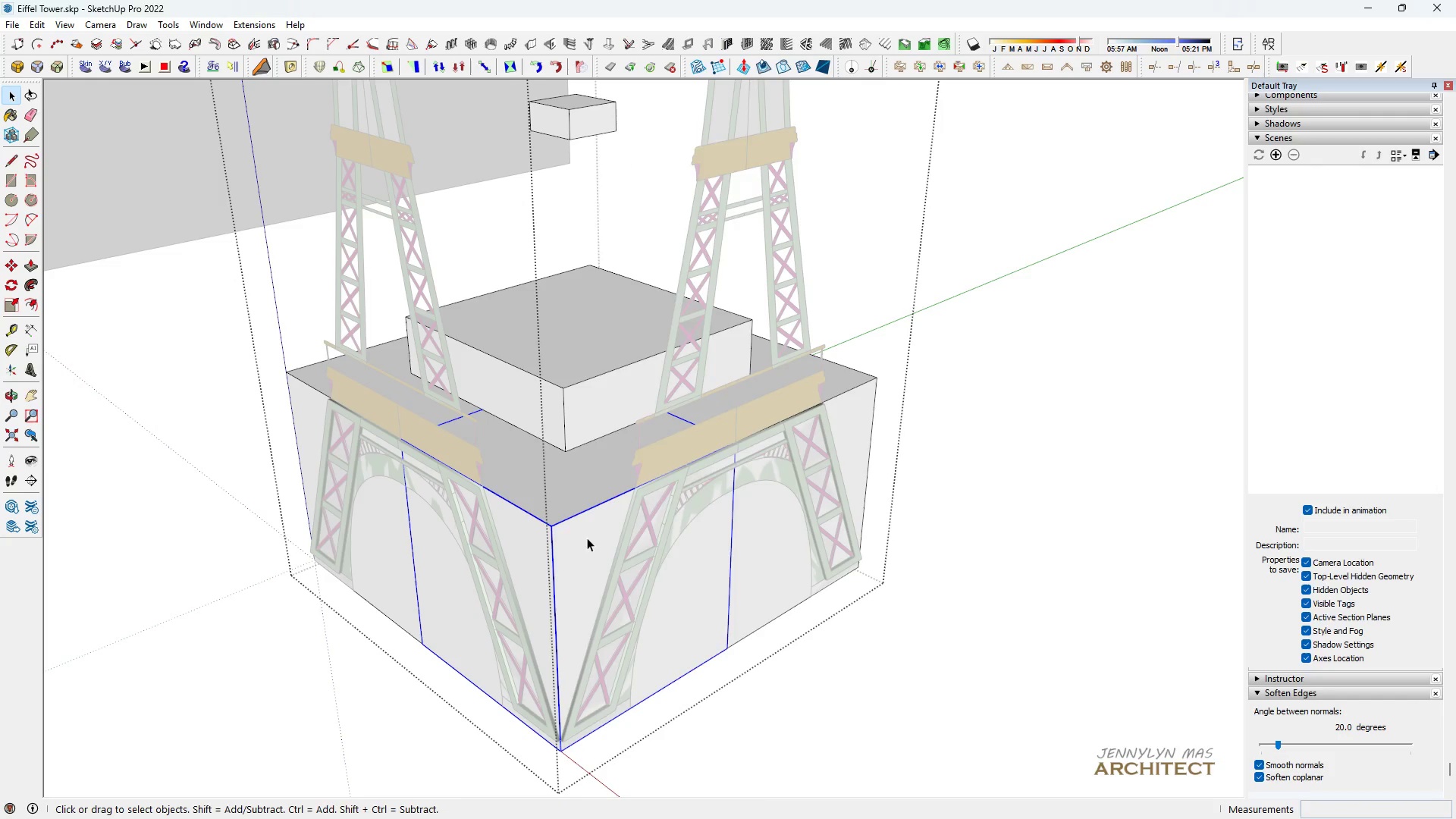 
right_click([587, 538])
 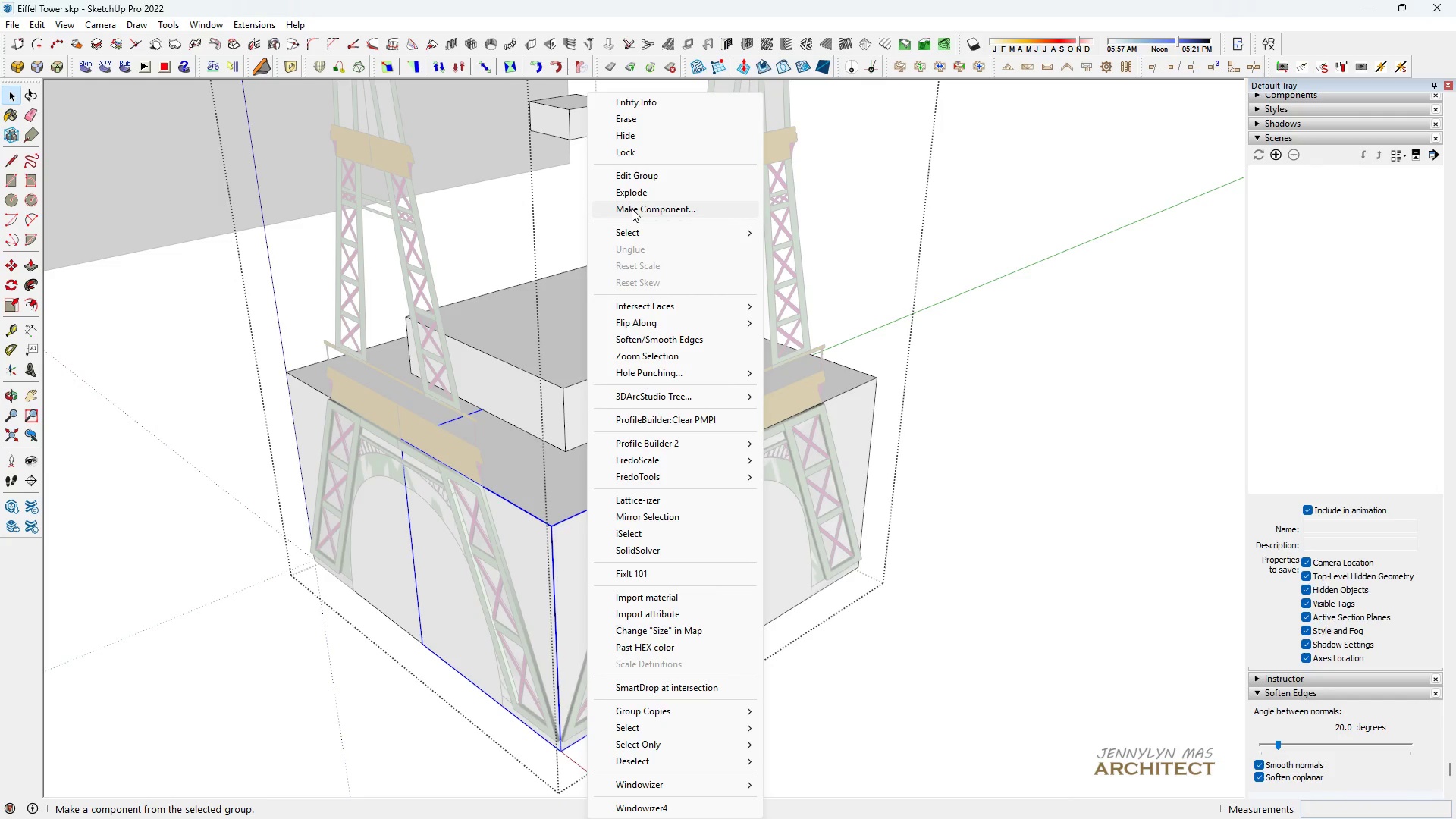 
left_click([632, 208])
 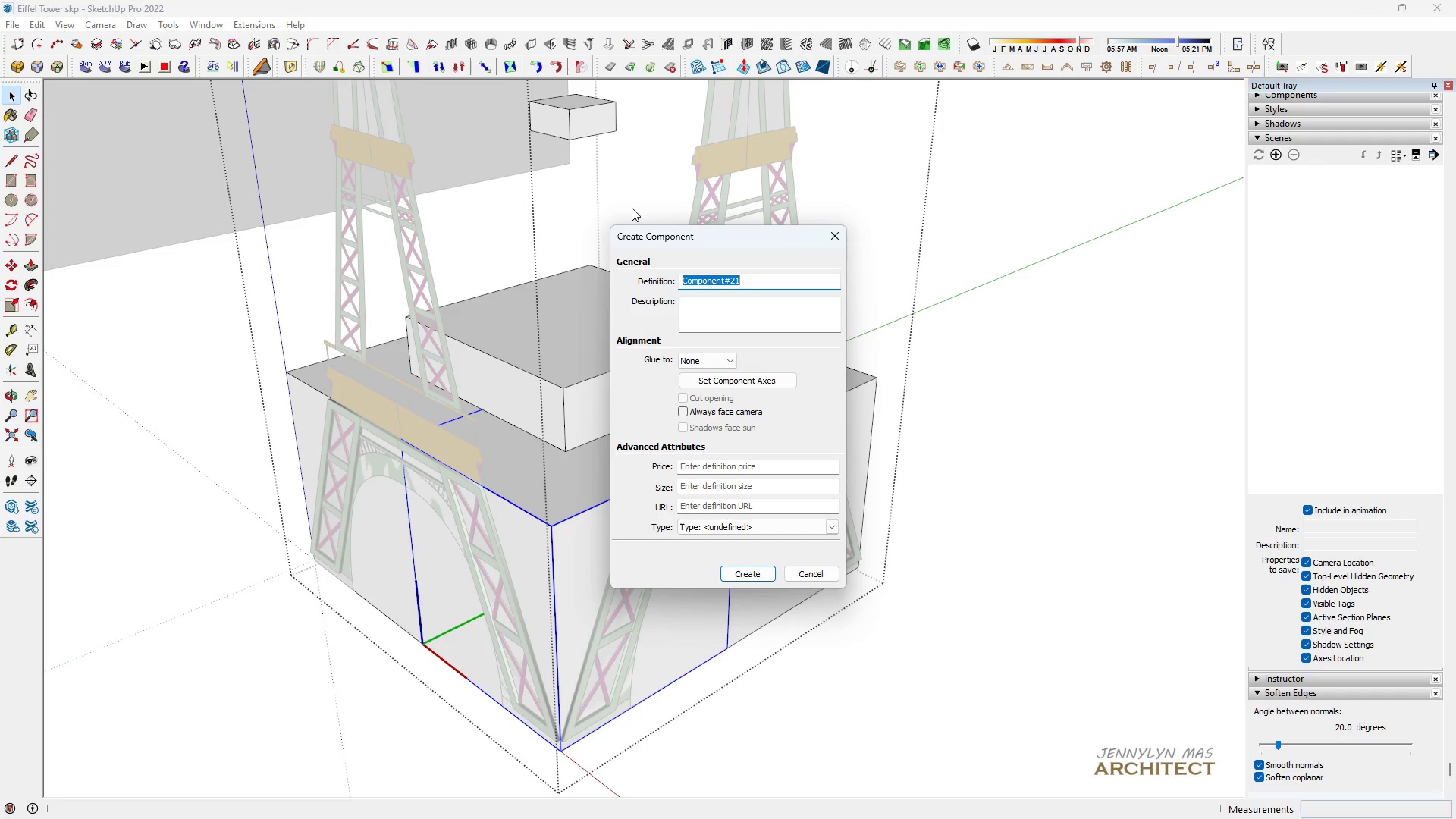 
key(Enter)
 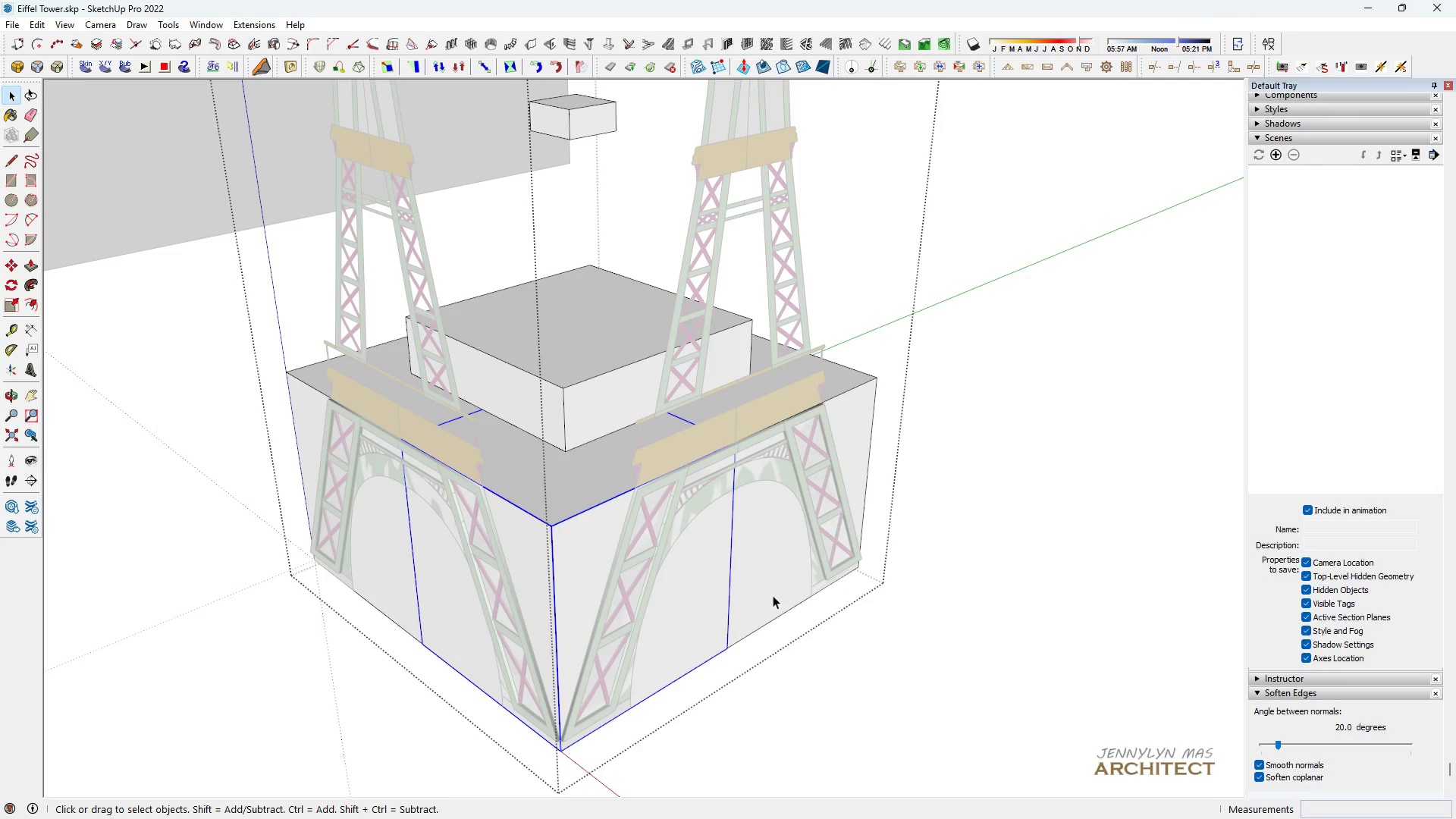 
double_click([773, 595])
 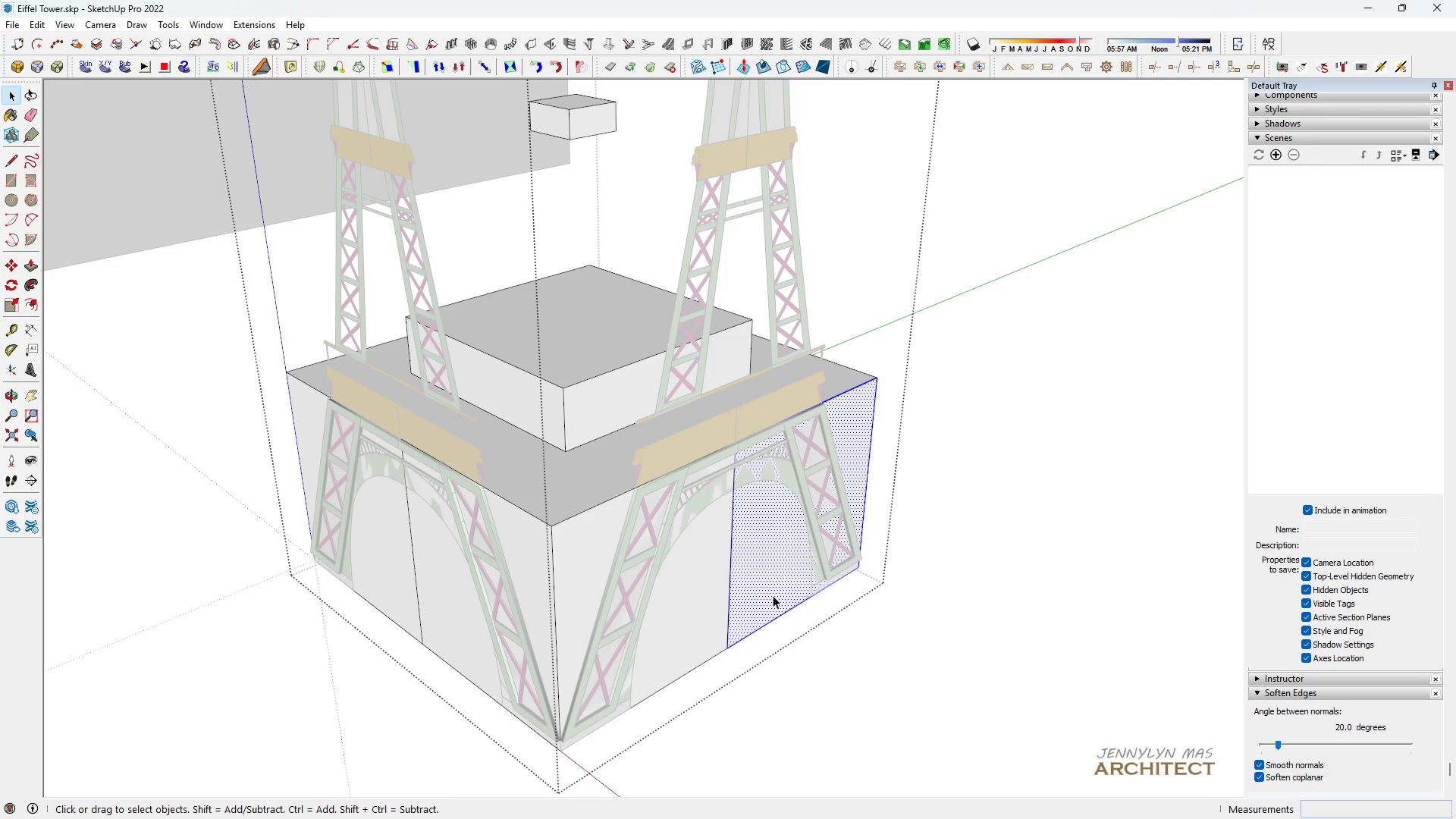 
triple_click([773, 595])
 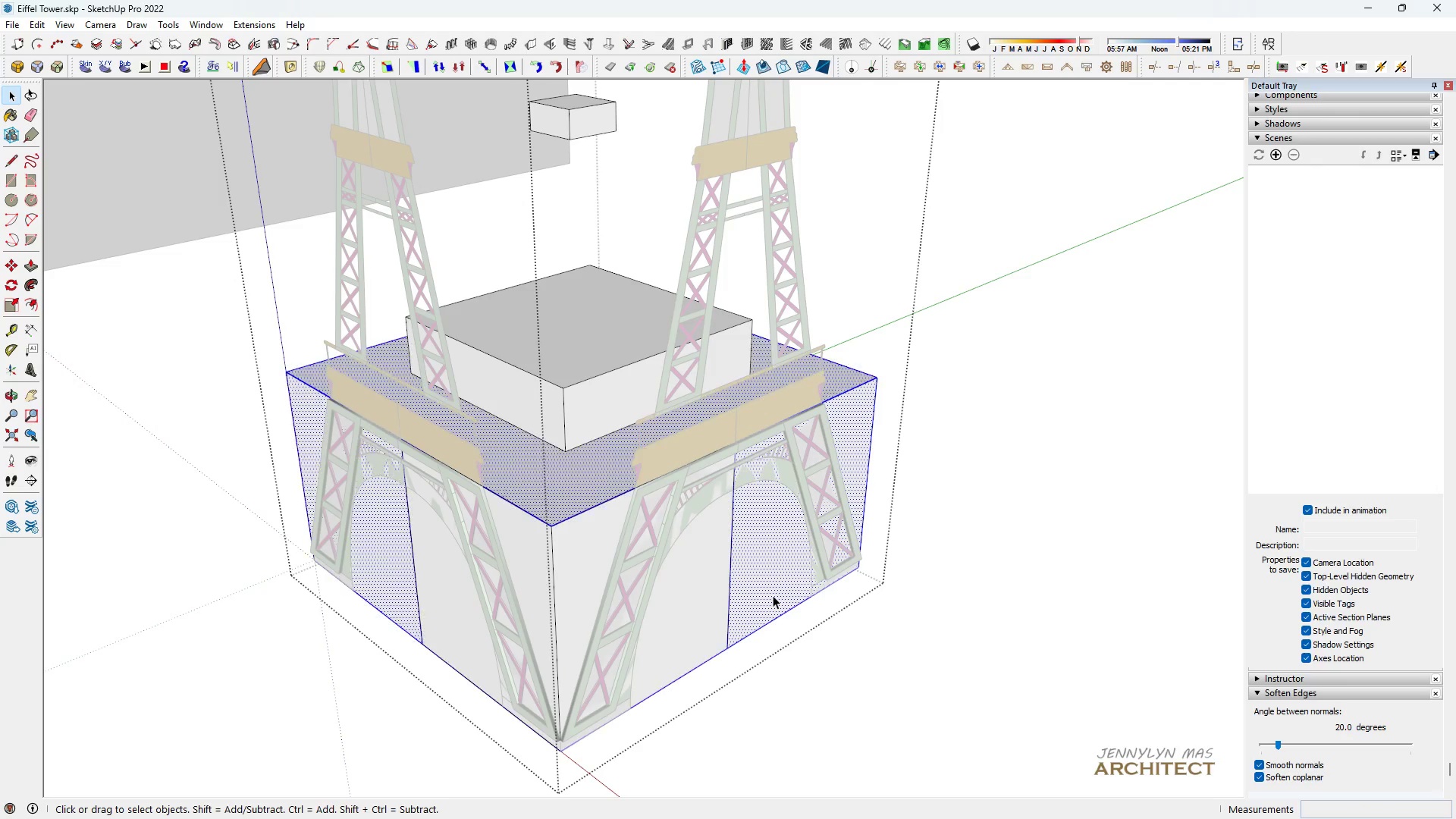 
triple_click([773, 595])
 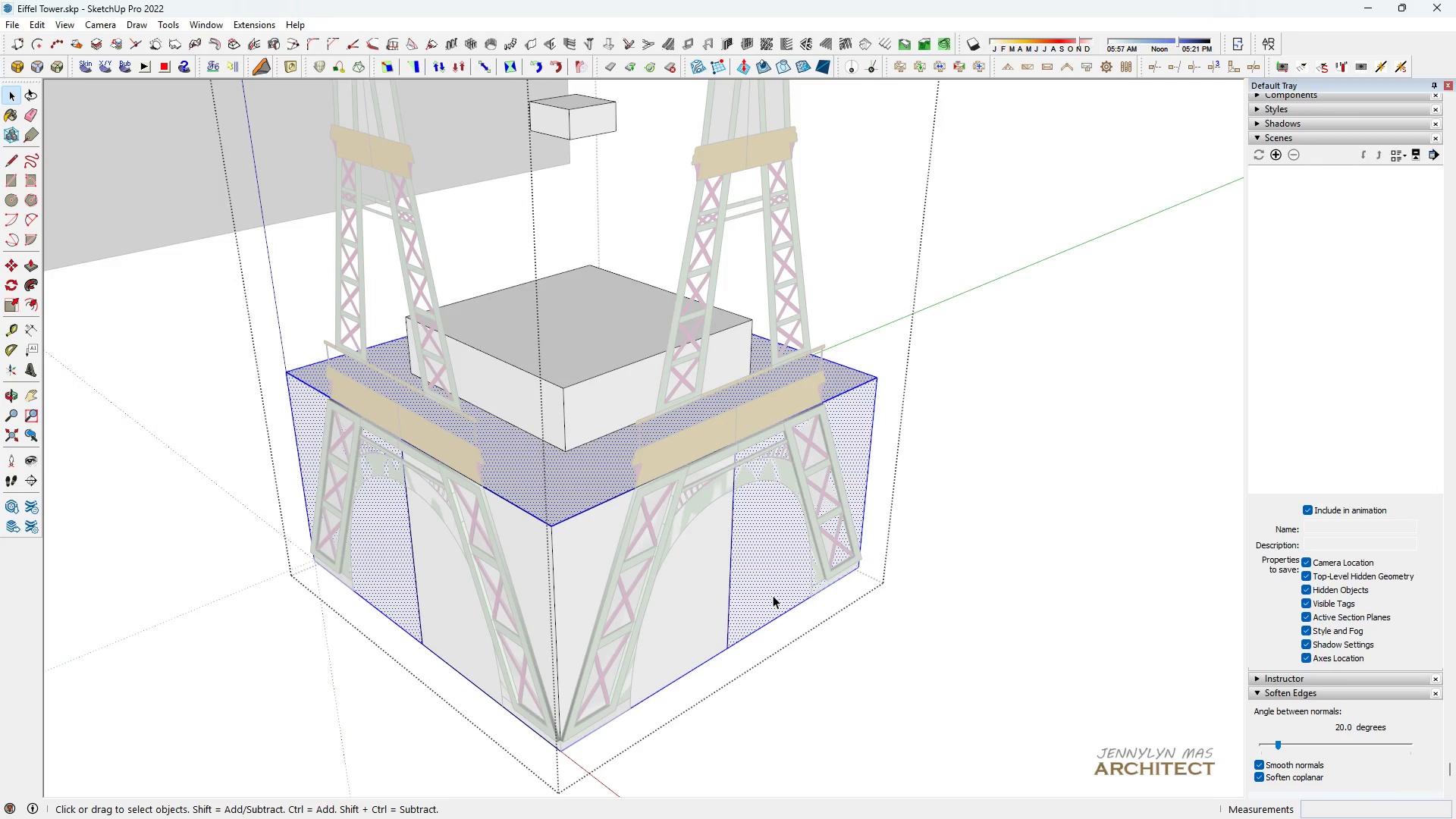 
key(Delete)
 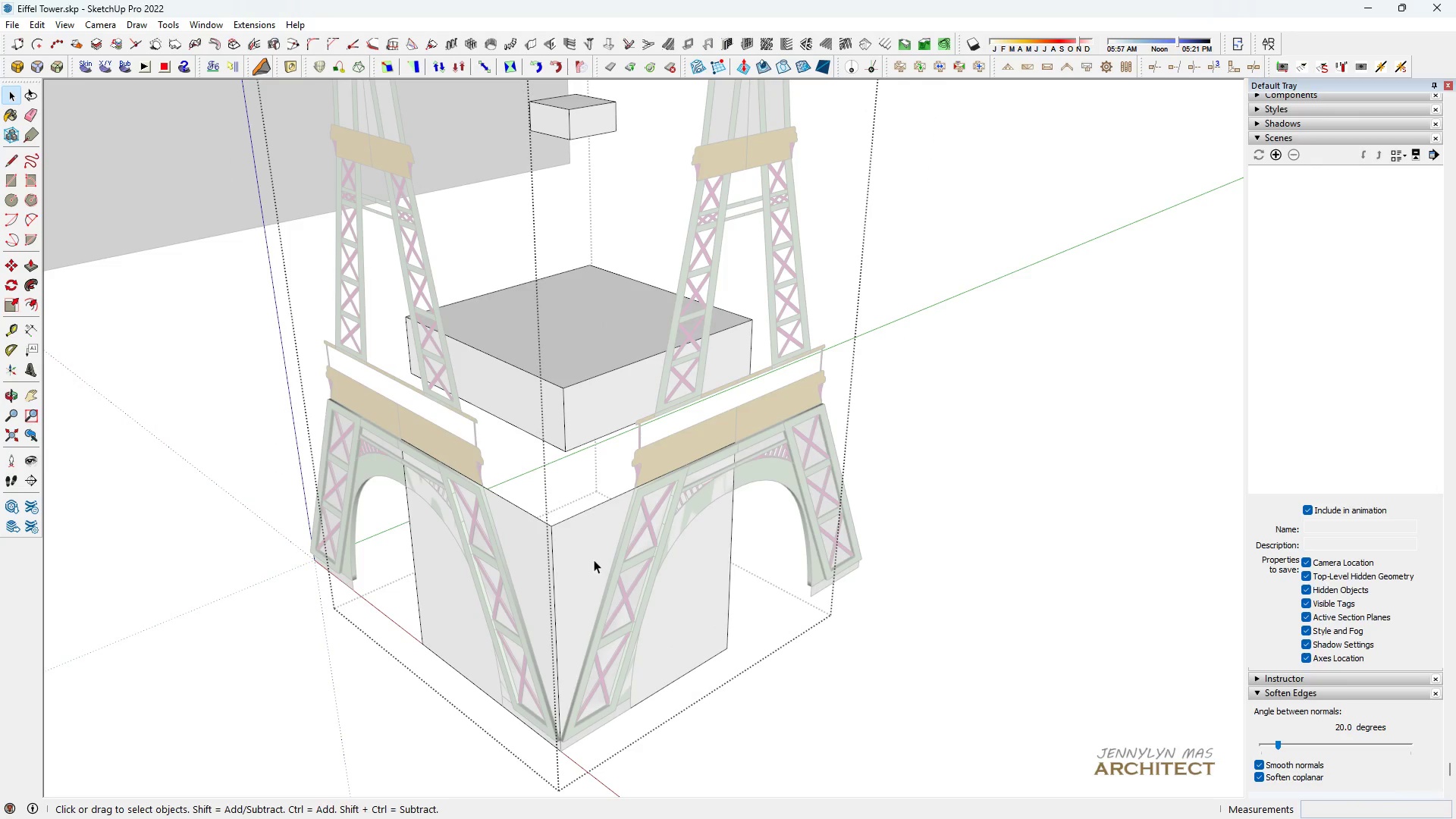 
left_click([593, 560])
 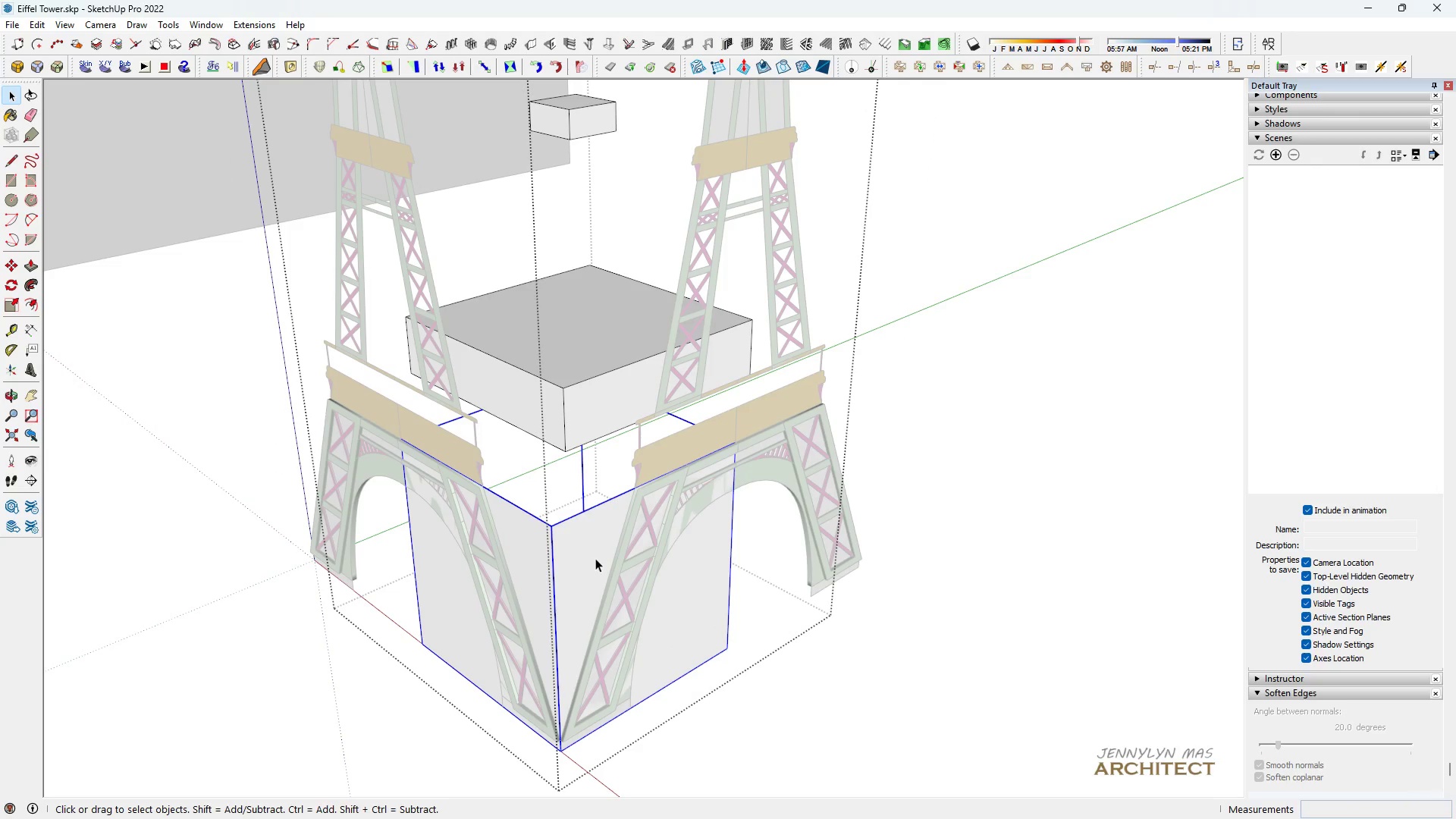 
scroll: coordinate [620, 563], scroll_direction: down, amount: 4.0
 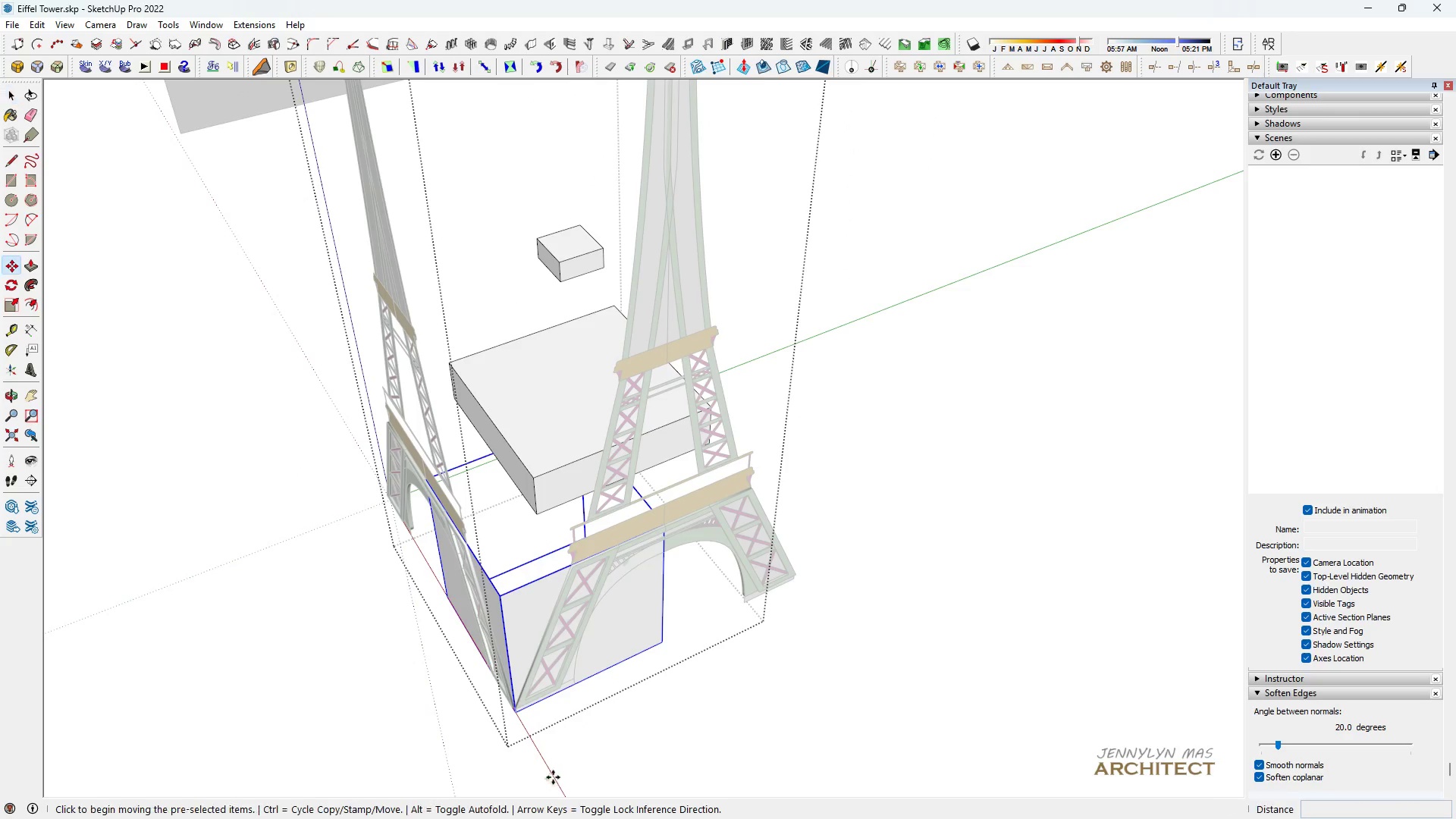 
key(Space)
 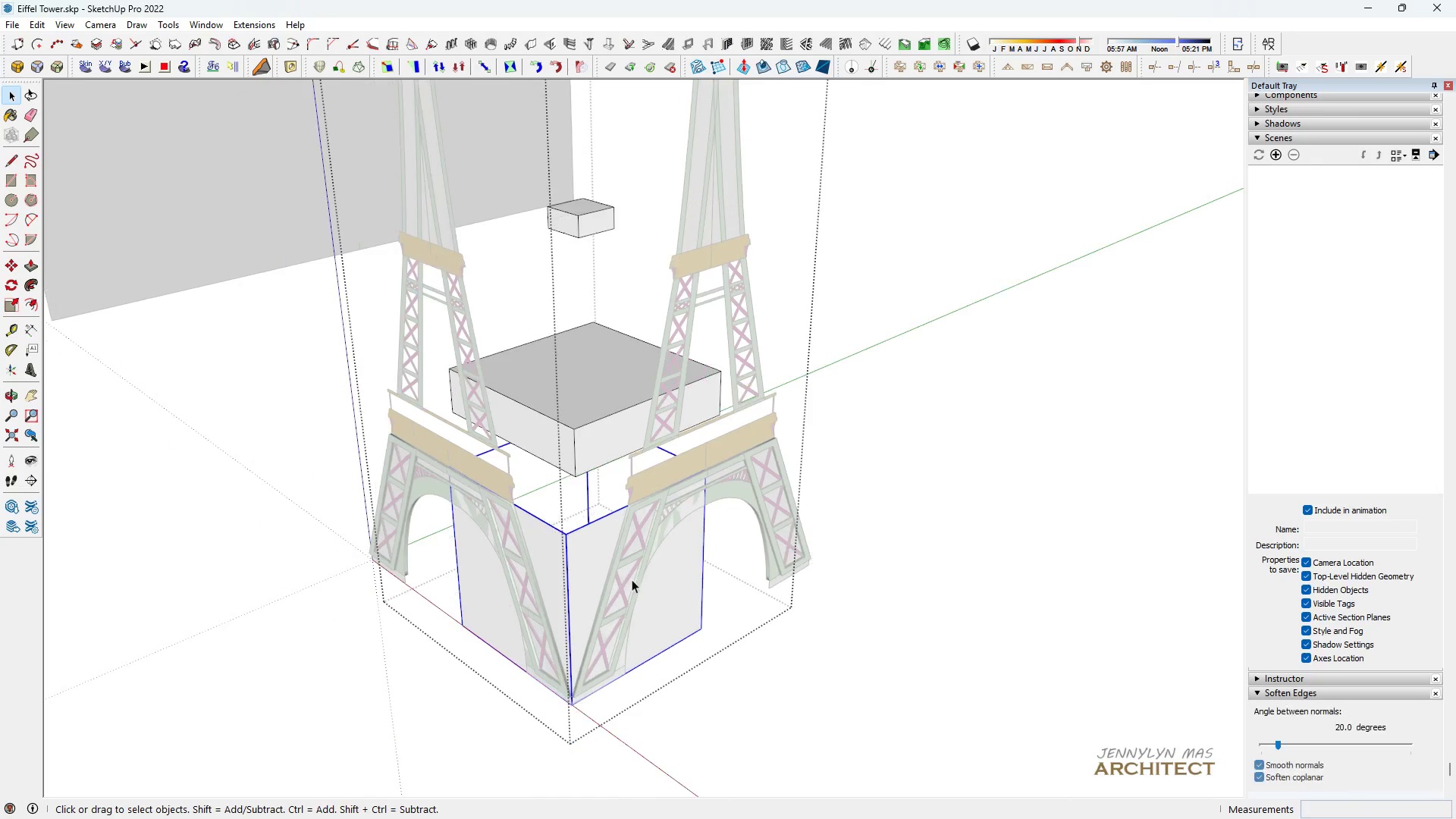 
key(H)
 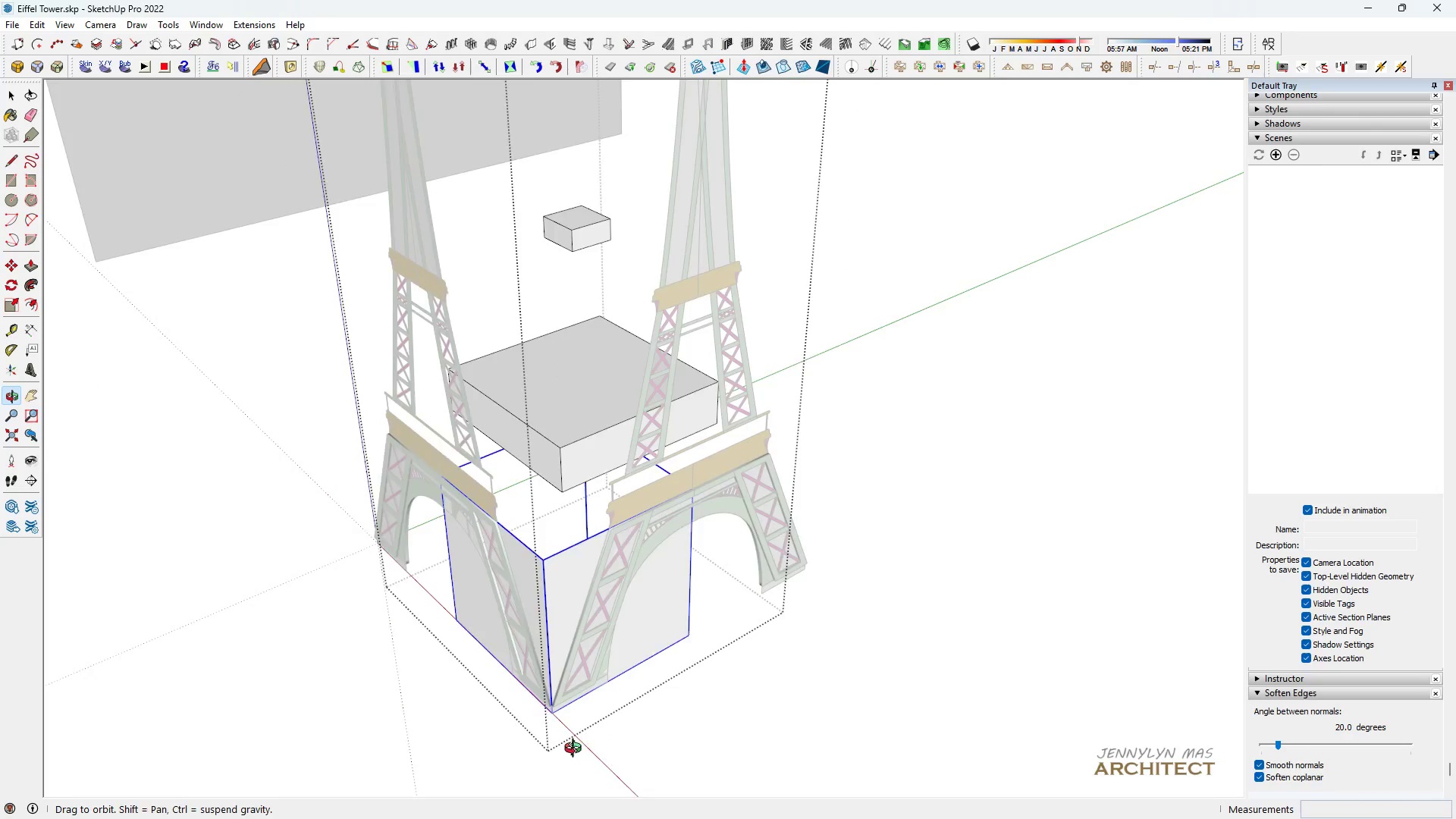 
key(Space)
 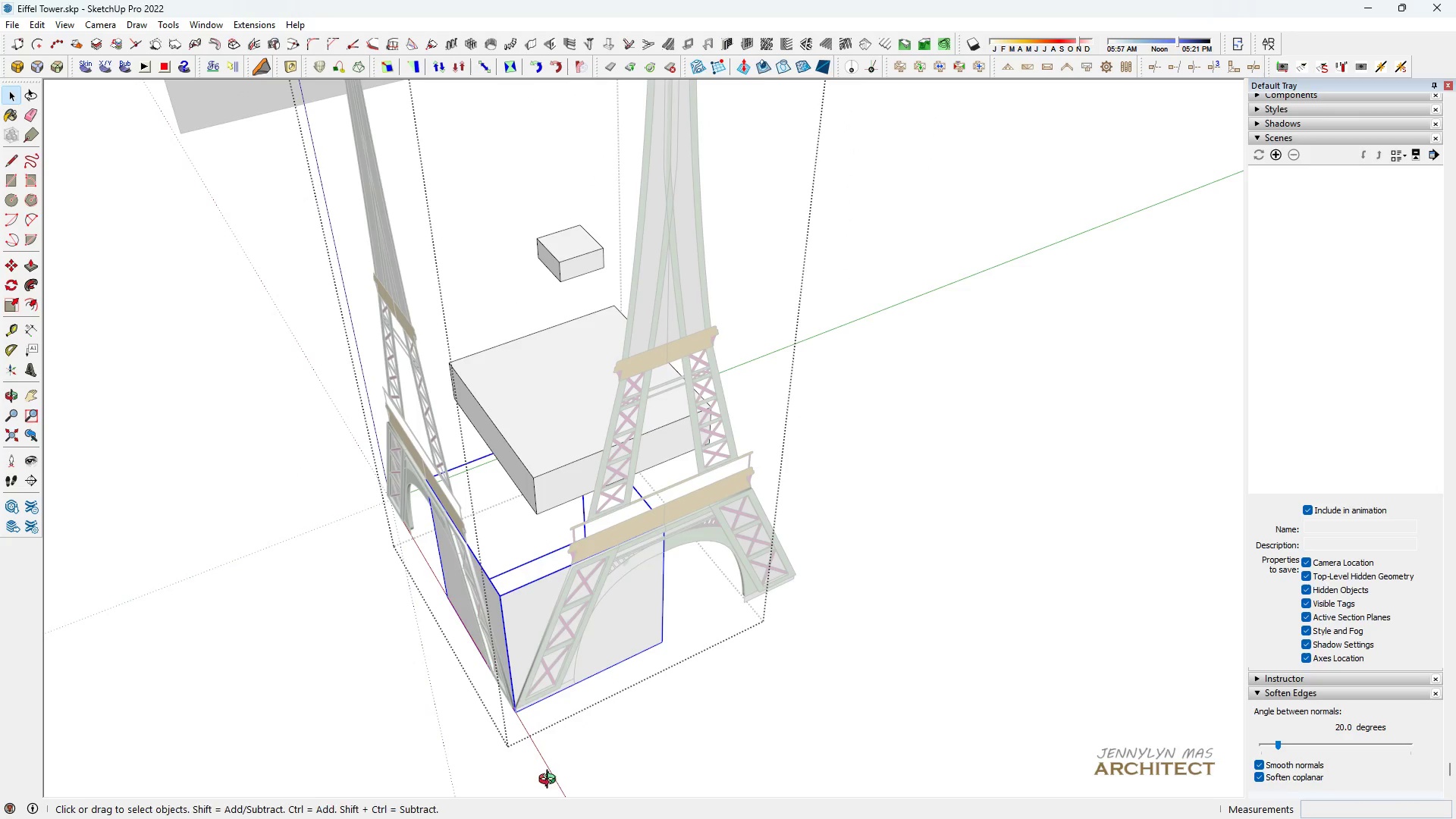 
key(M)
 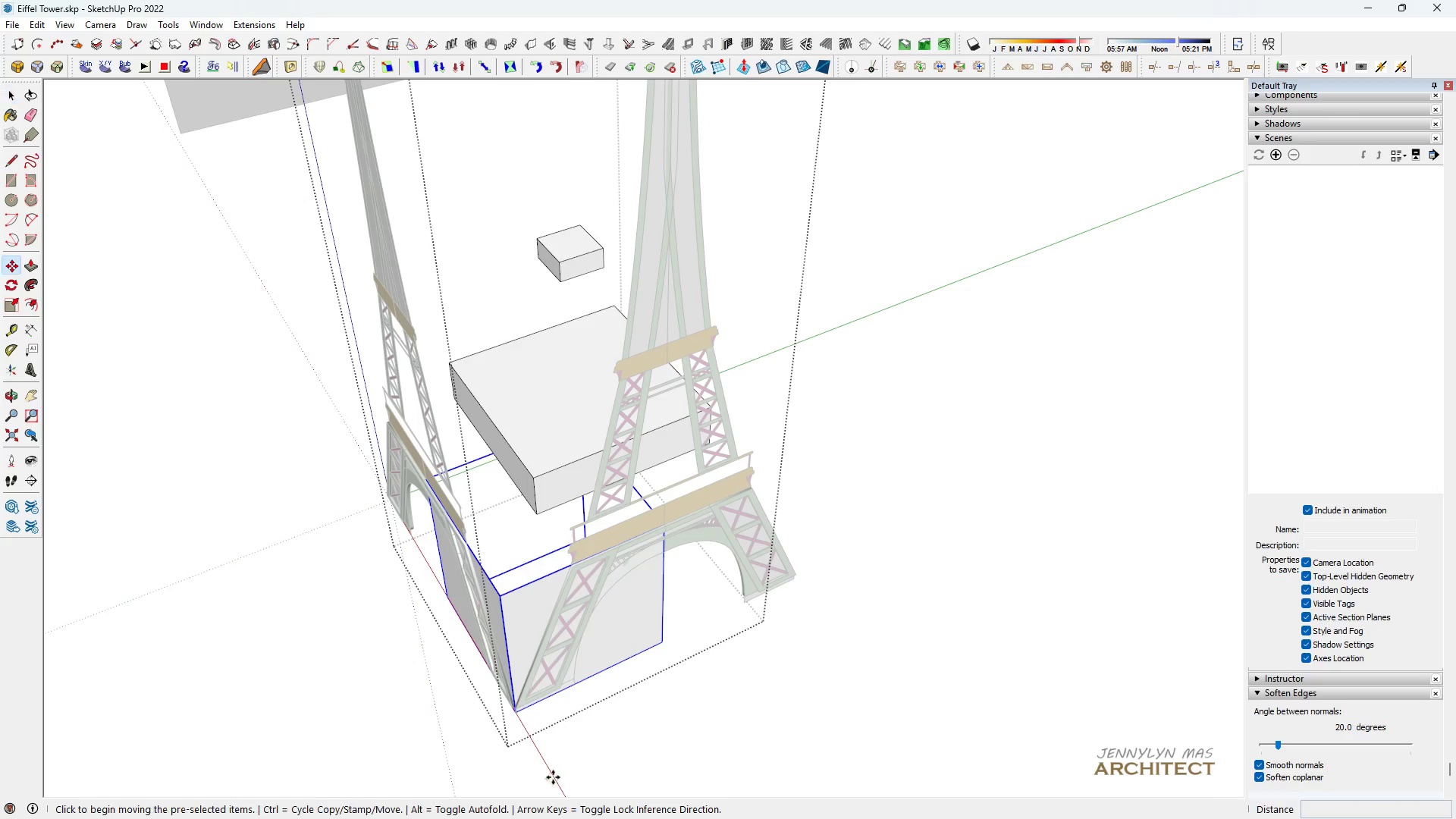 
scroll: coordinate [570, 763], scroll_direction: up, amount: 1.0
 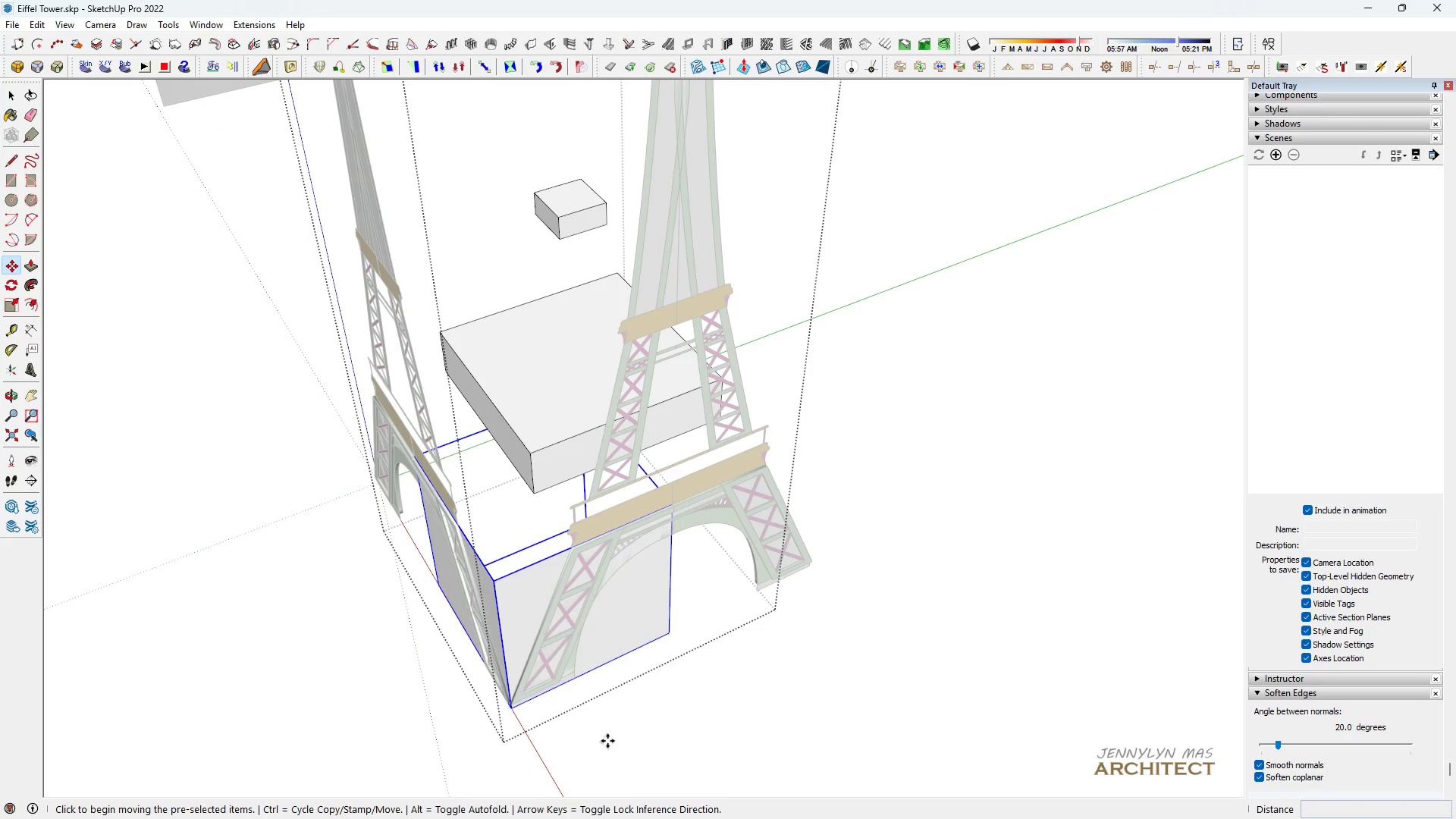 
key(Control+ControlLeft)
 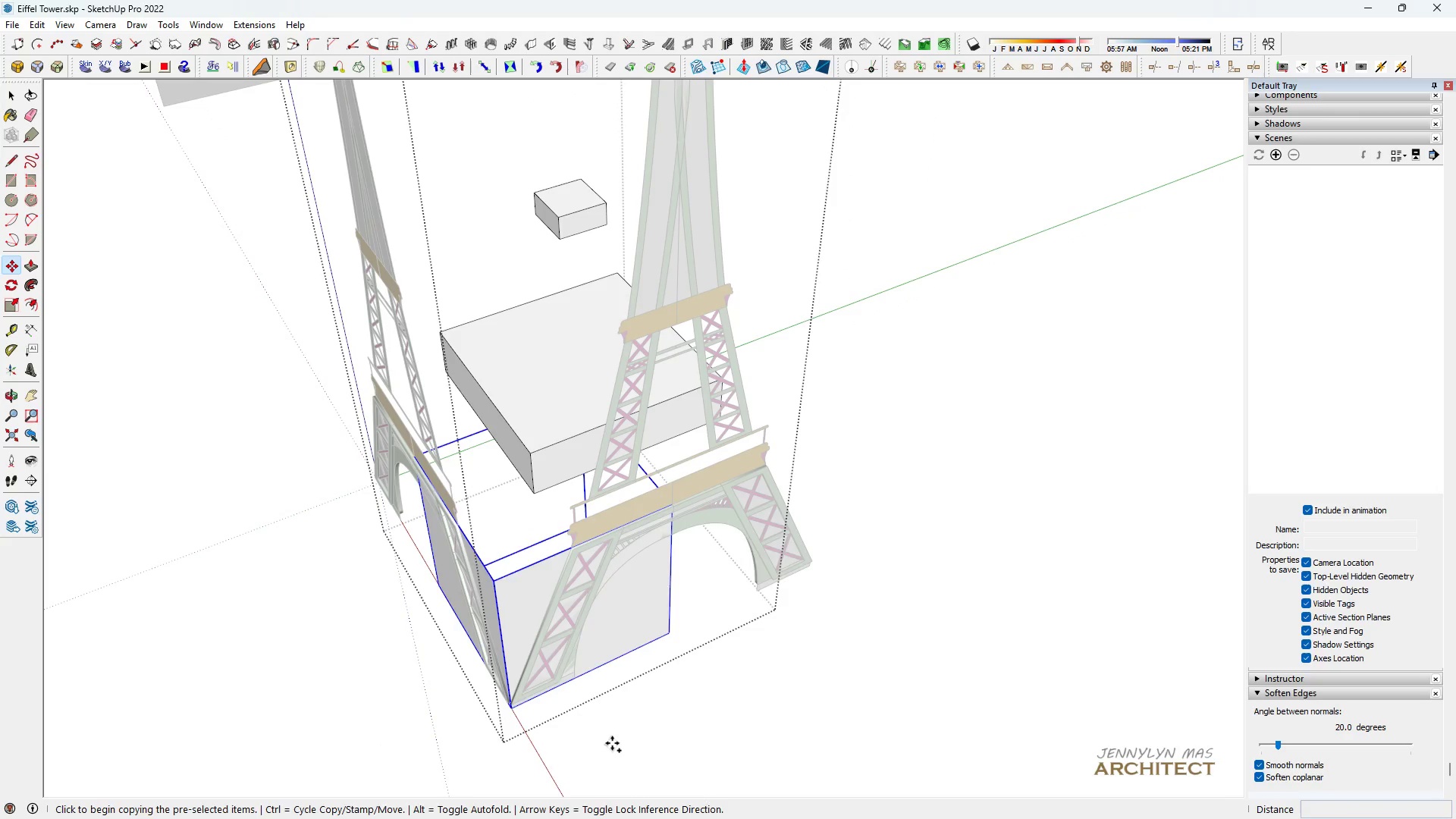 
left_click([612, 743])
 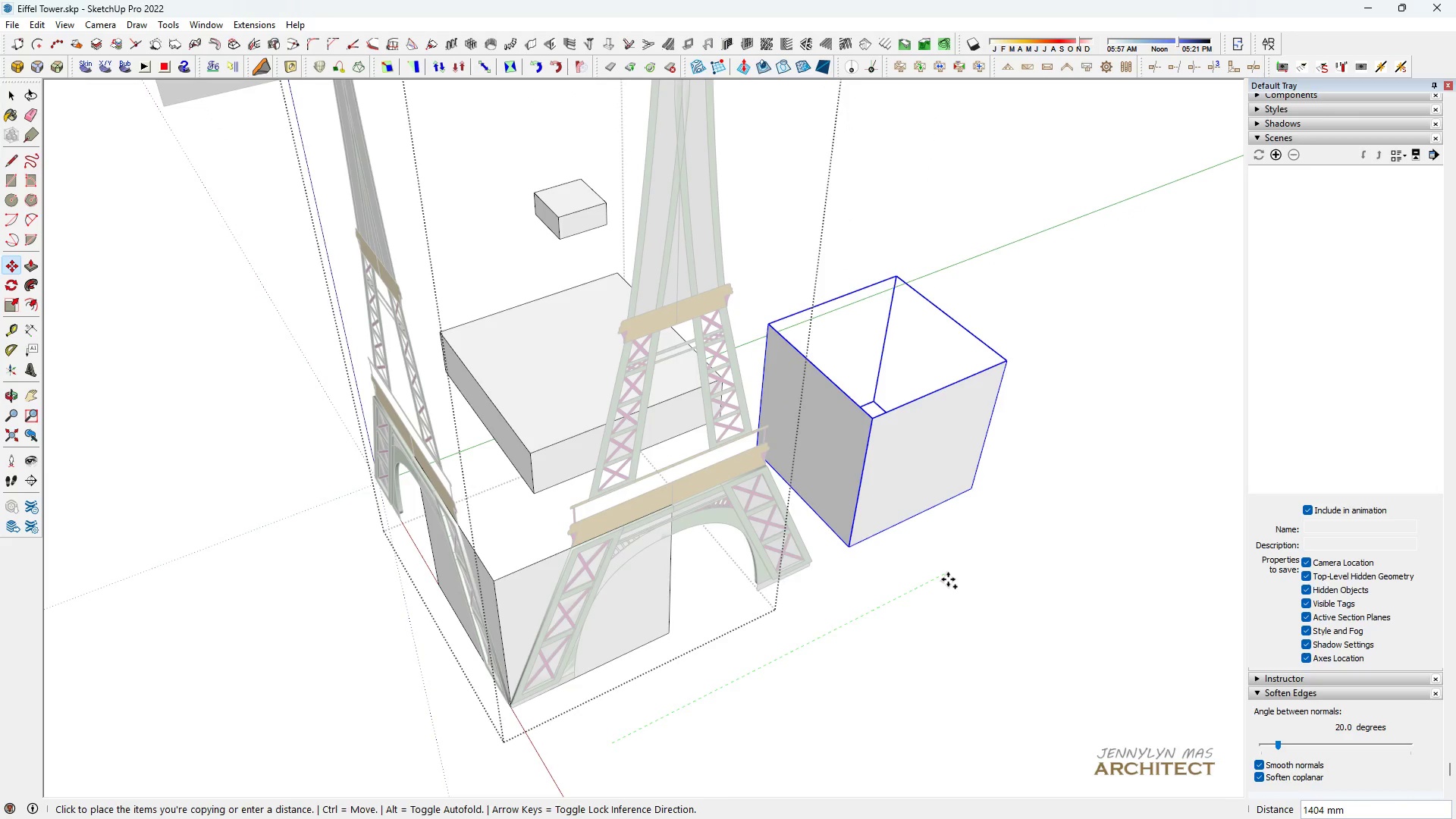 
key(Space)
 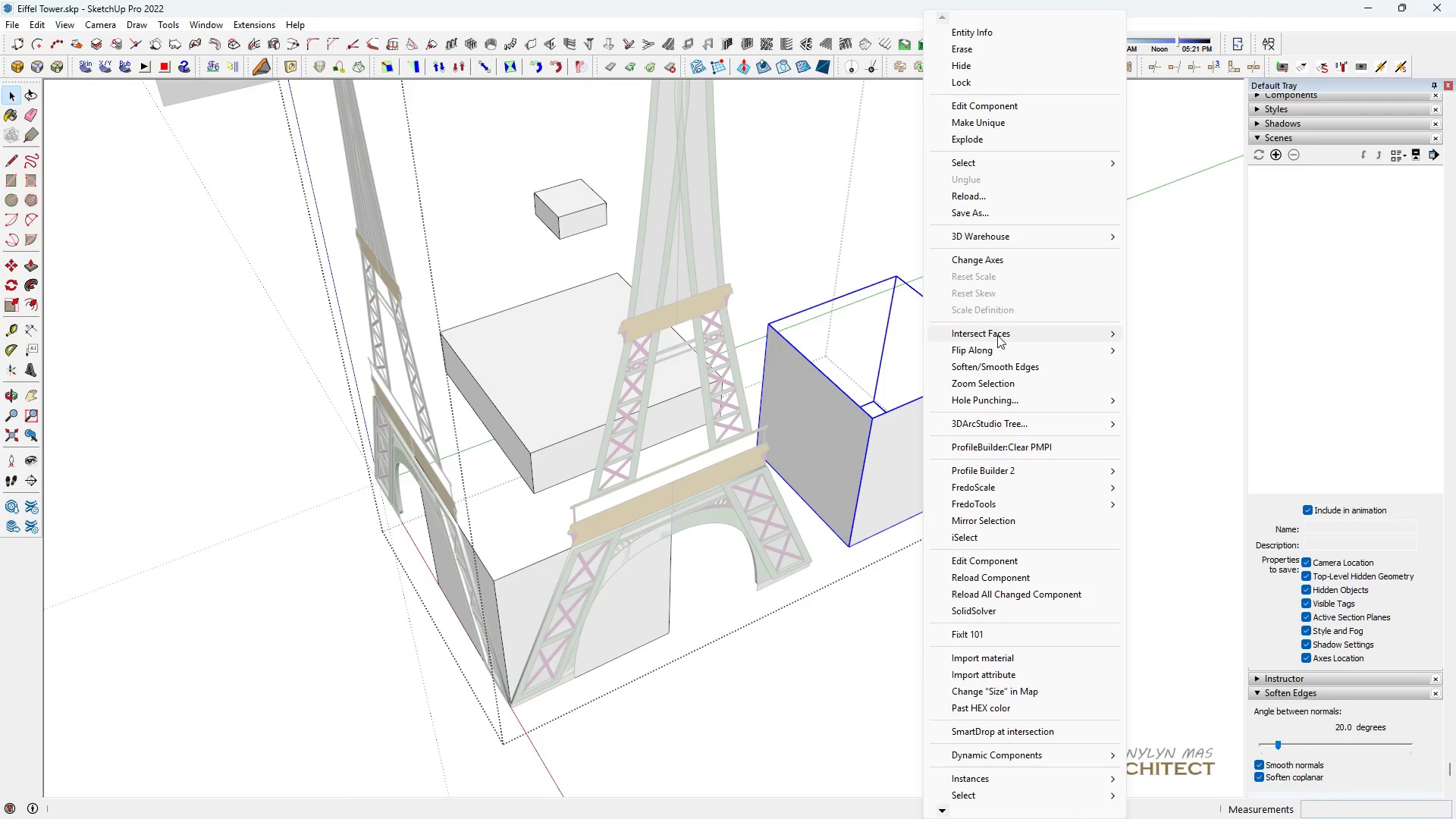 
left_click([997, 347])
 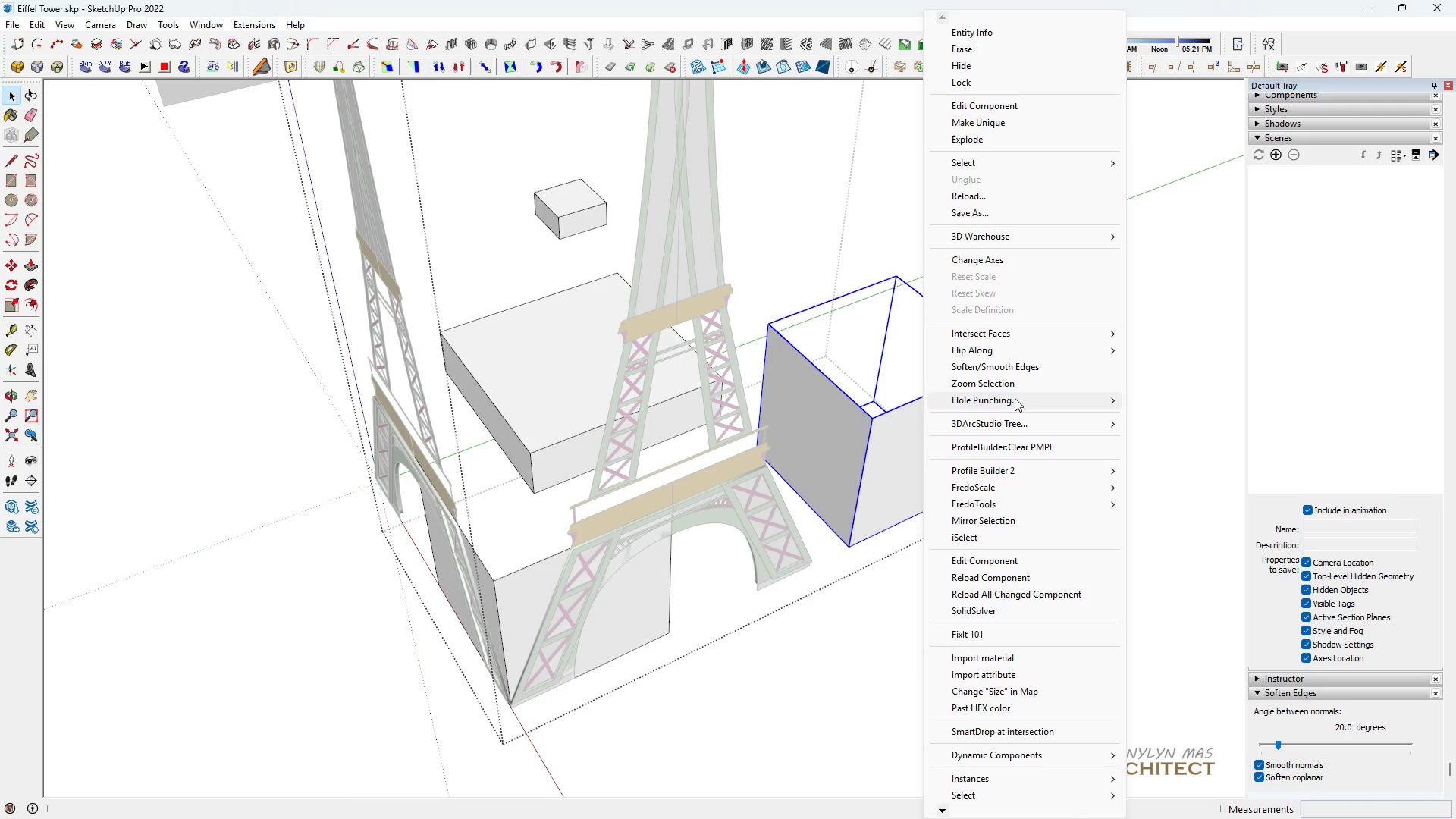 
left_click([1033, 355])
 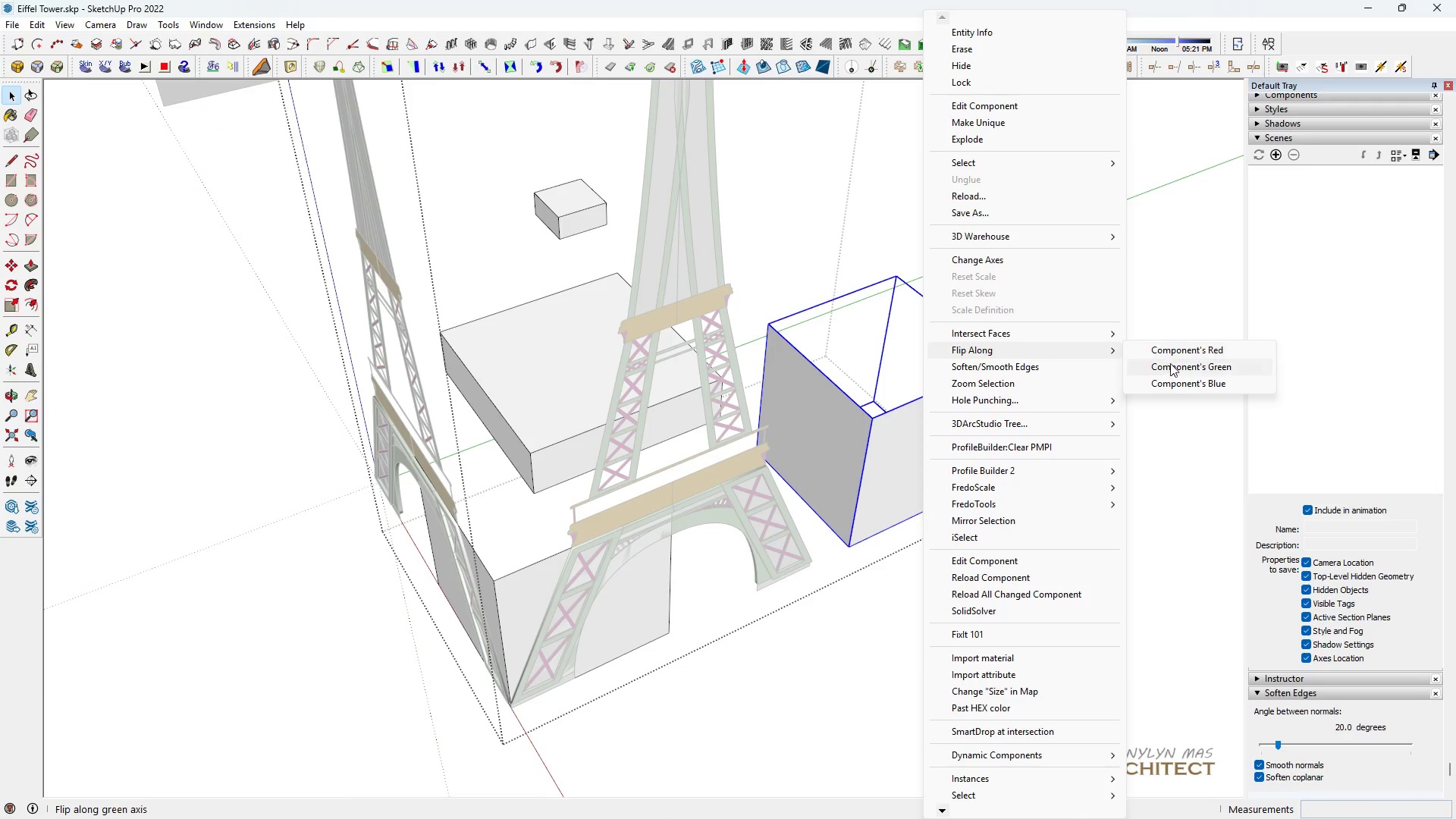 
left_click([1170, 363])
 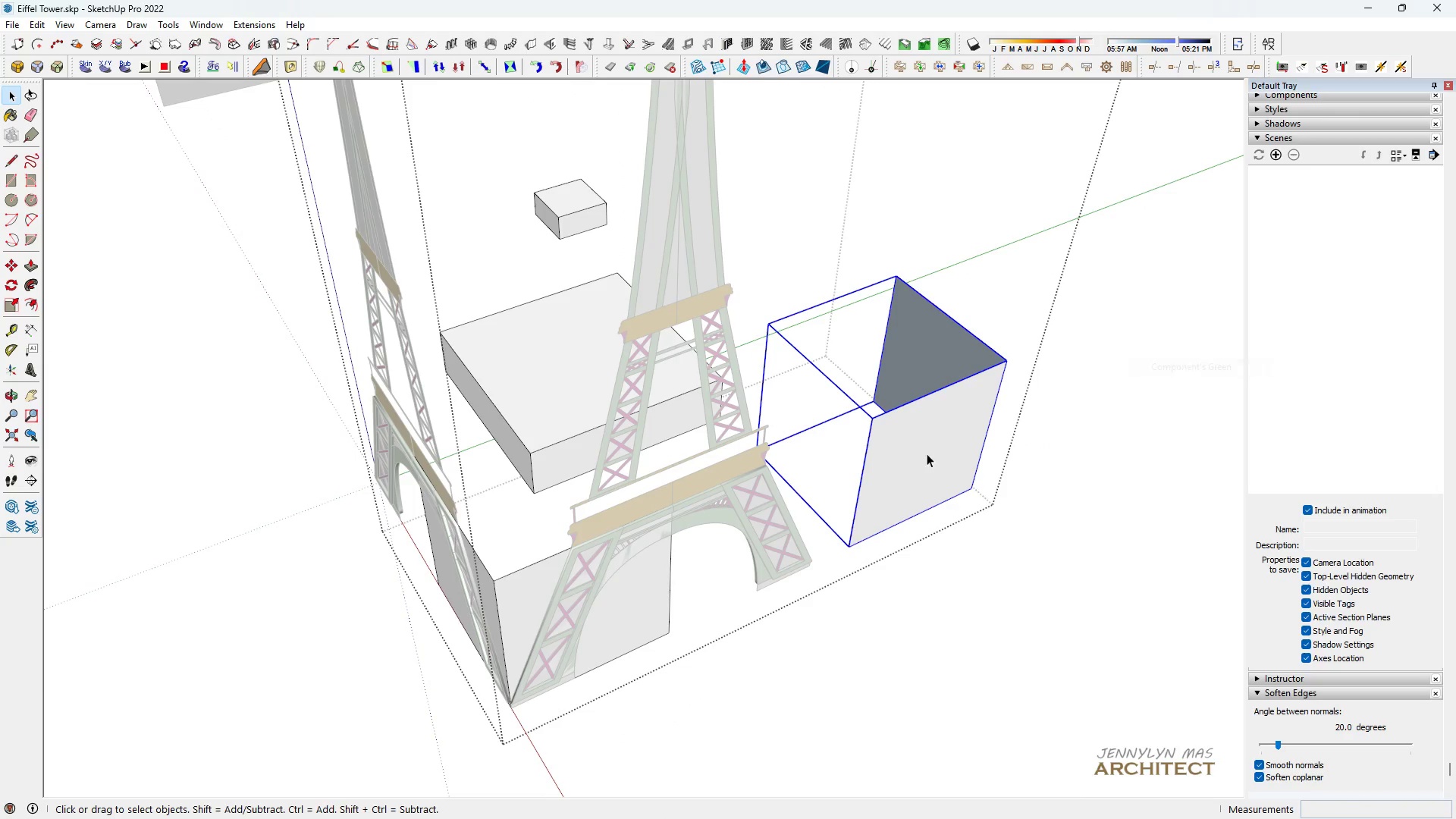 
scroll: coordinate [921, 447], scroll_direction: up, amount: 4.0
 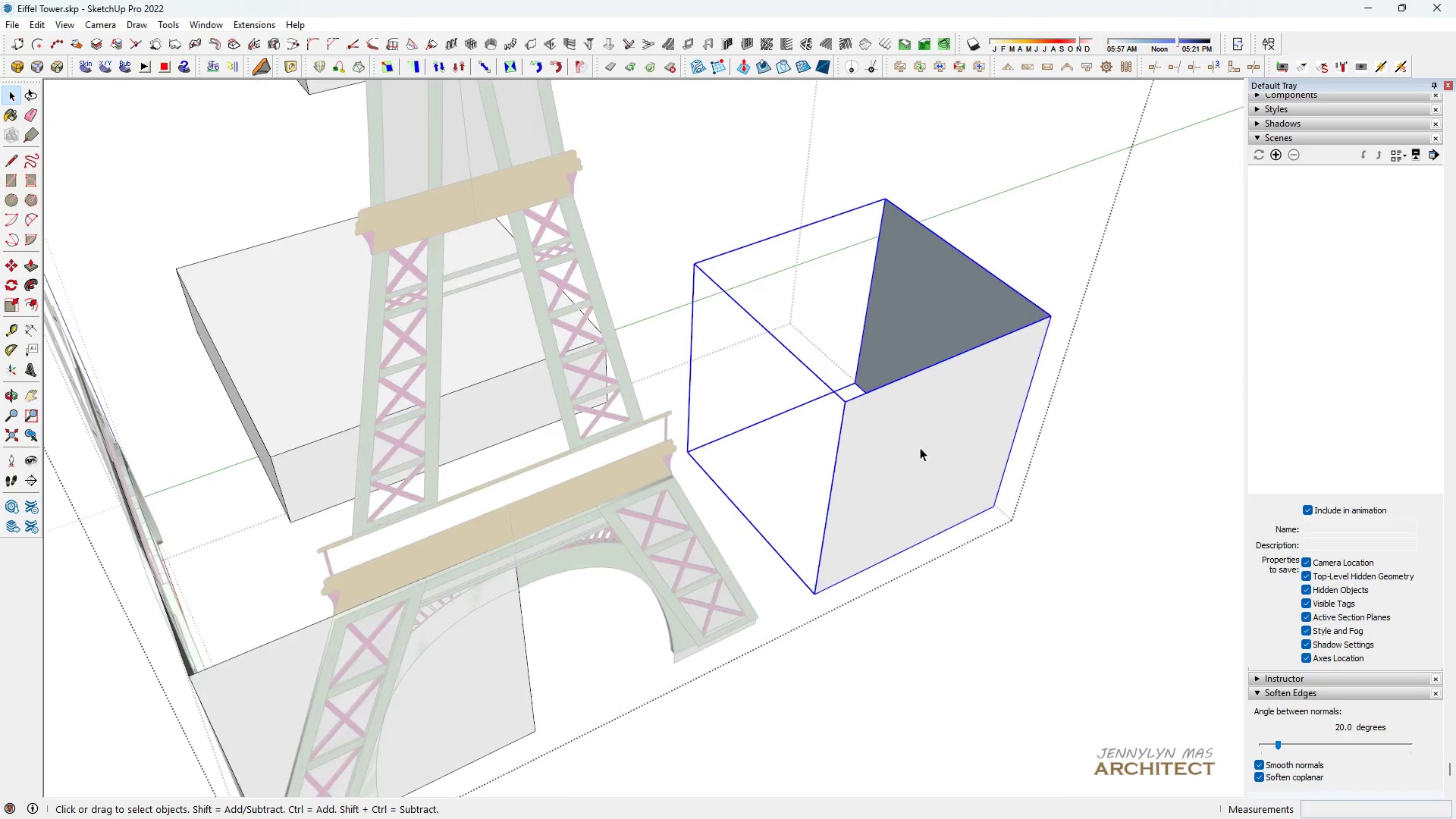 
key(Space)
 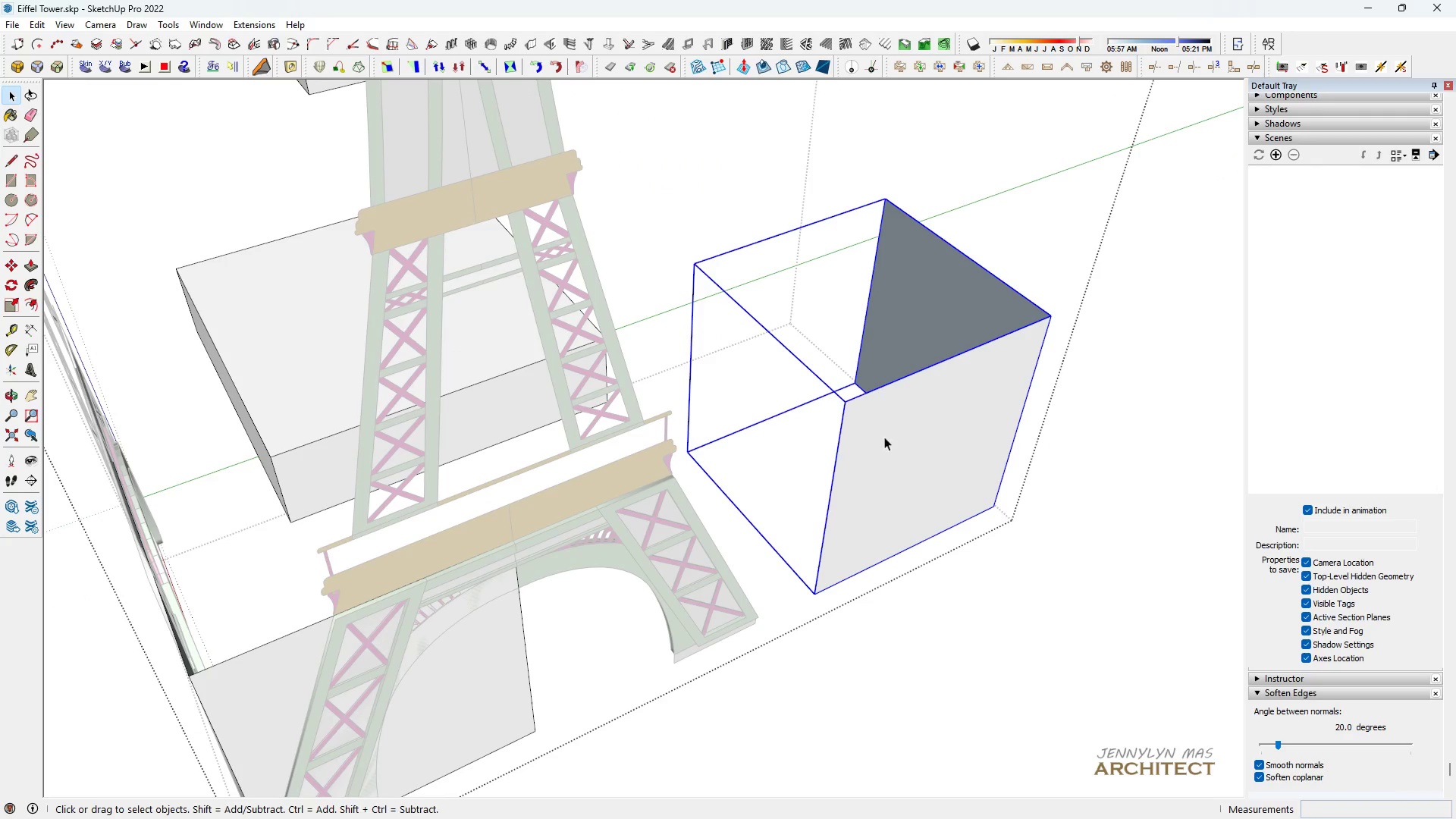 
key(M)
 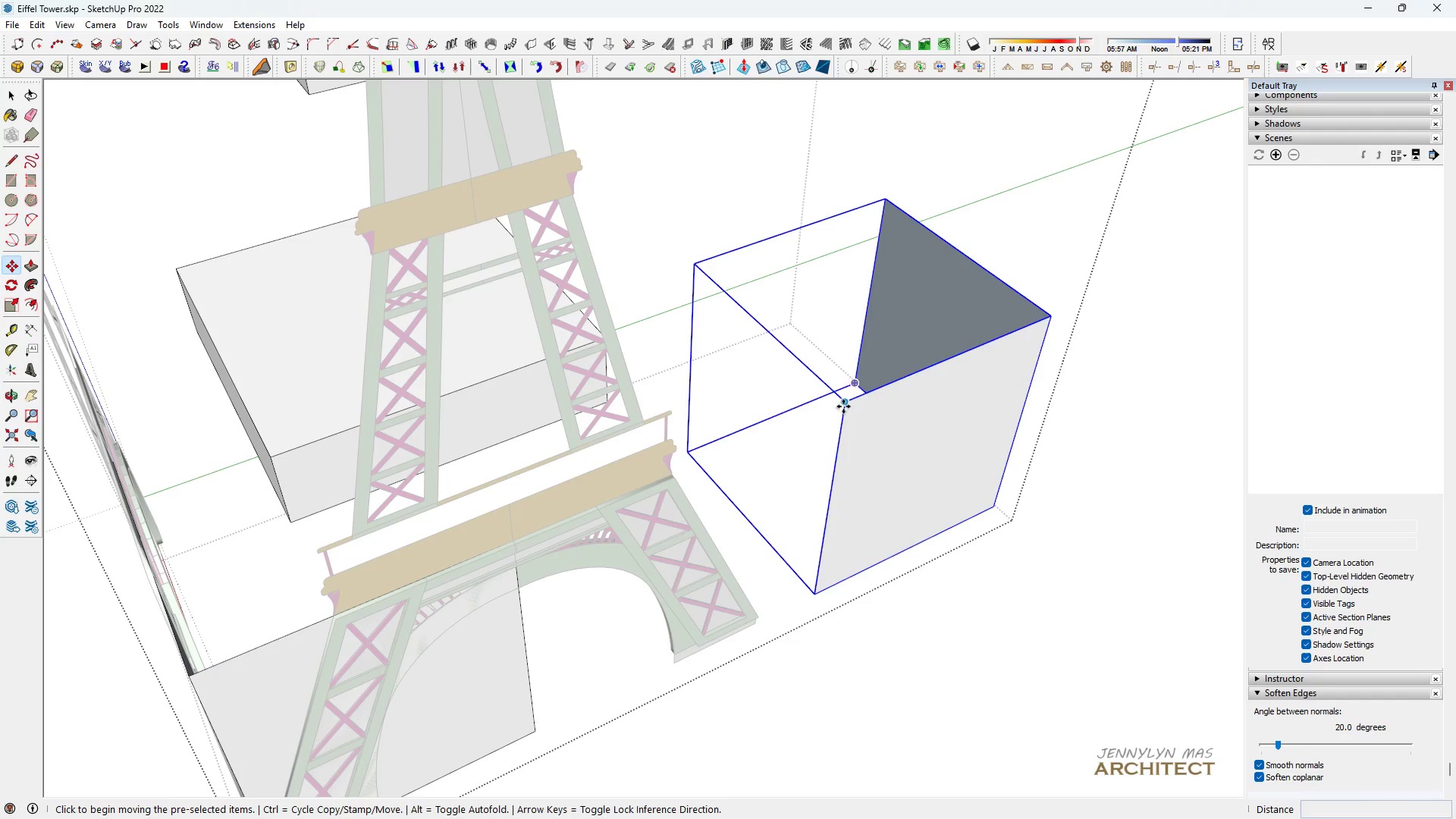 
left_click([843, 406])
 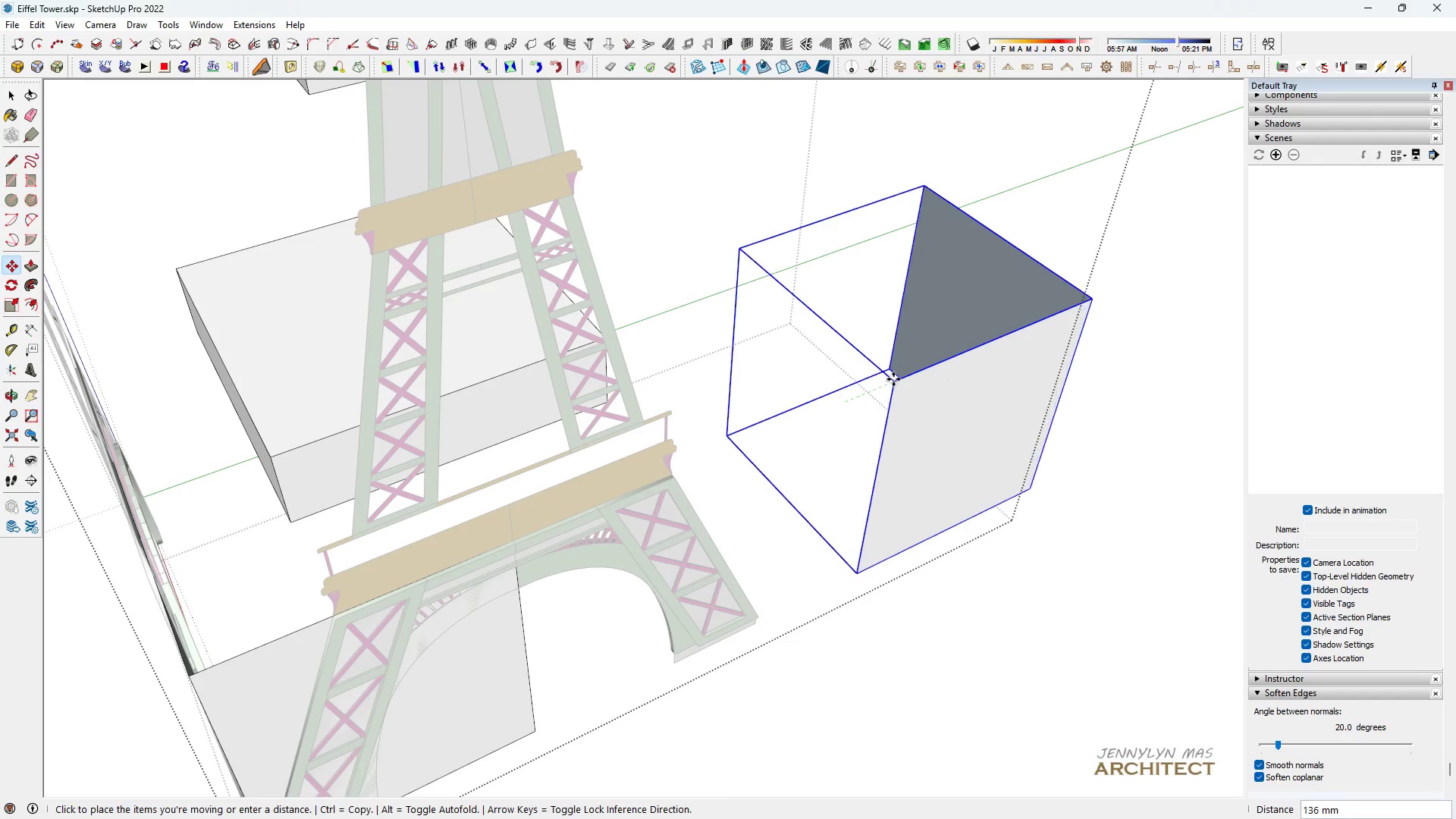 
key(Shift+ShiftLeft)
 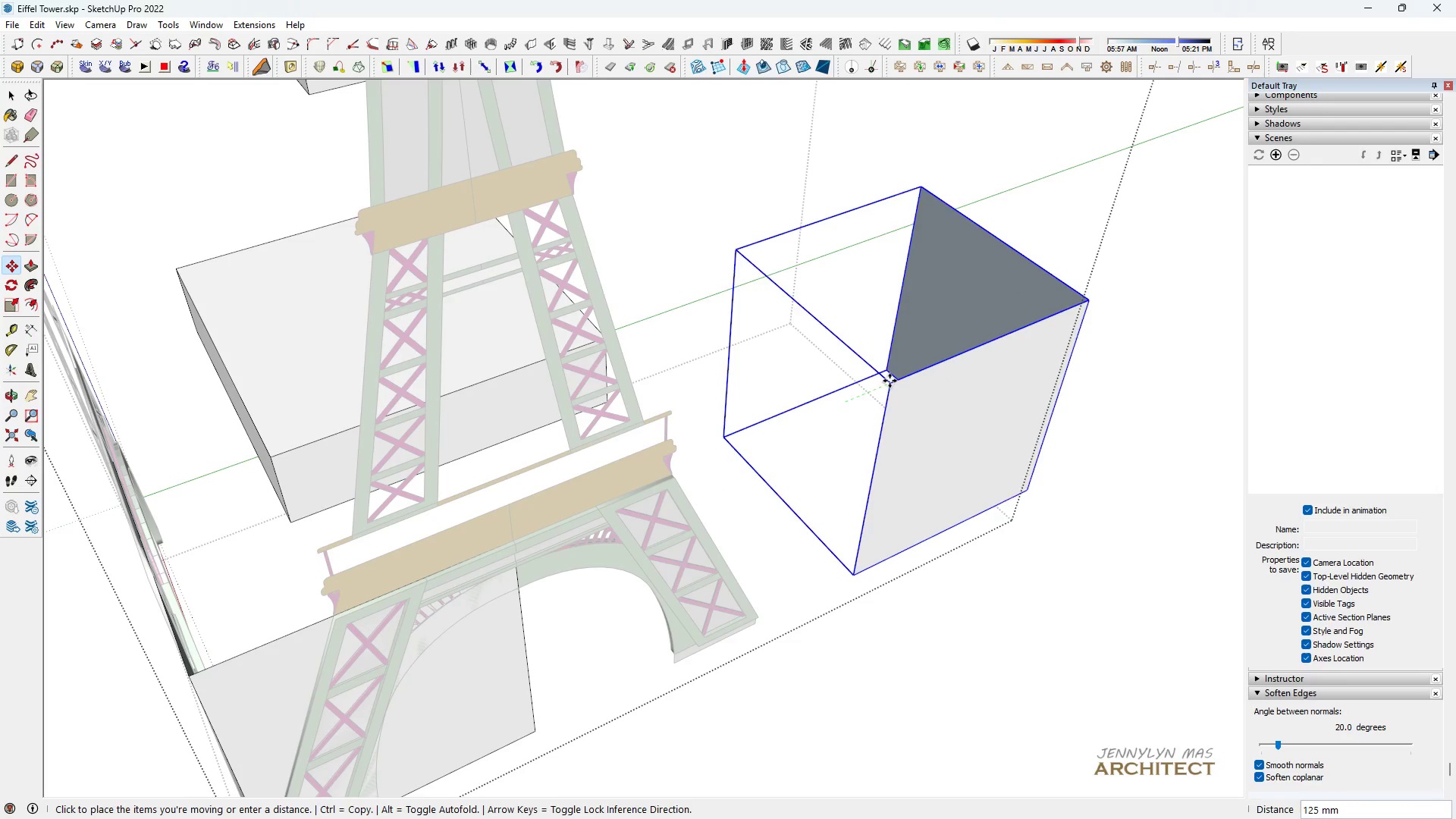 
key(Space)
 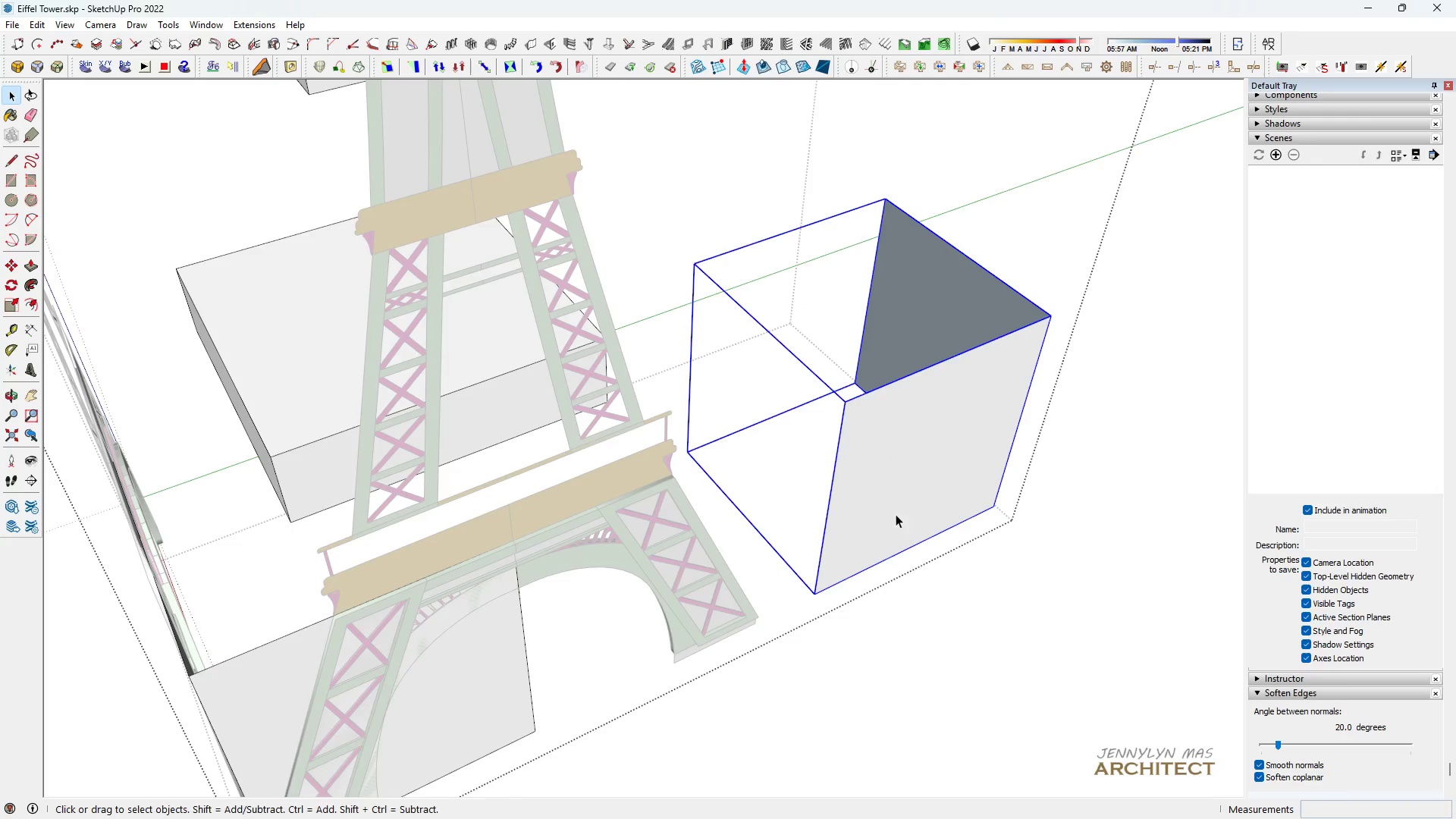 
key(H)
 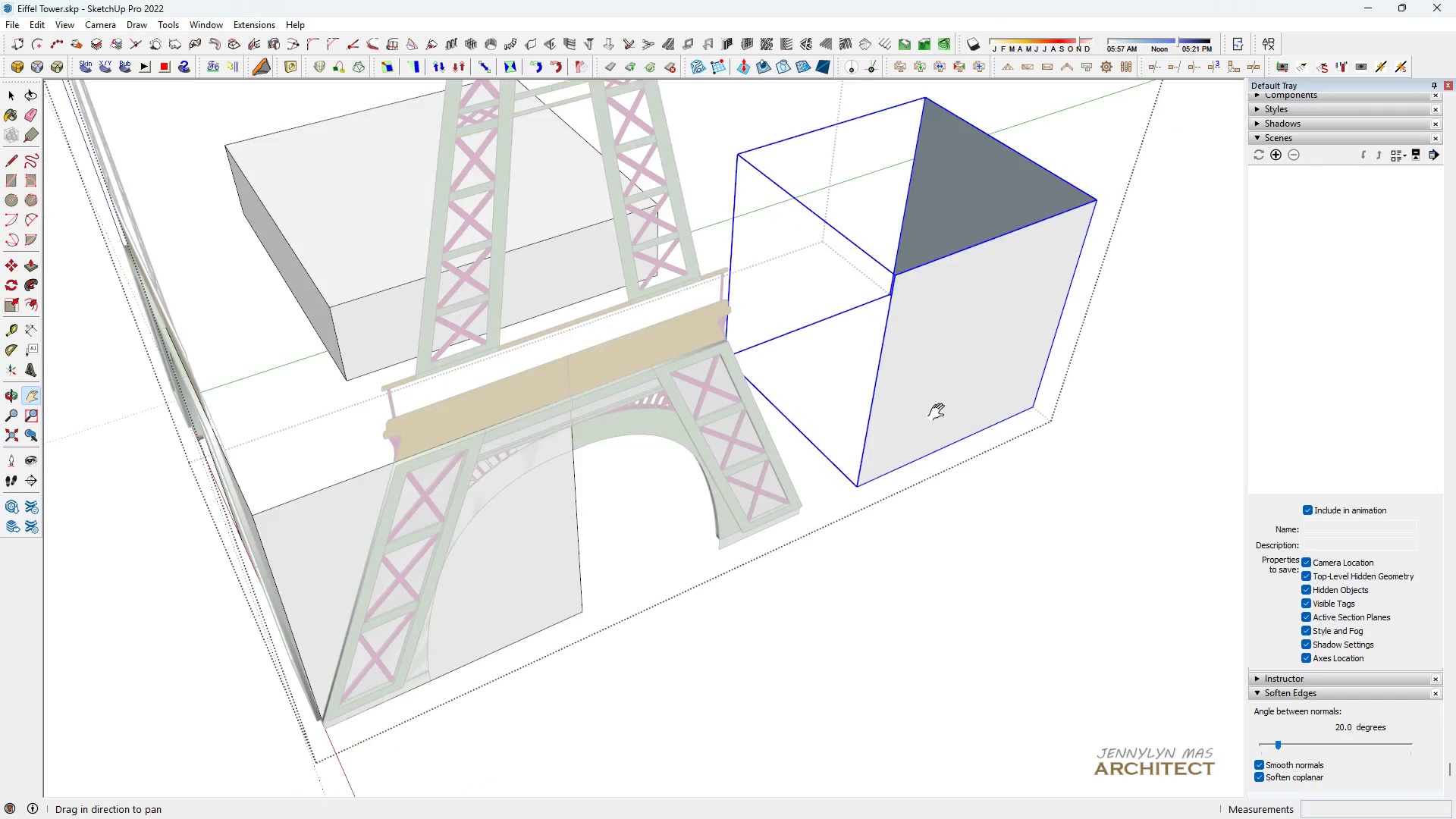 
key(Space)
 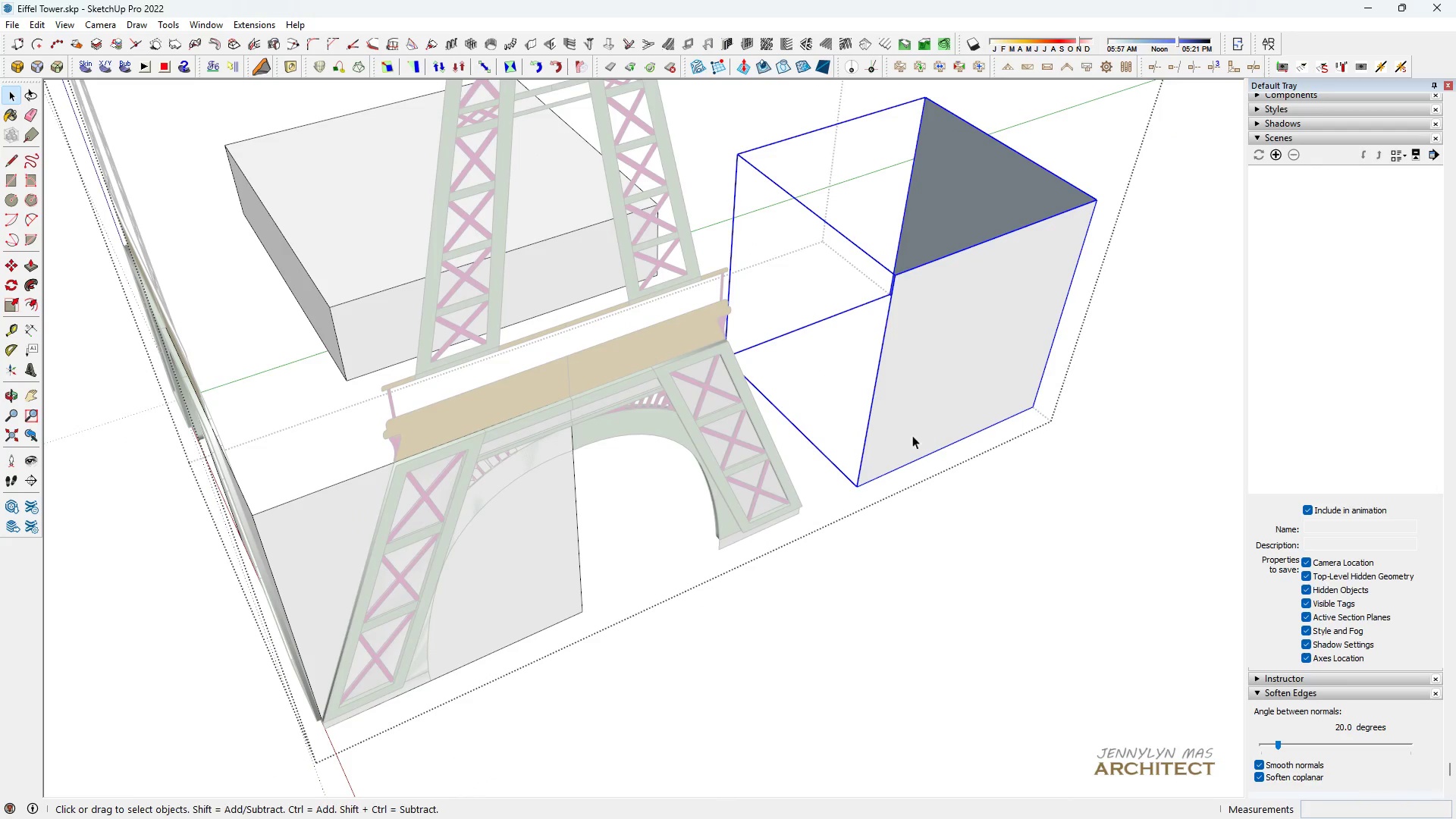 
key(M)
 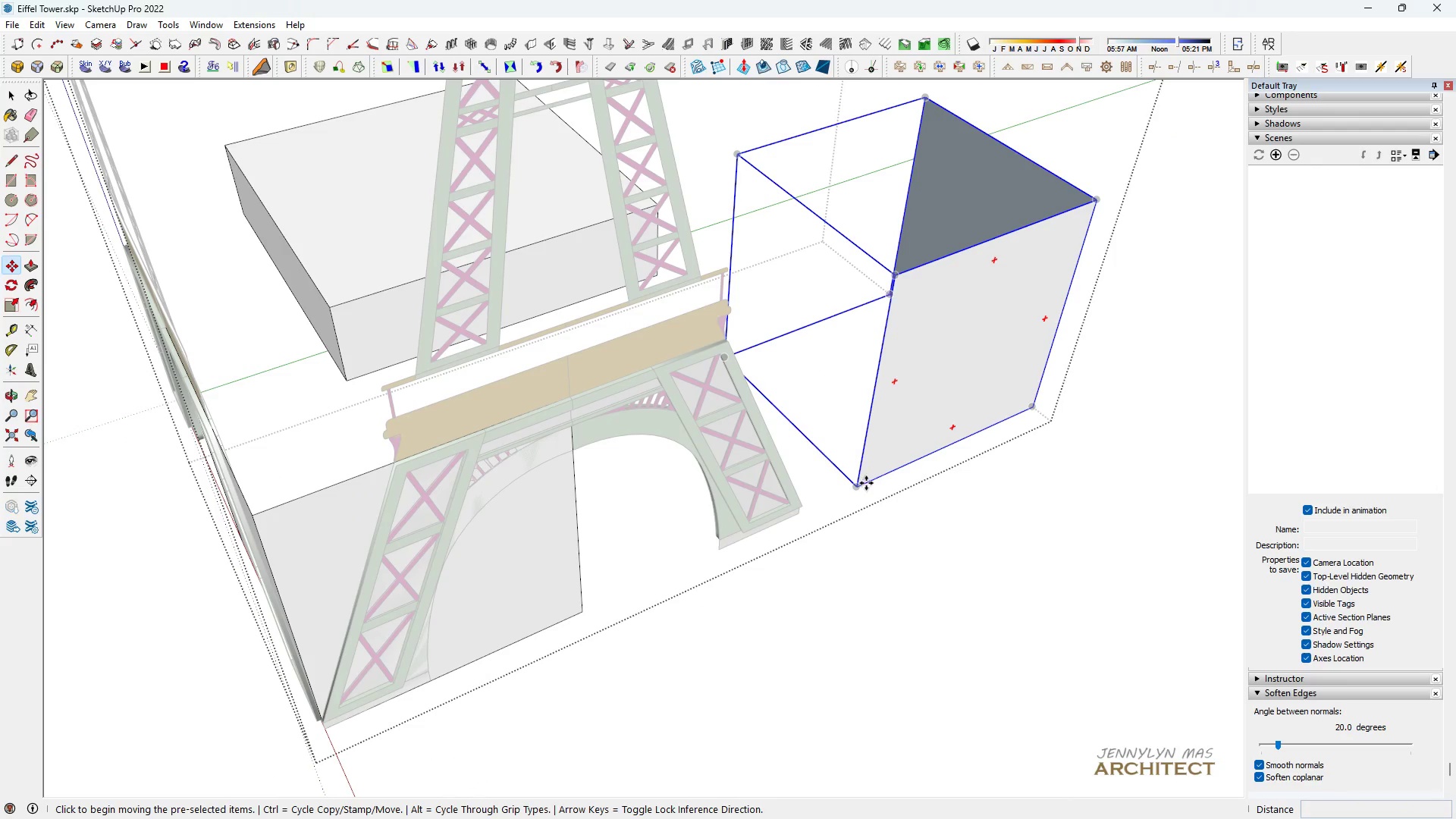 
left_click([866, 483])
 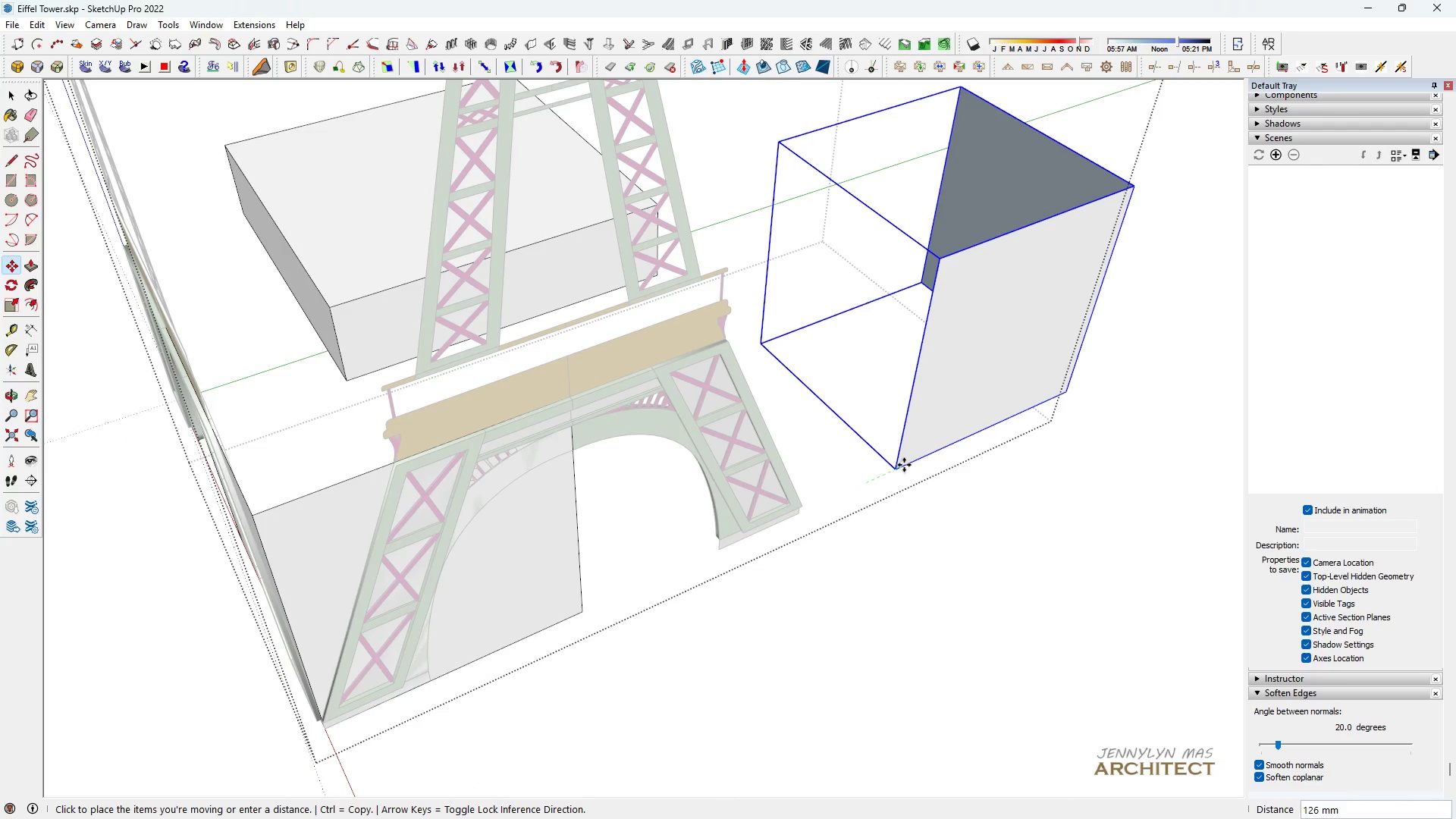 
key(Space)
 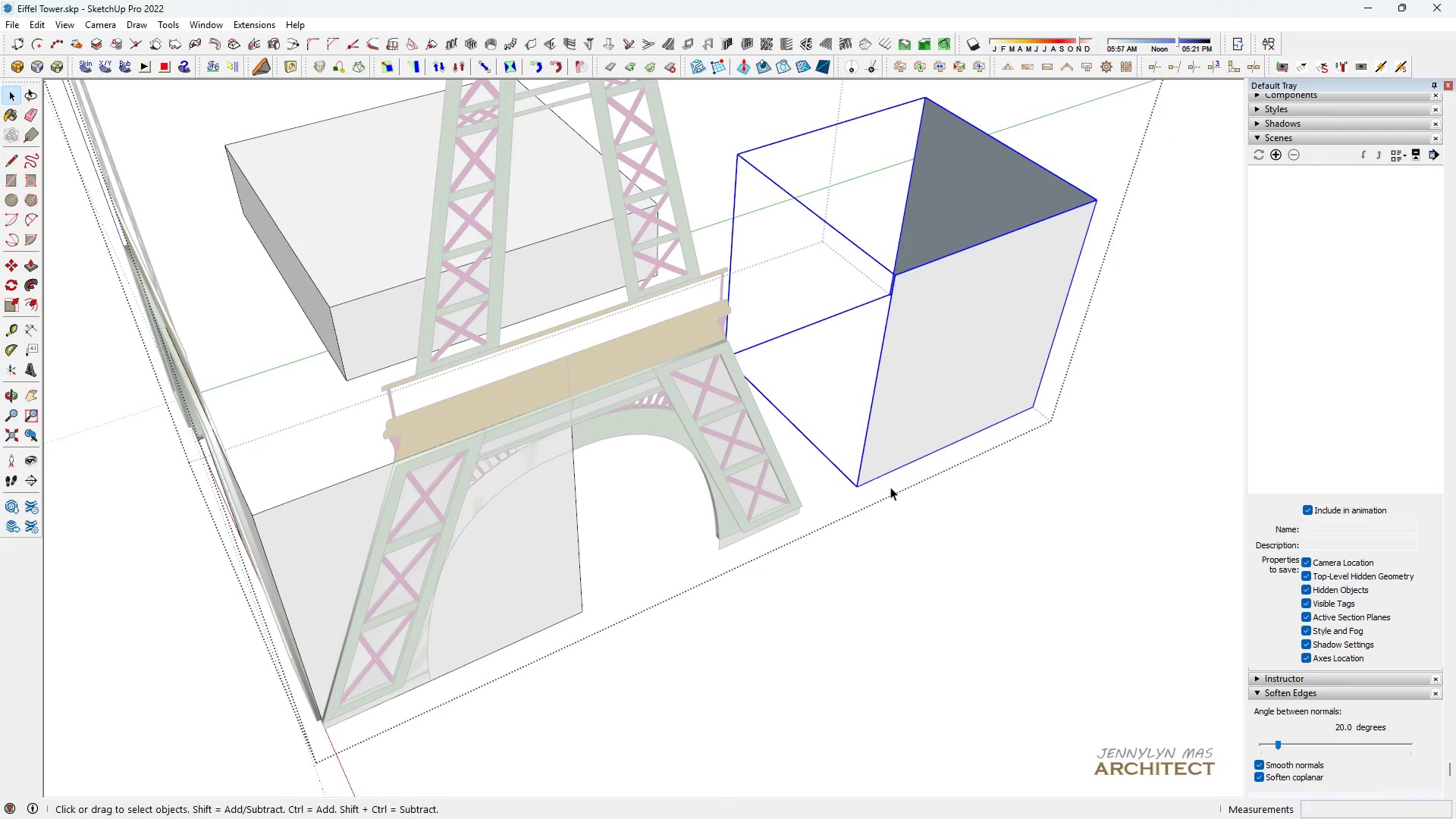 
key(M)
 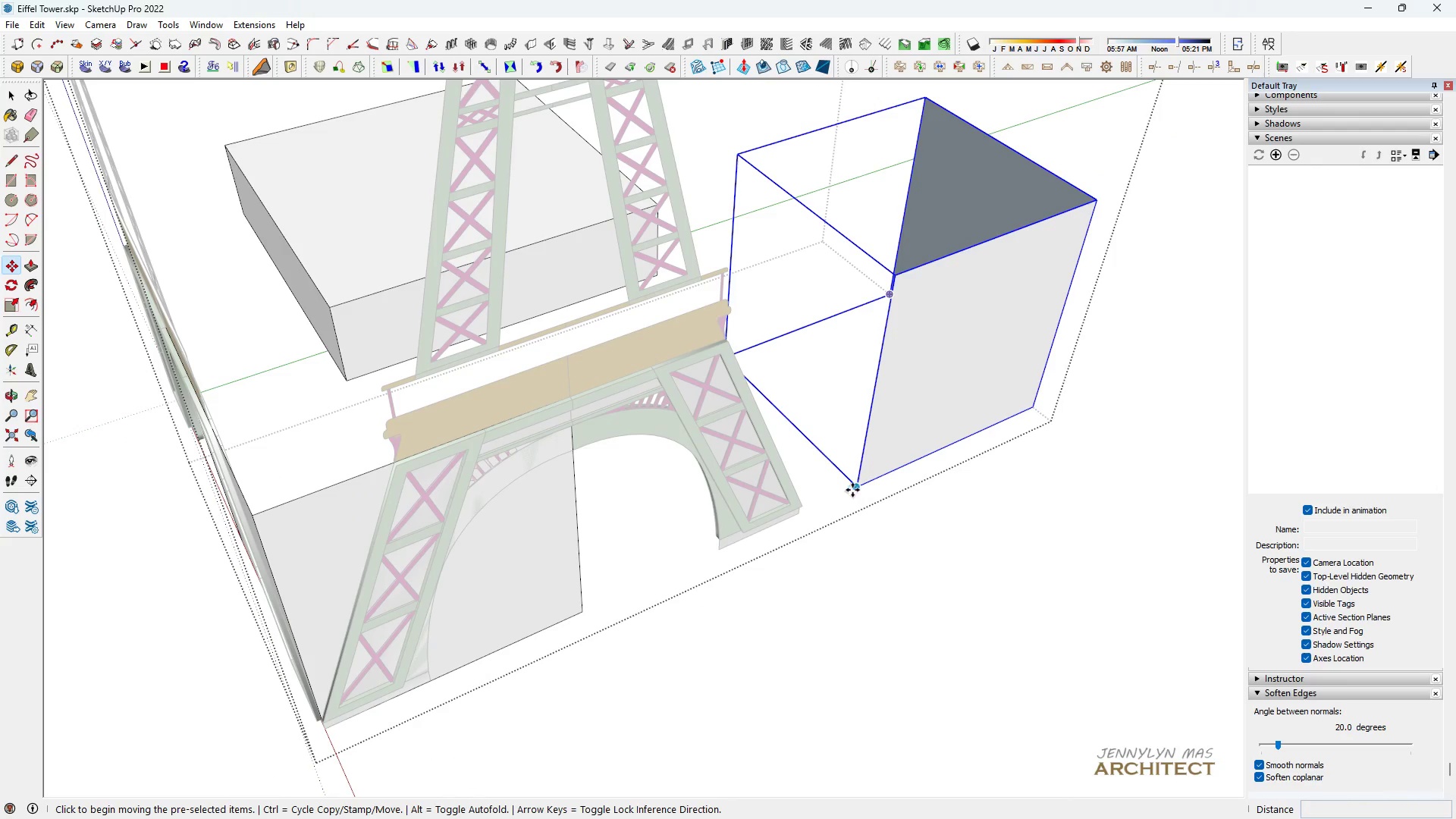 
left_click([852, 490])
 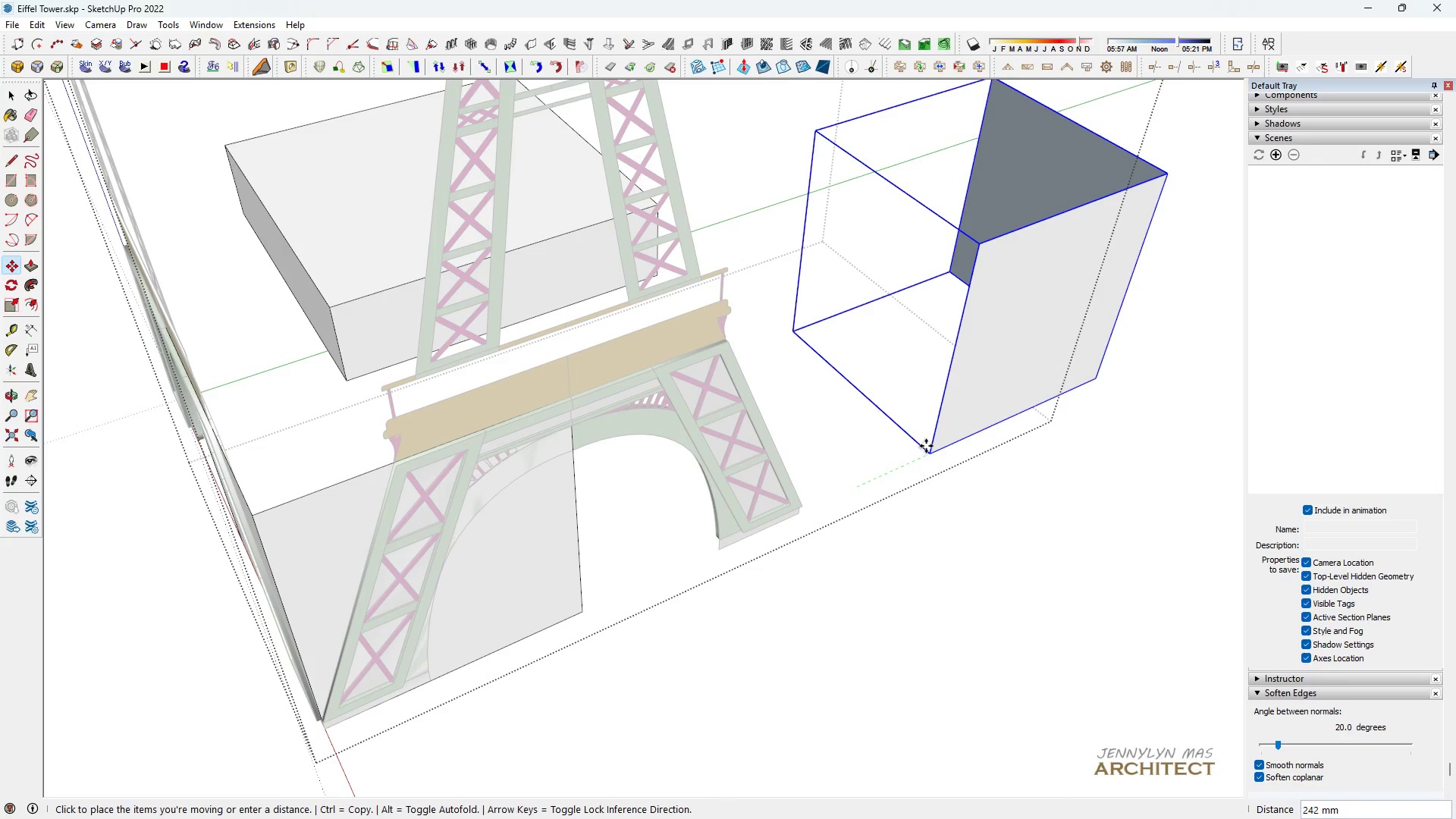 
key(Shift+Space)
 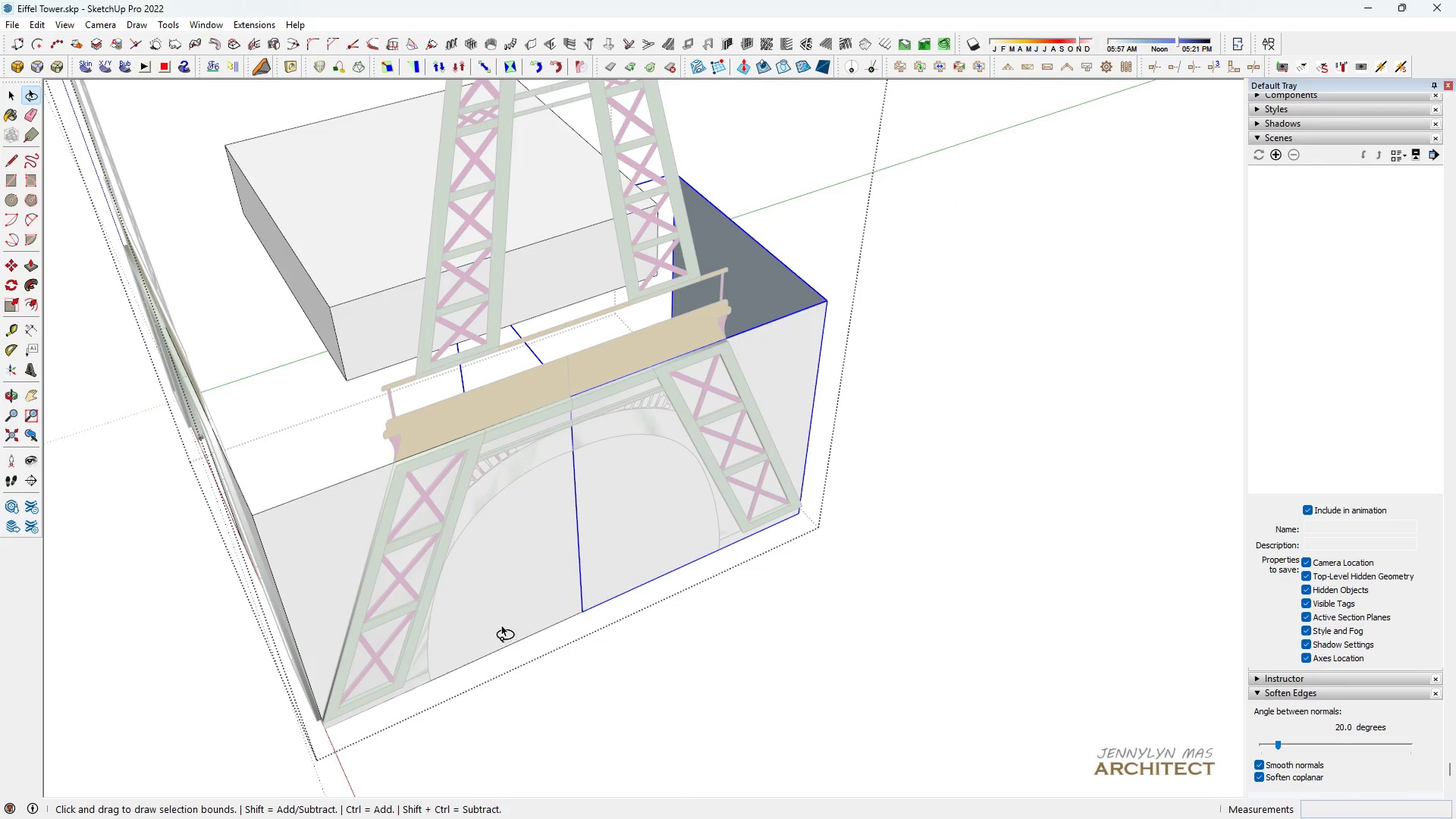 
scroll: coordinate [578, 529], scroll_direction: down, amount: 4.0
 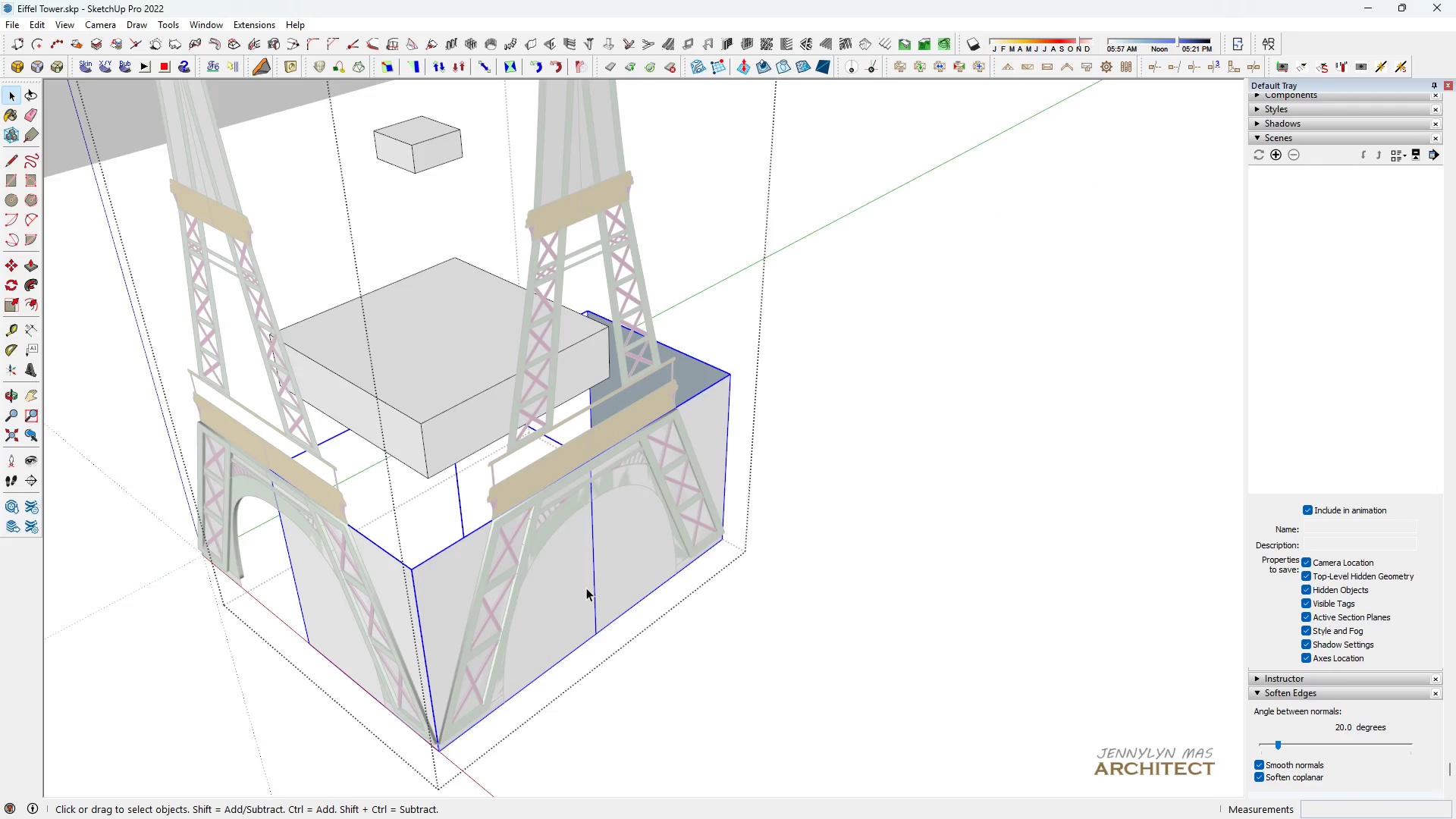 
key(H)
 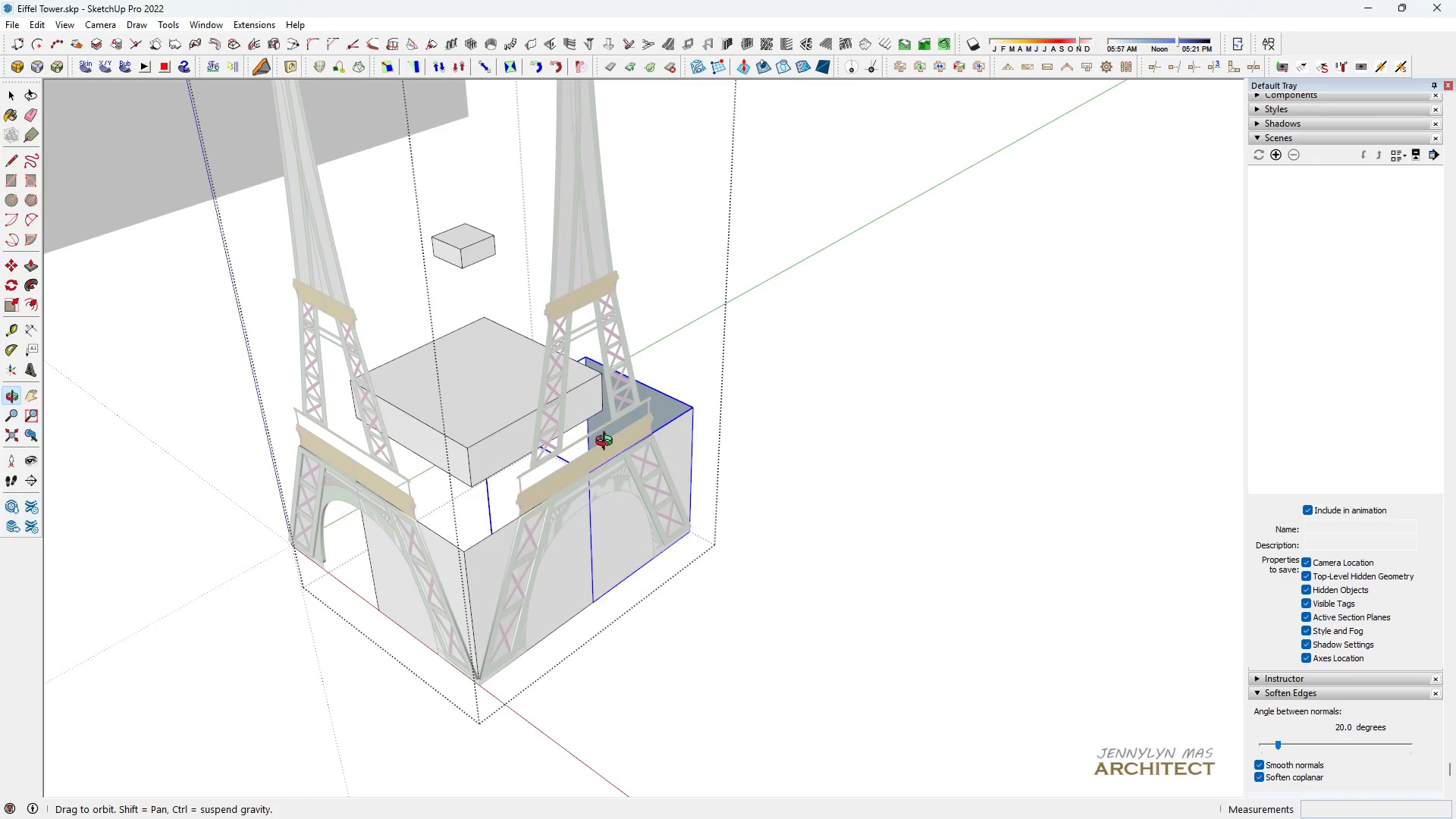 
key(Space)
 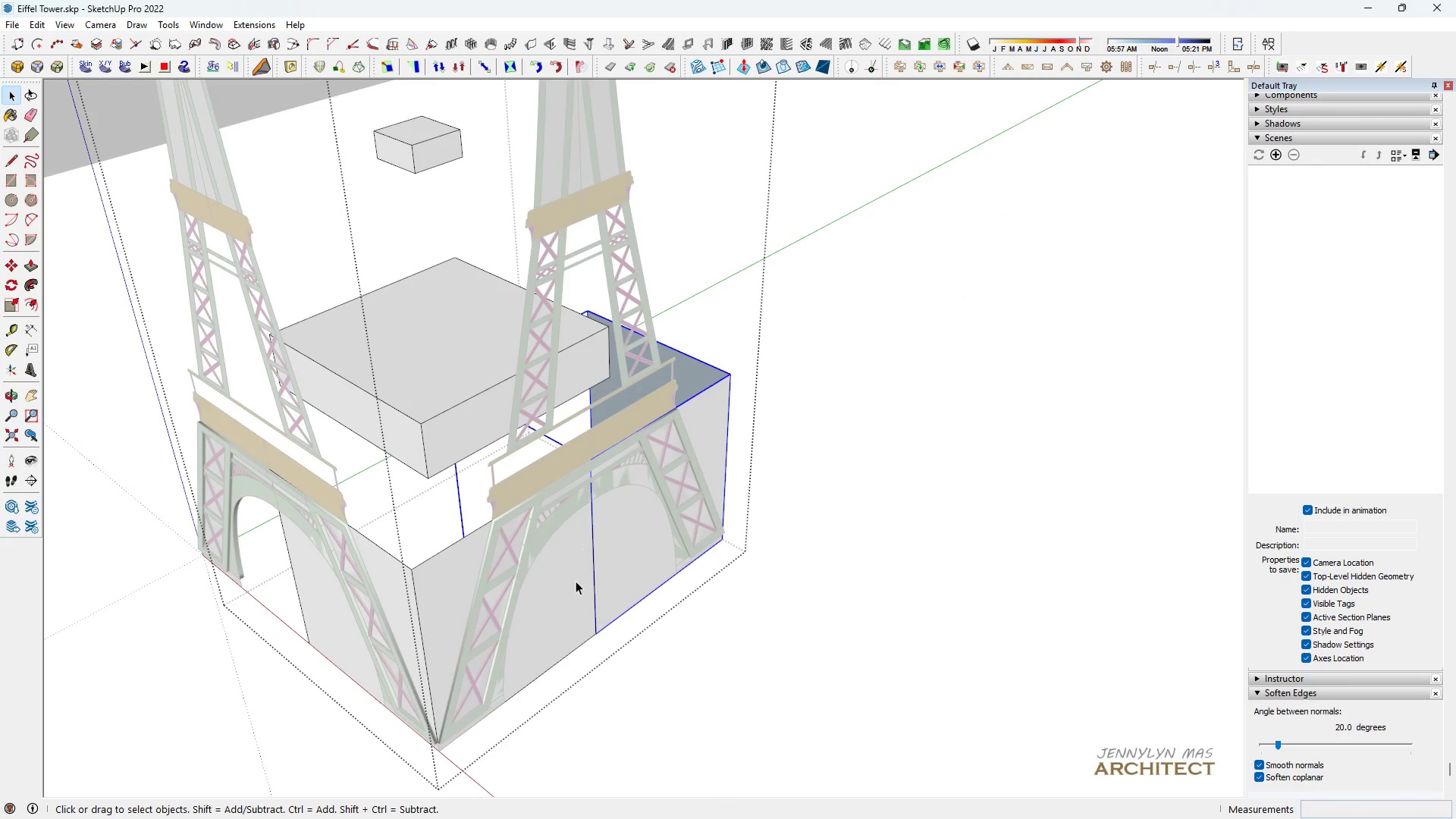 
key(Control+ControlLeft)
 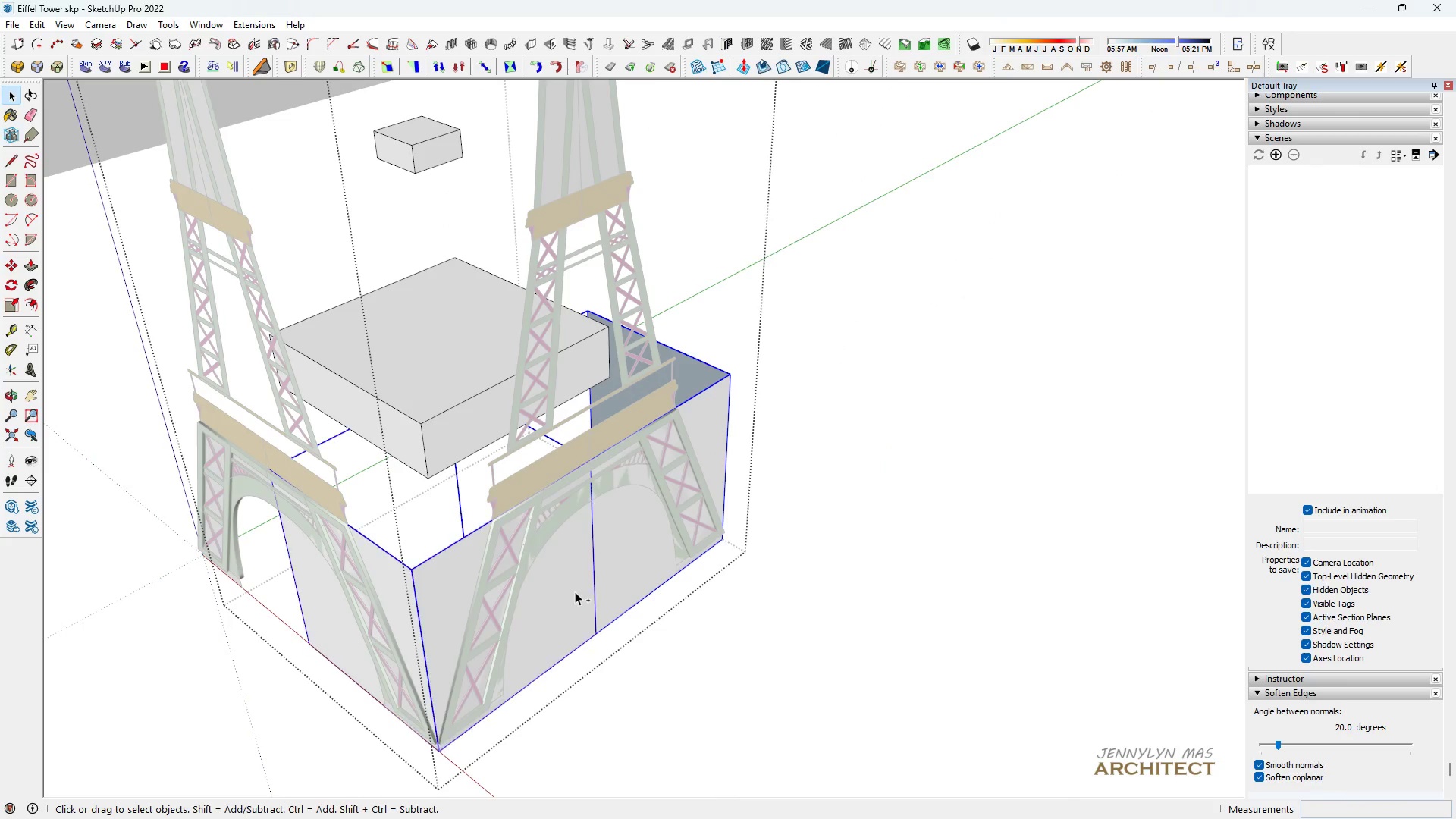 
left_click([575, 592])
 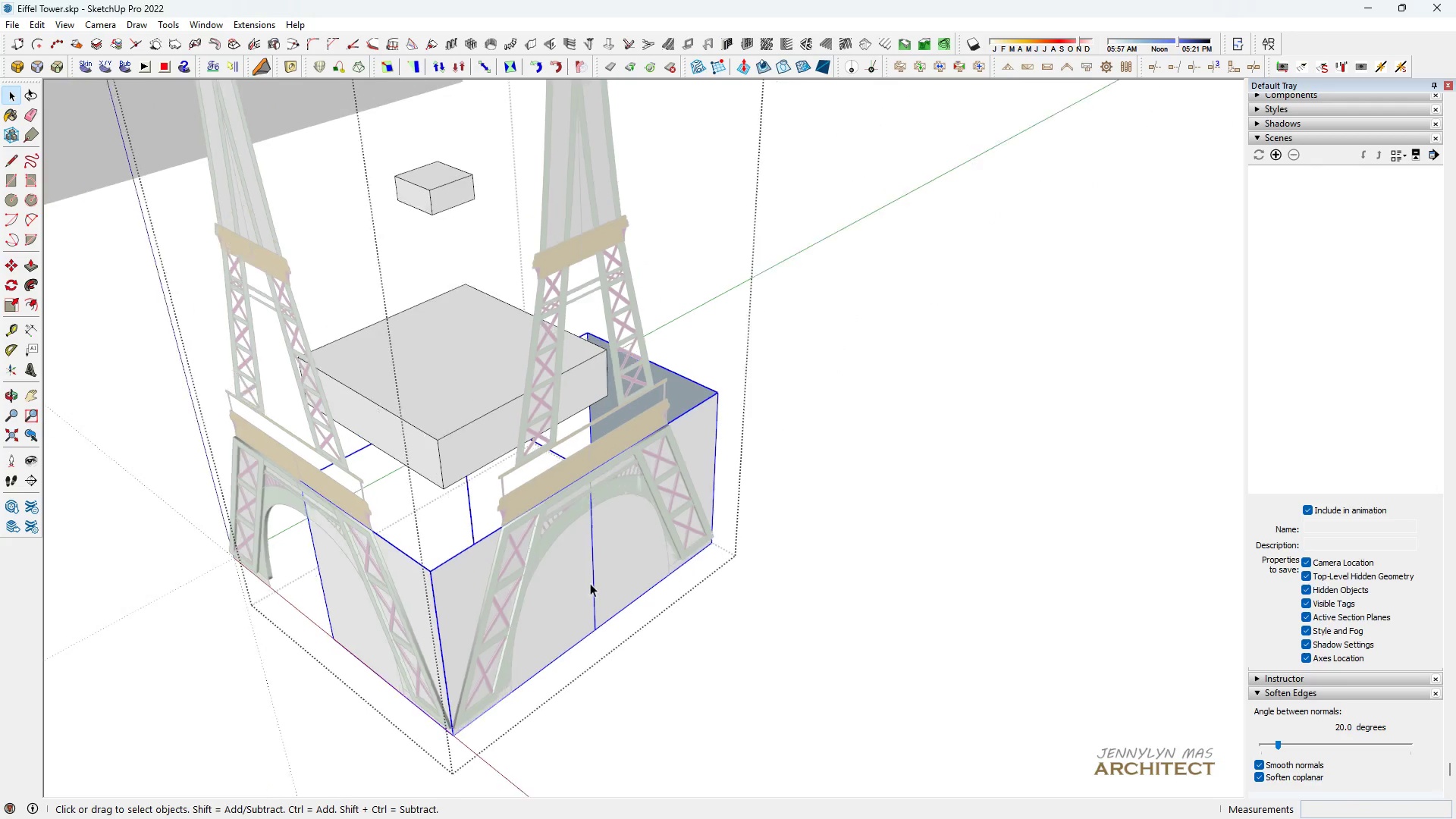 
scroll: coordinate [552, 500], scroll_direction: down, amount: 6.0
 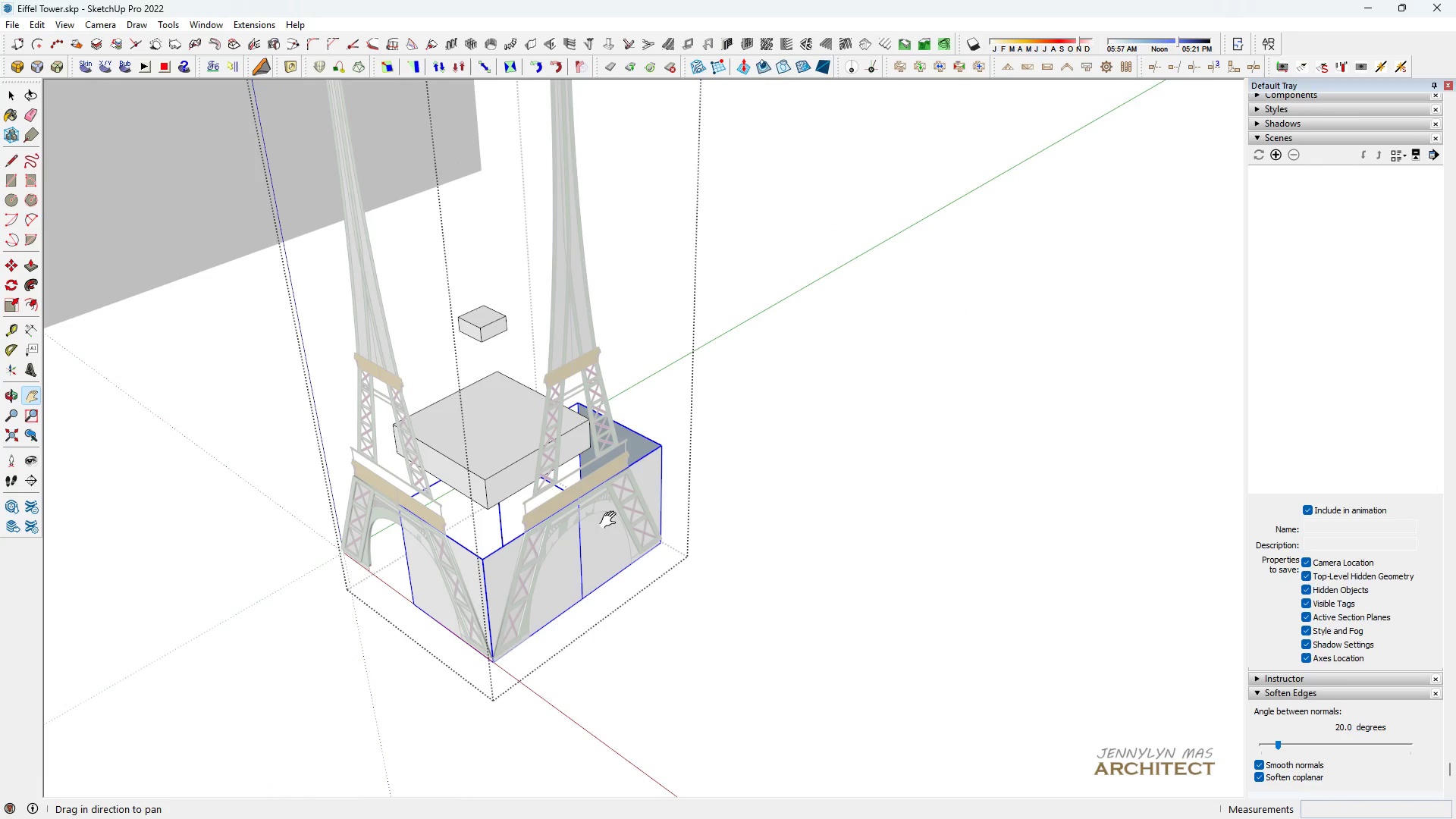 
type( hhh m)
 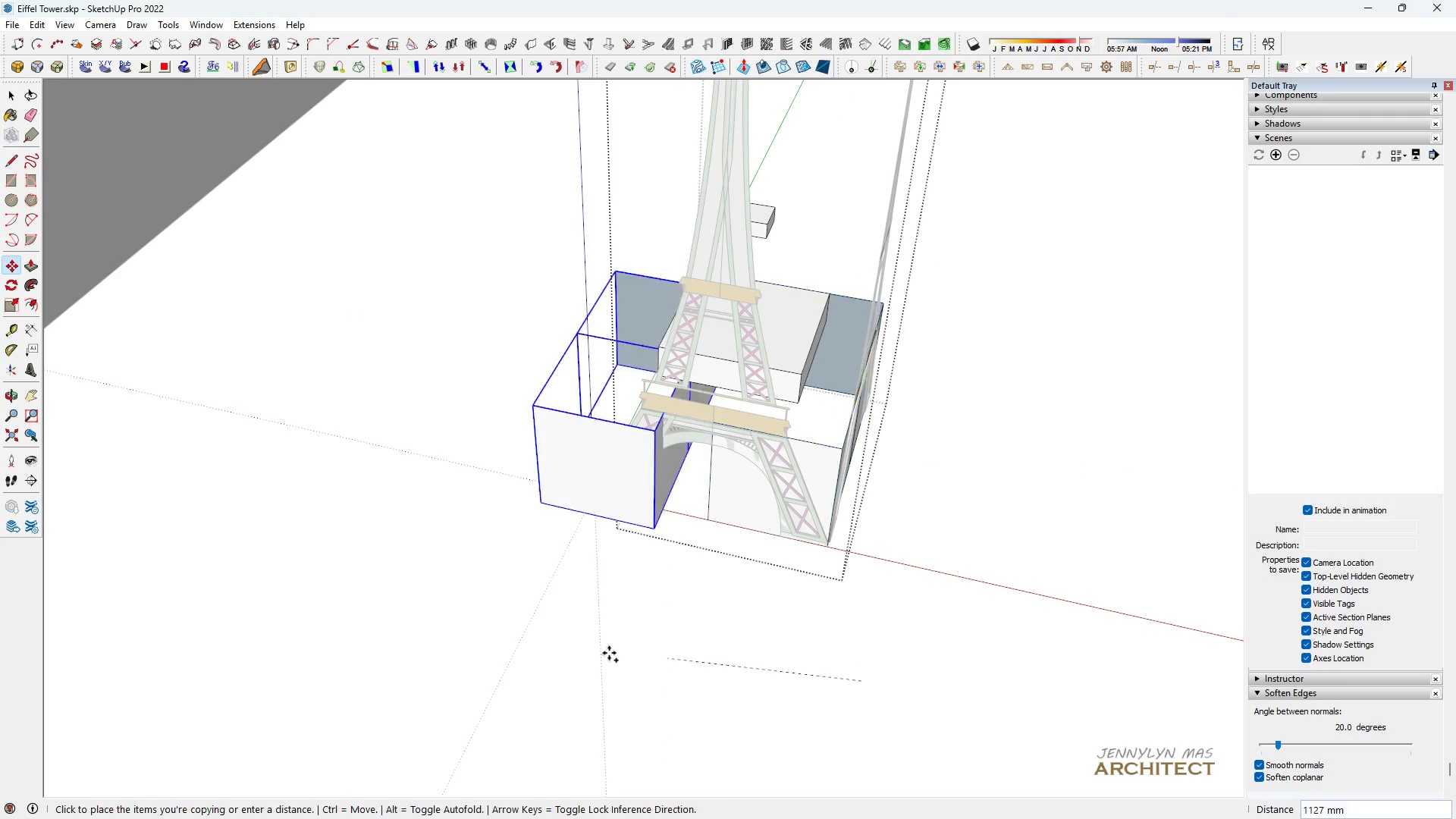 
scroll: coordinate [605, 622], scroll_direction: down, amount: 1.0
 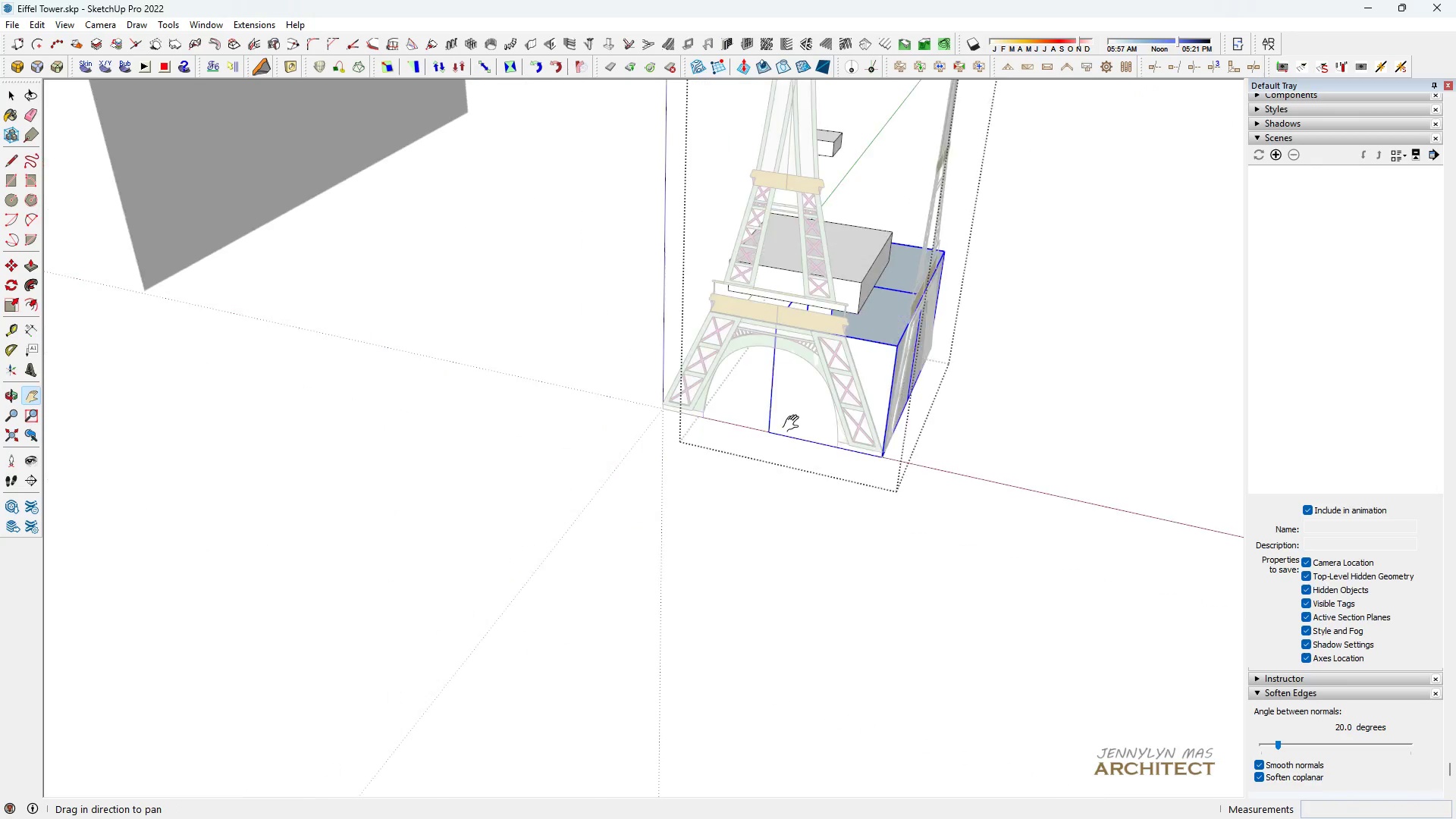 
scroll: coordinate [680, 534], scroll_direction: up, amount: 1.0
 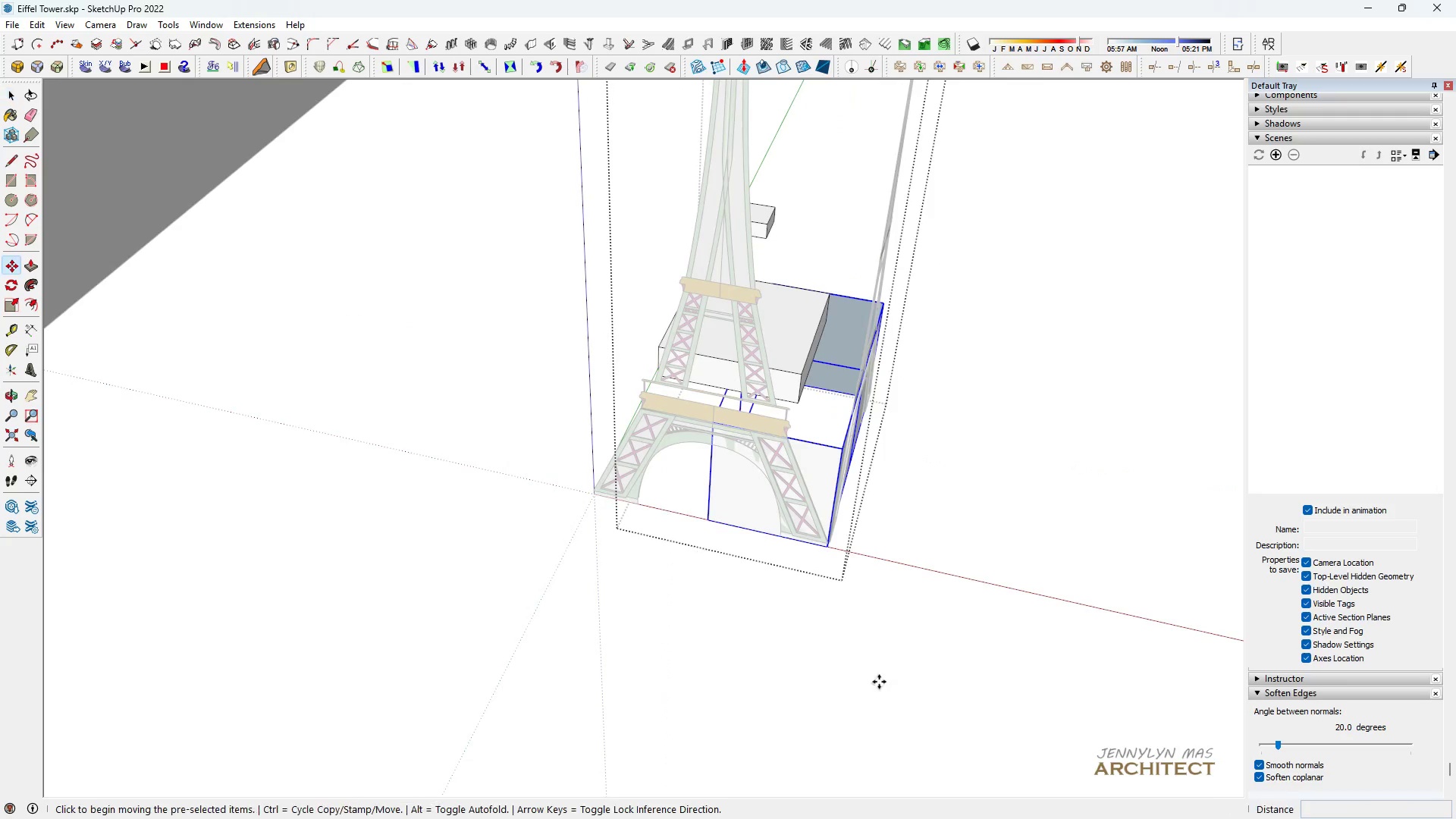 
key(Control+ControlLeft)
 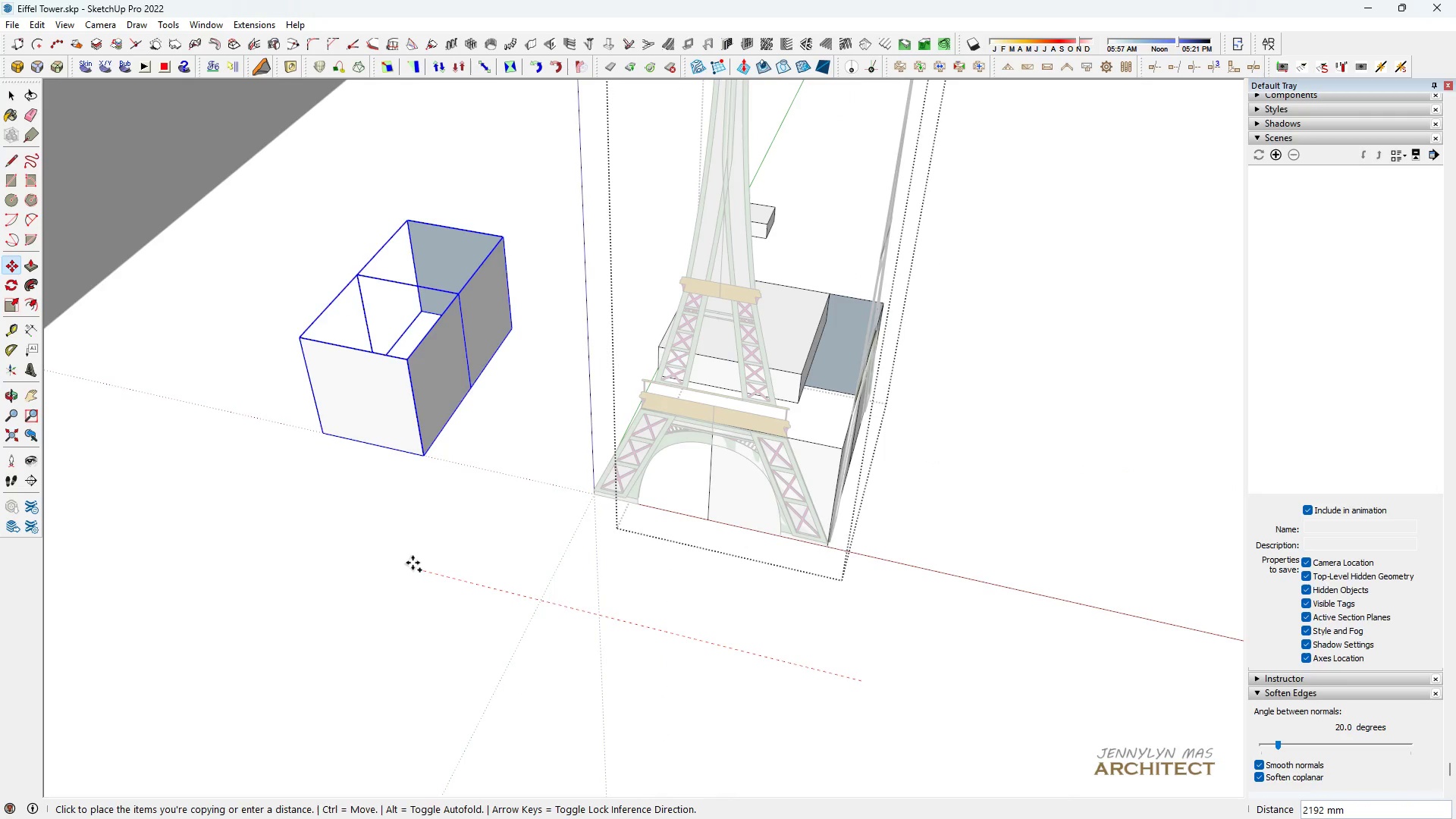 
key(Space)
 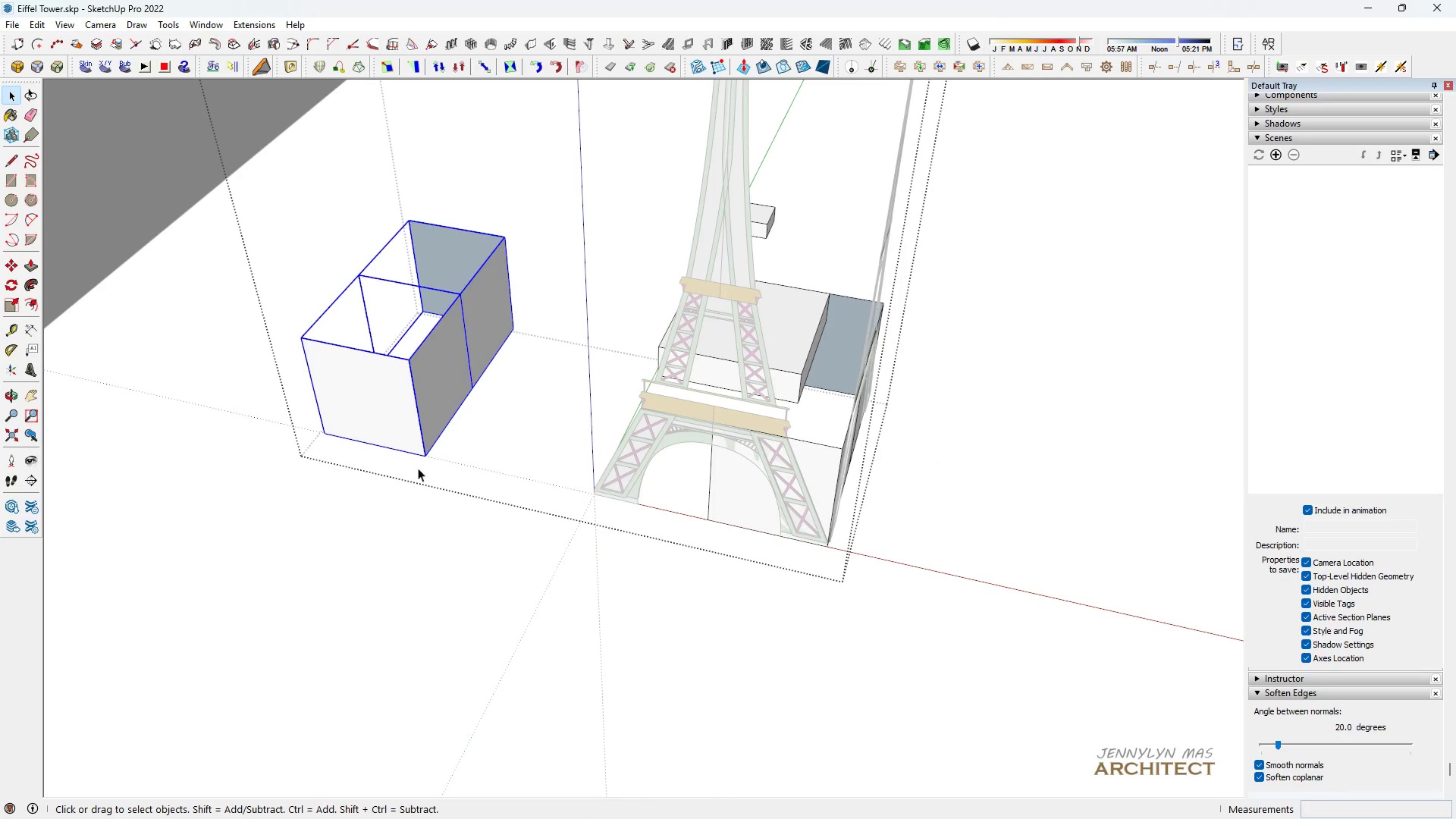 
scroll: coordinate [419, 444], scroll_direction: up, amount: 4.0
 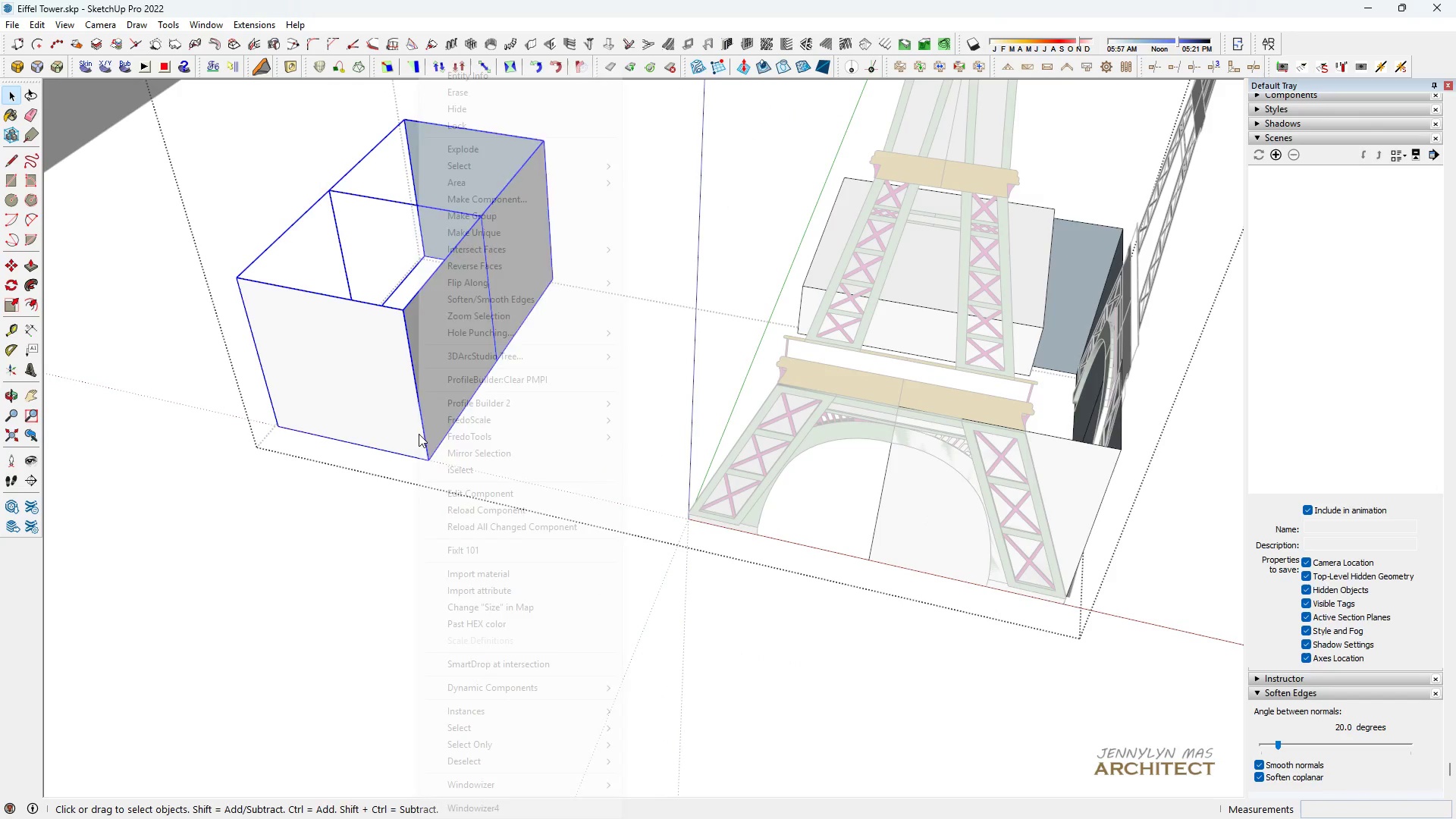 
right_click([419, 434])
 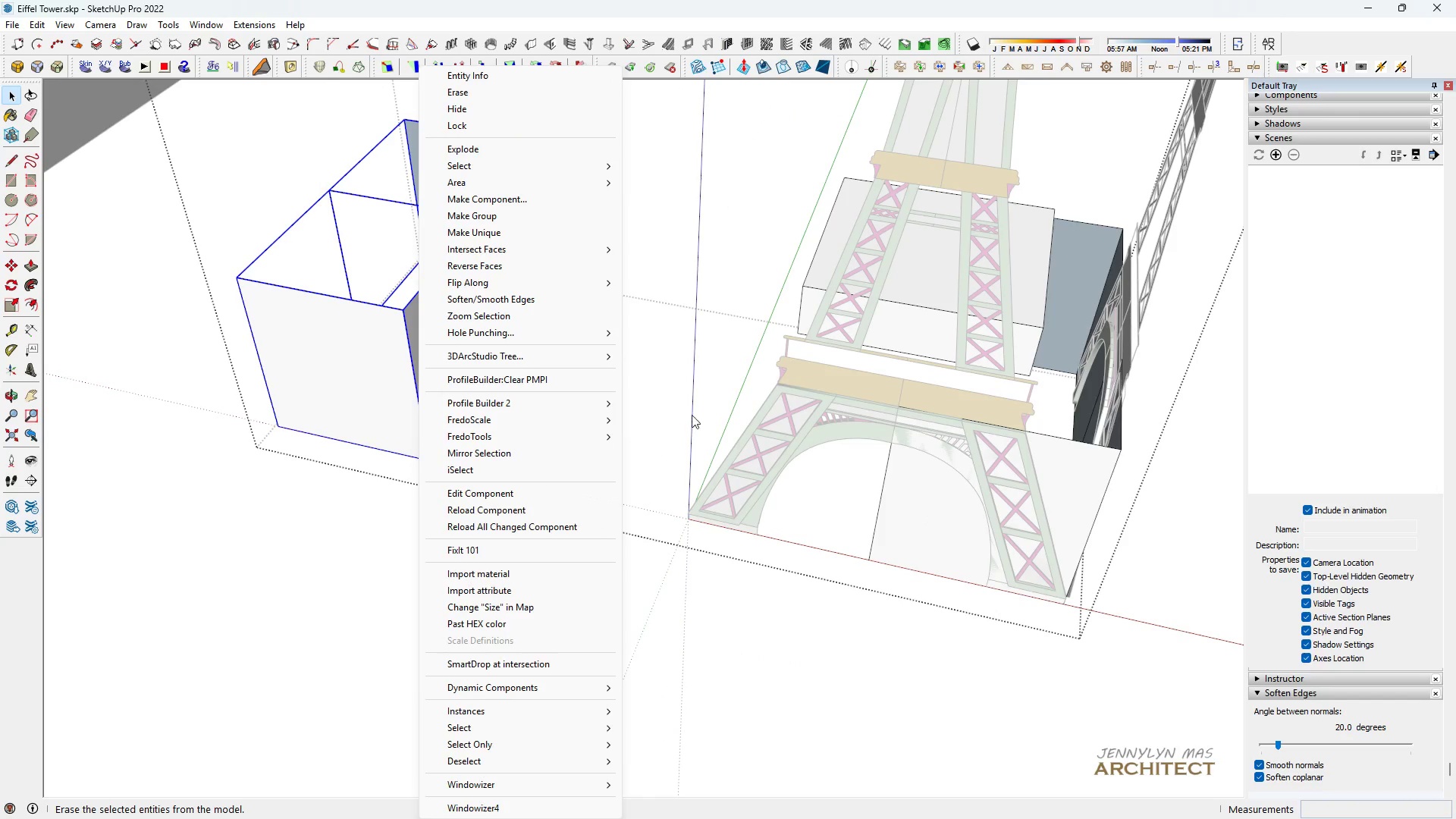 
left_click([538, 287])
 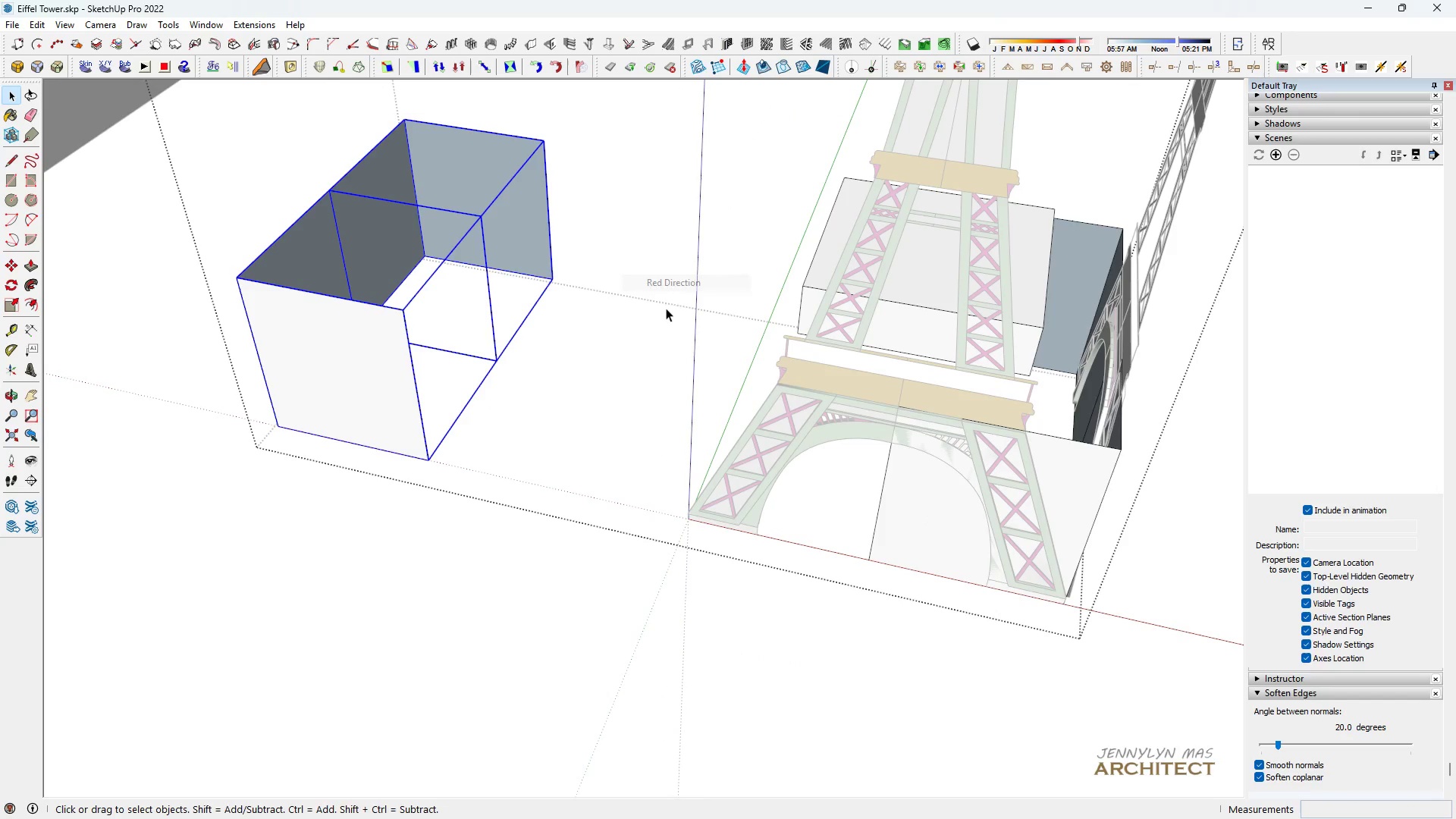 
key(H)
 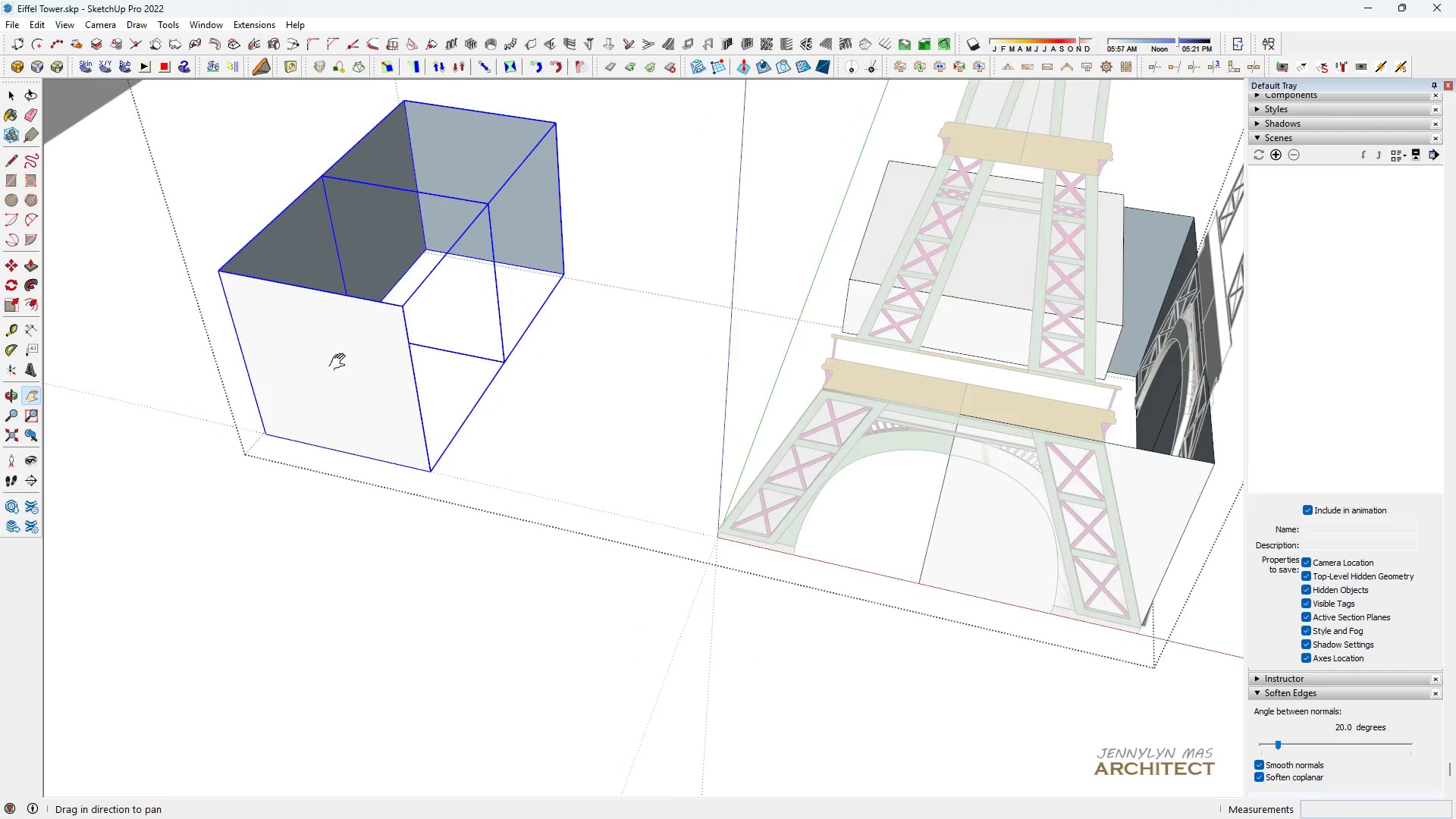 
scroll: coordinate [302, 457], scroll_direction: up, amount: 4.0
 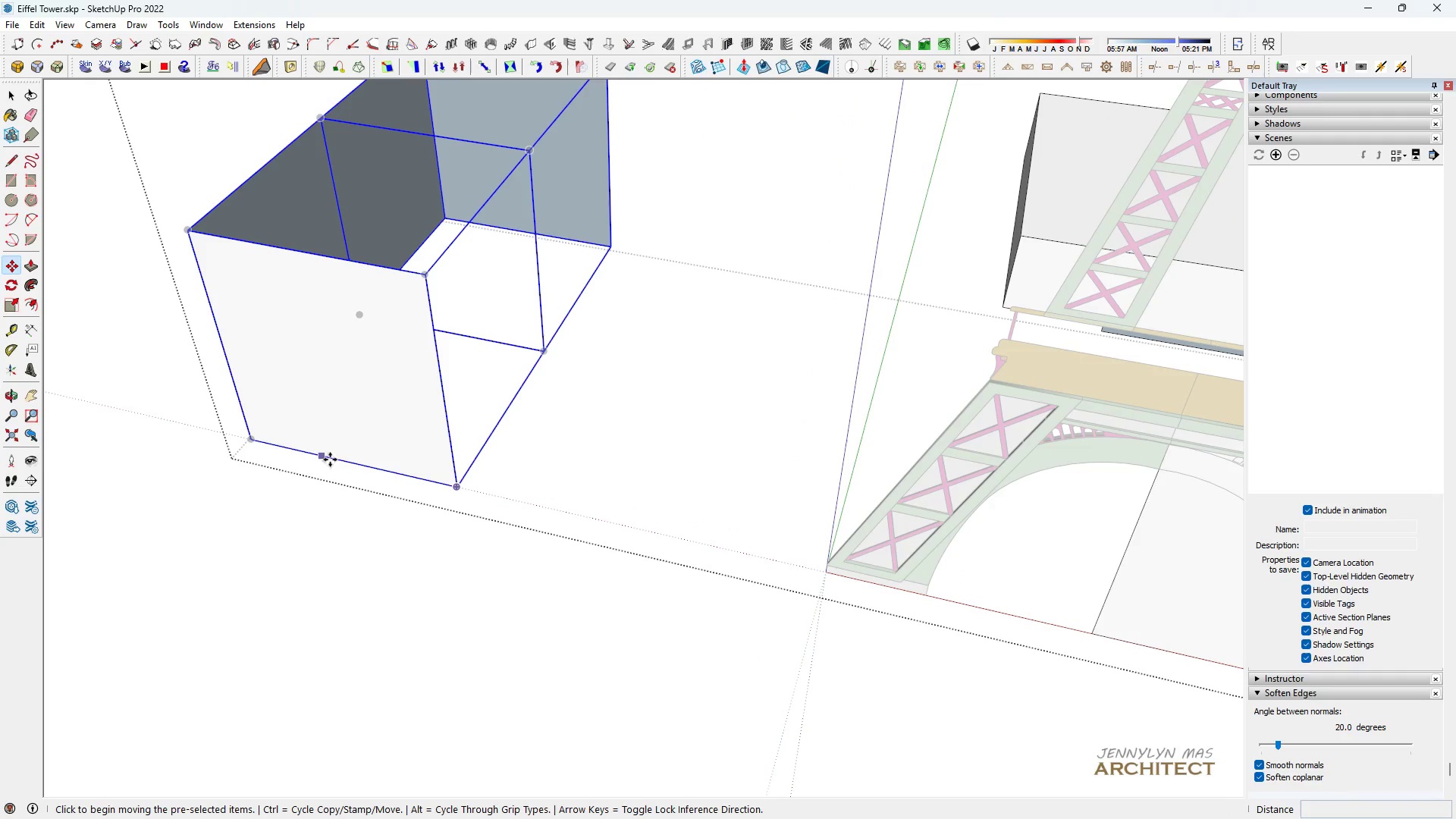 
key(Space)
 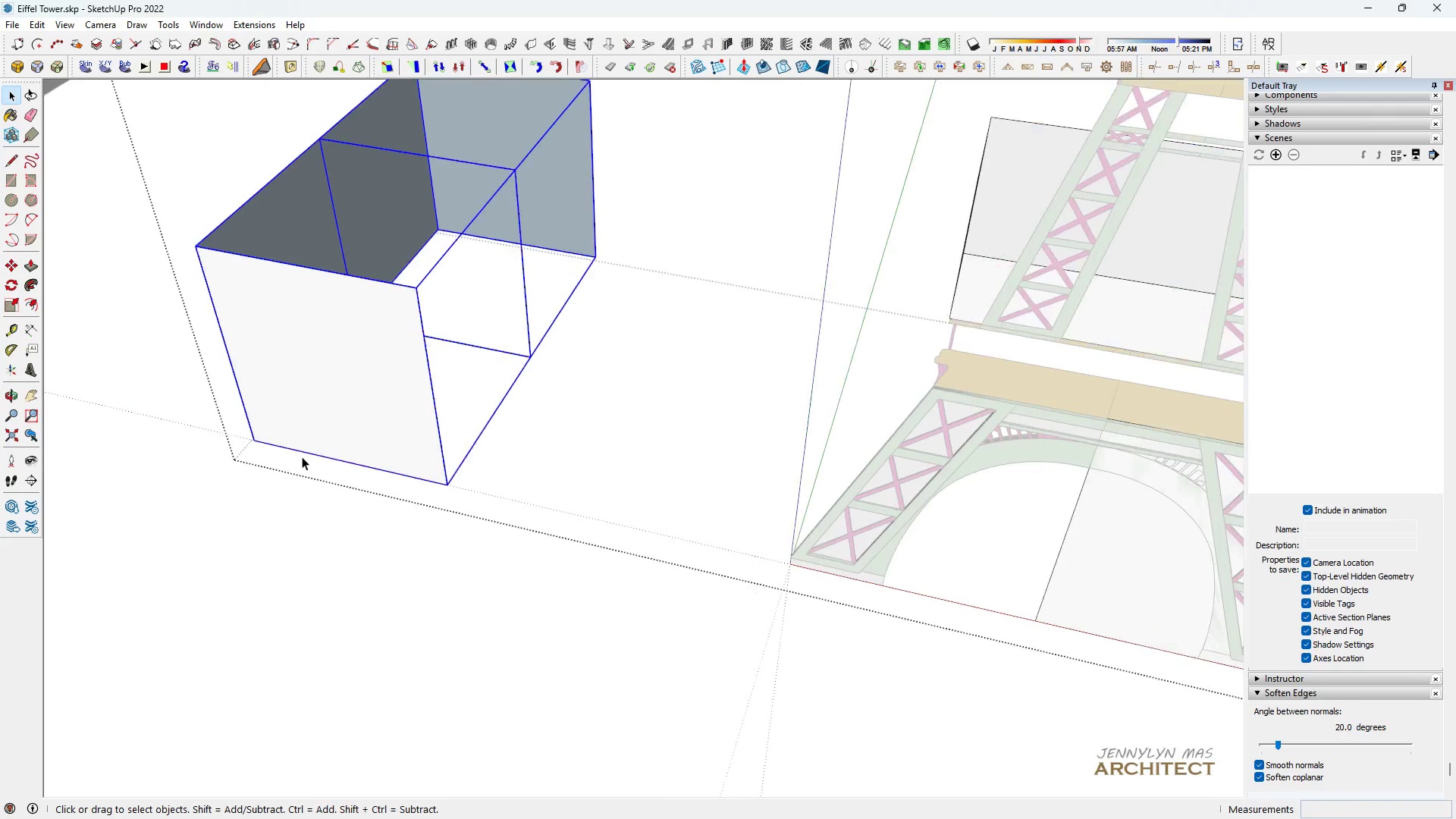 
key(M)
 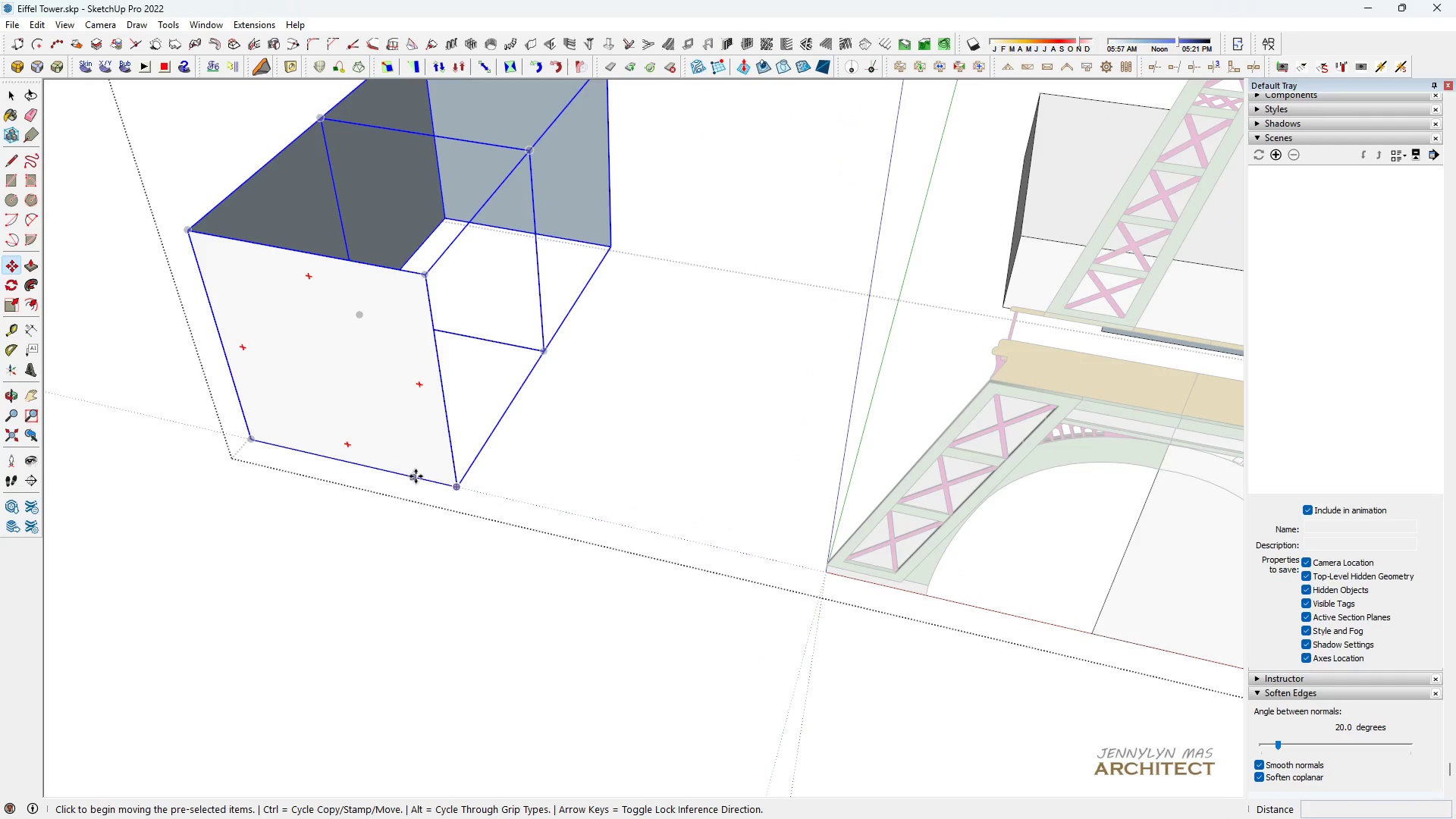 
mouse_move([454, 500])
 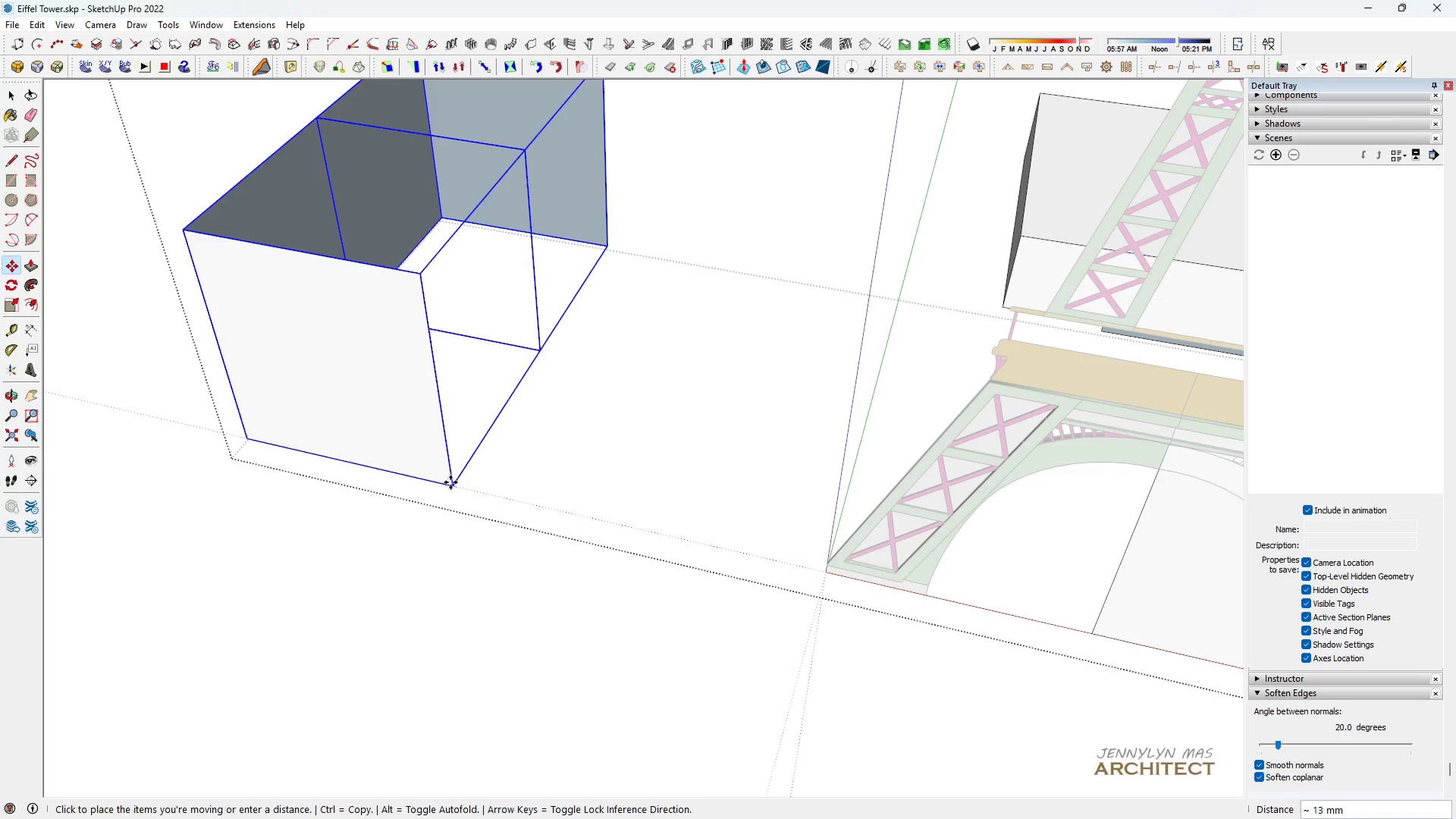 
hold_key(key=ShiftLeft, duration=0.92)
scroll: coordinate [774, 573], scroll_direction: none, amount: 0.0
 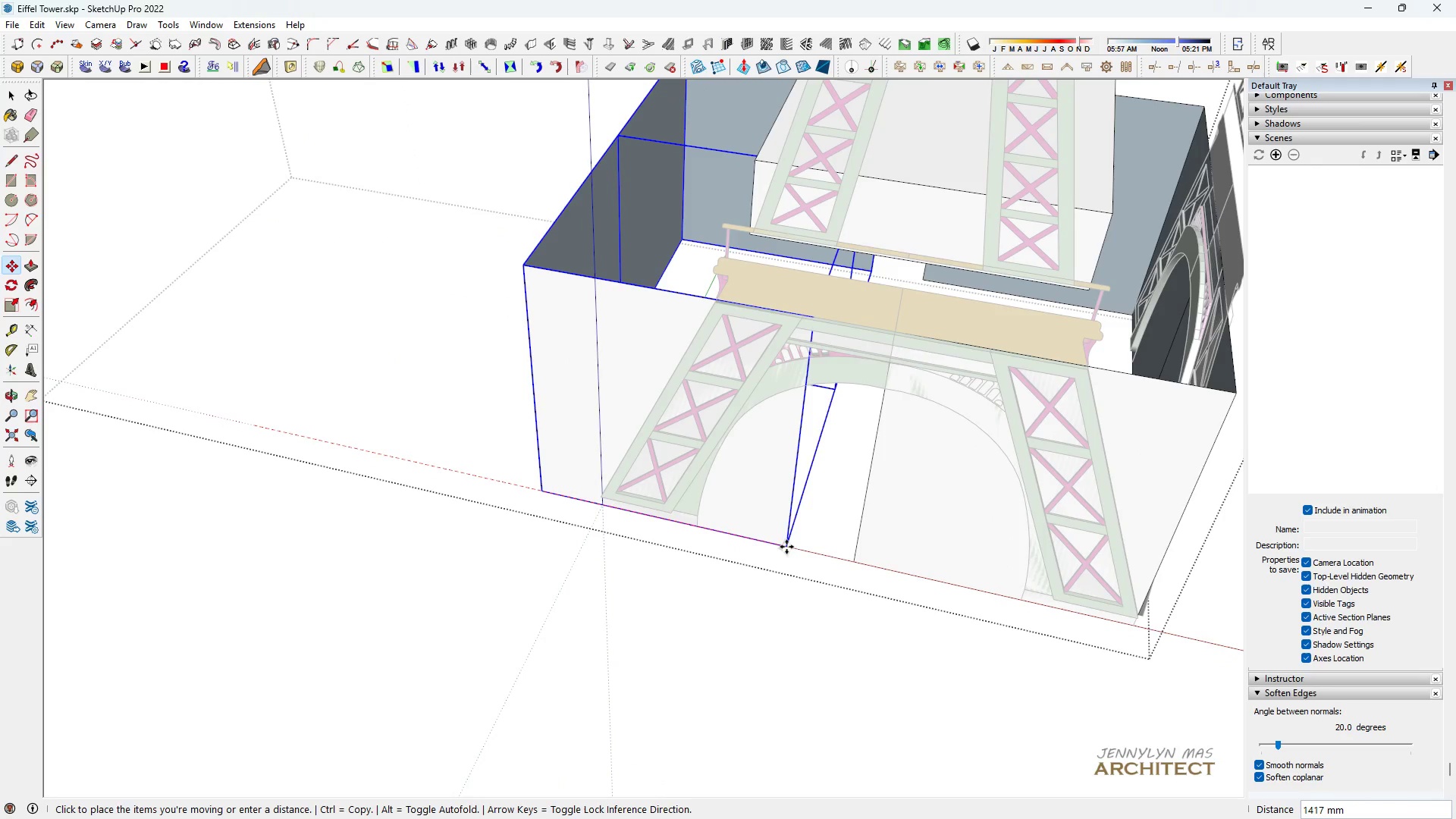 
hold_key(key=ShiftLeft, duration=1.05)
left_click([861, 556])
 